 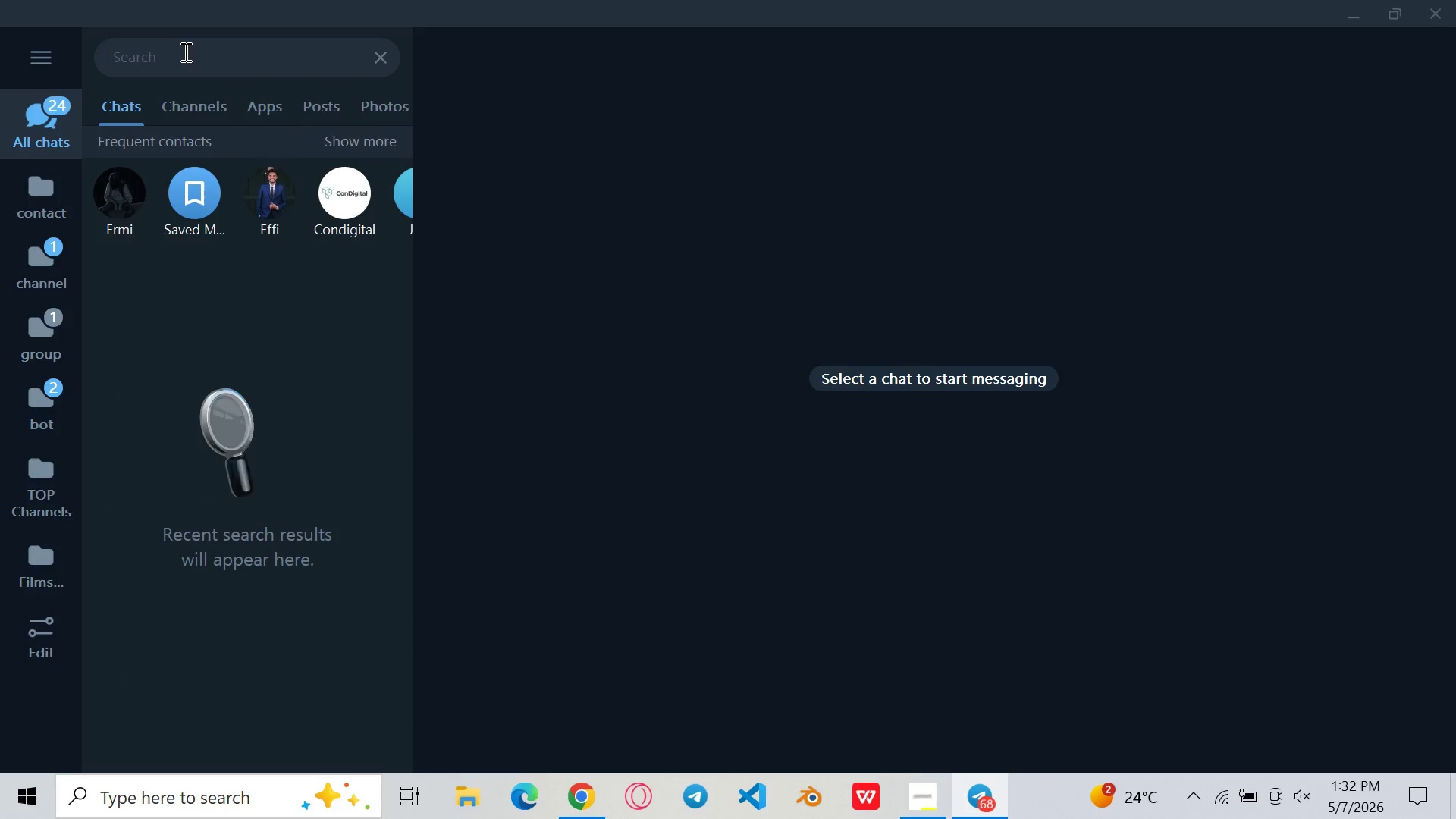 
left_click([196, 198])
 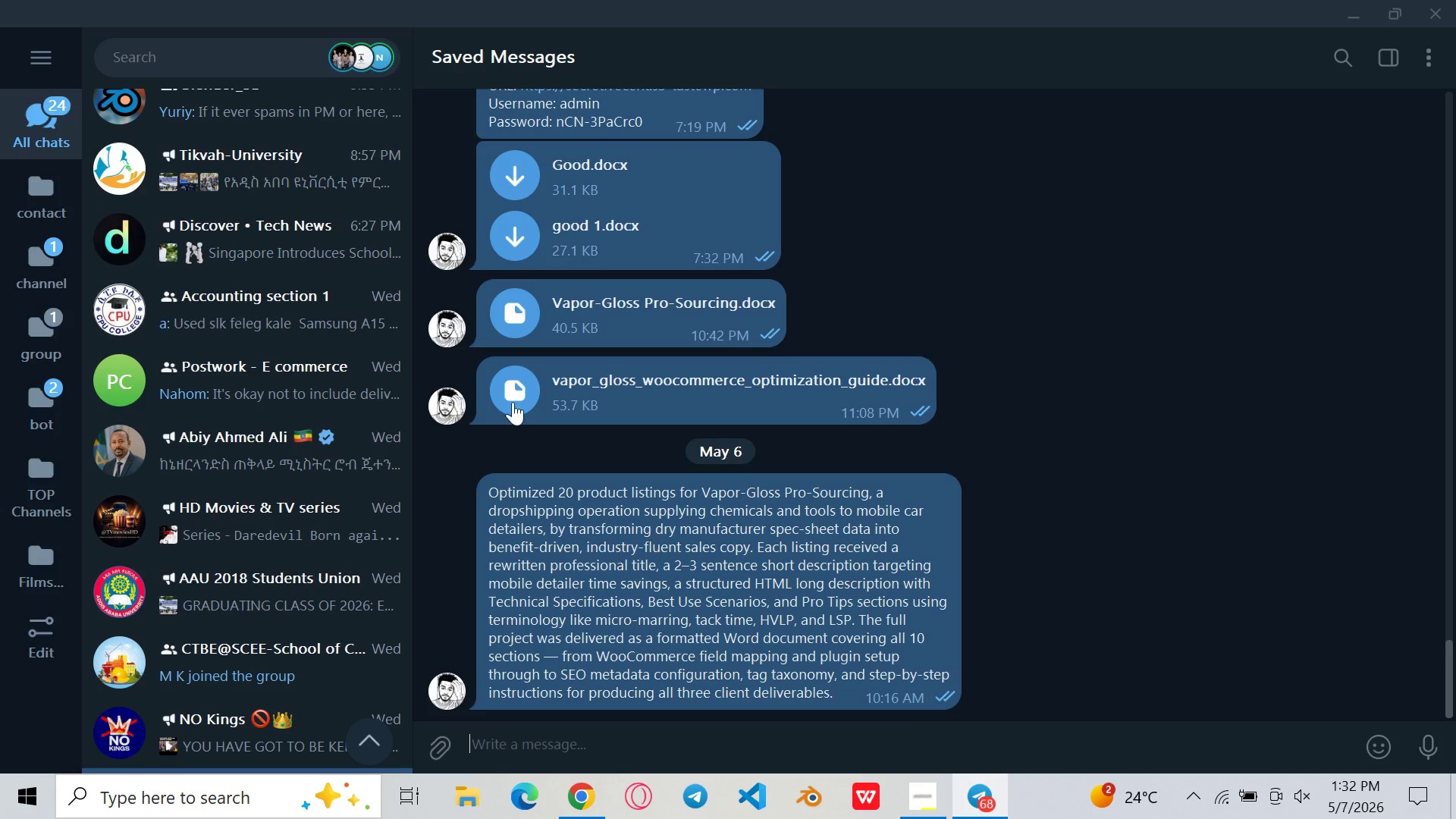 
left_click([508, 392])
 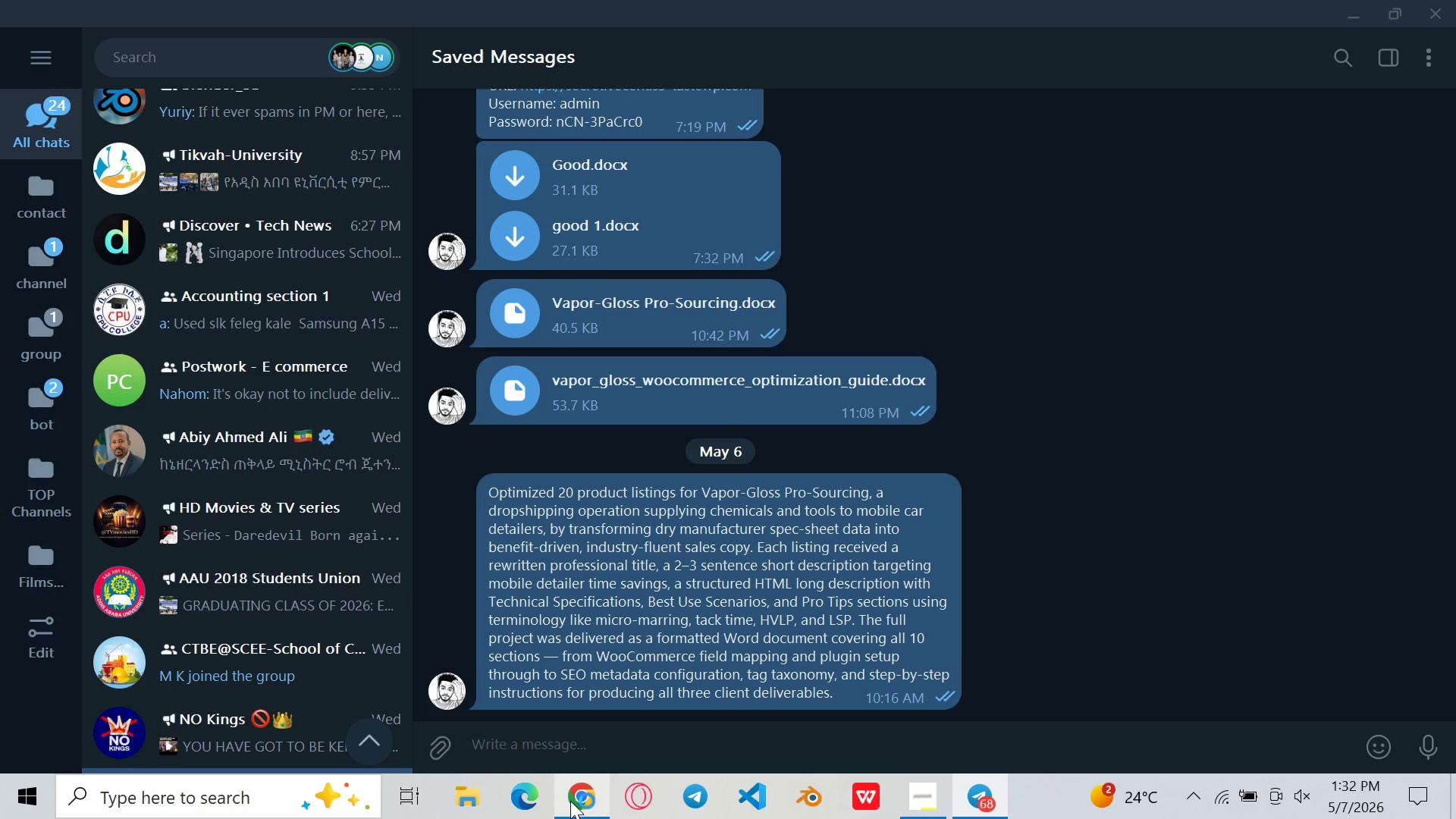 
left_click([570, 801])
 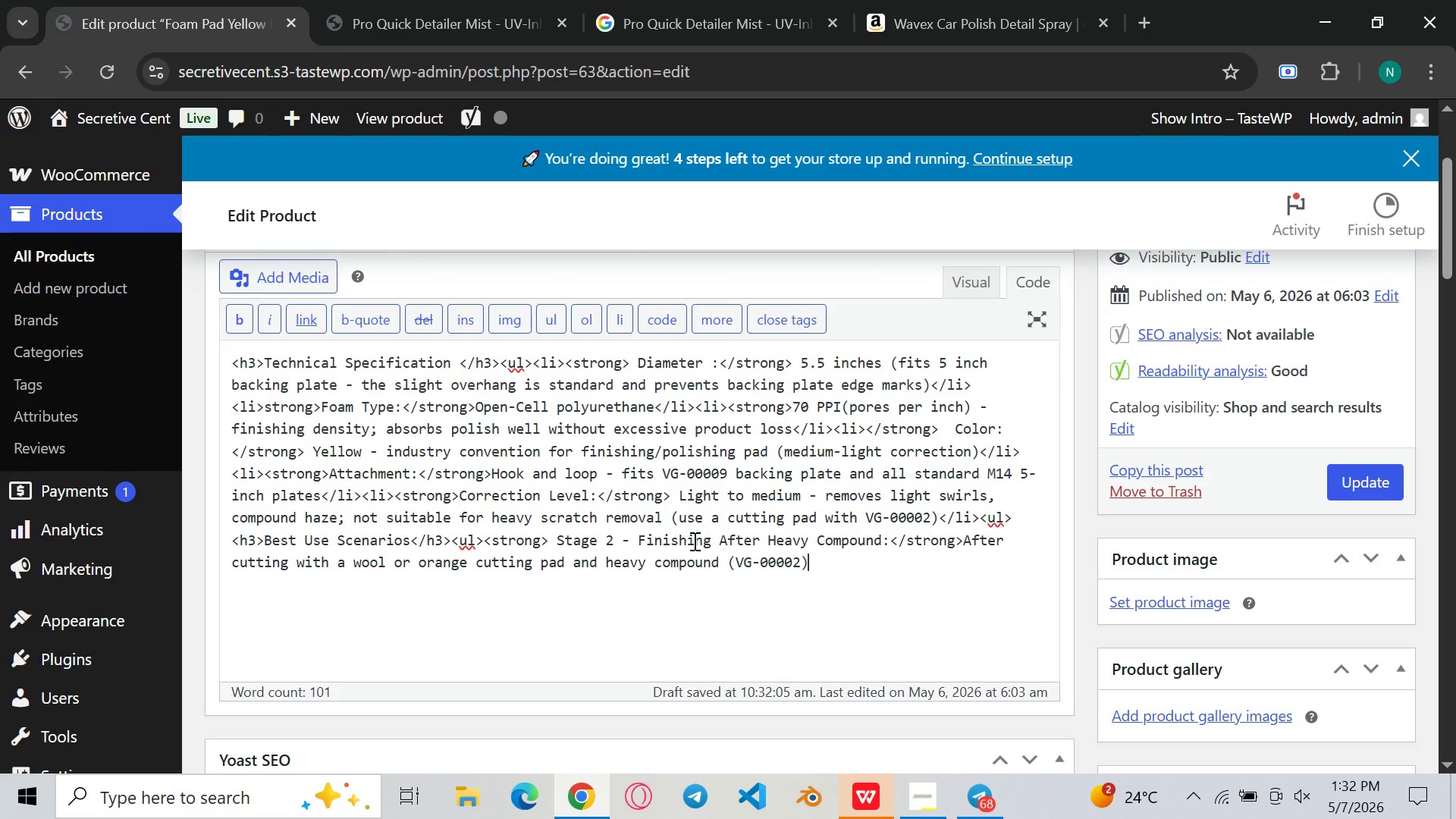 
left_click([817, 495])
 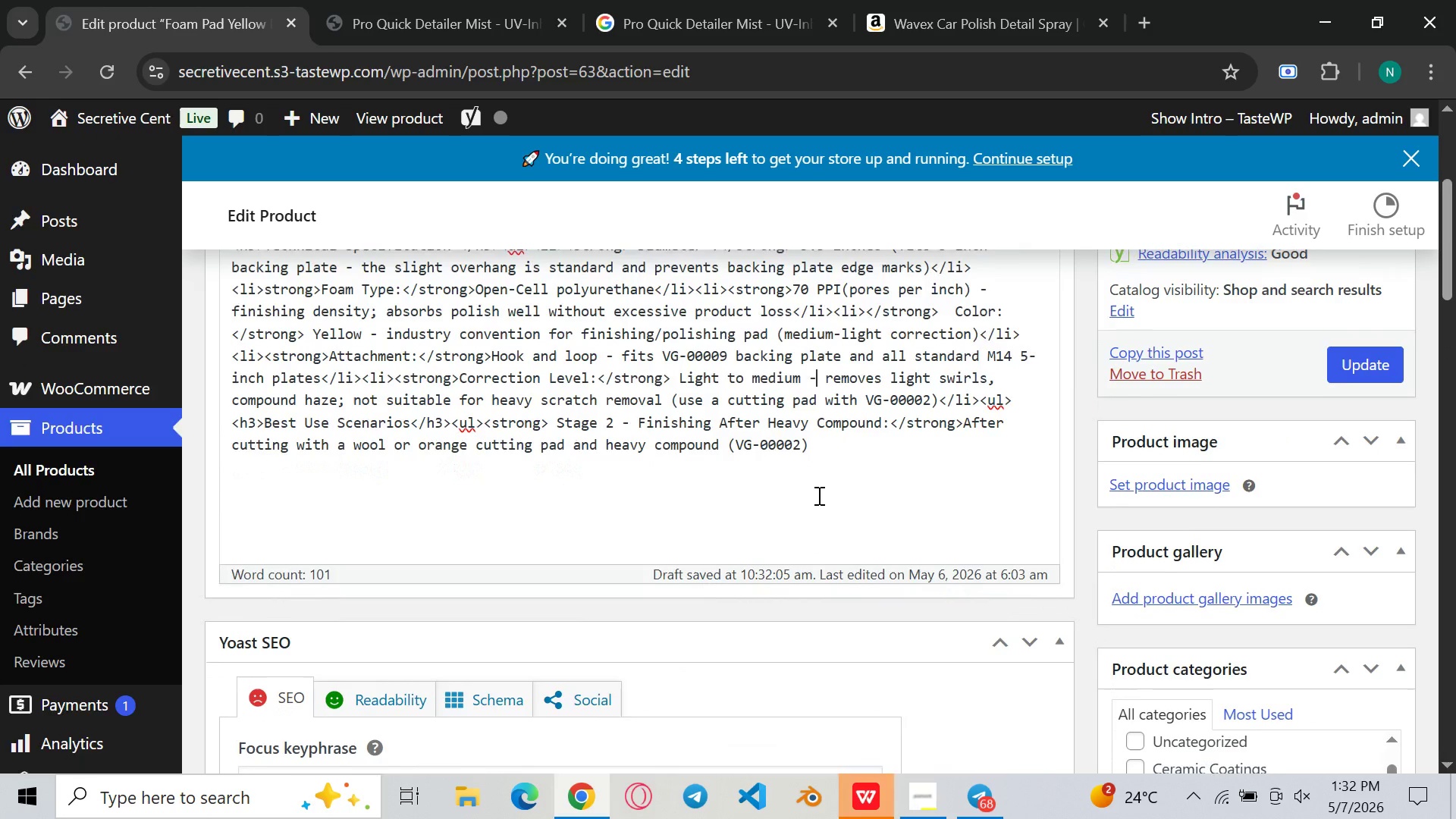 
left_click([880, 780])
 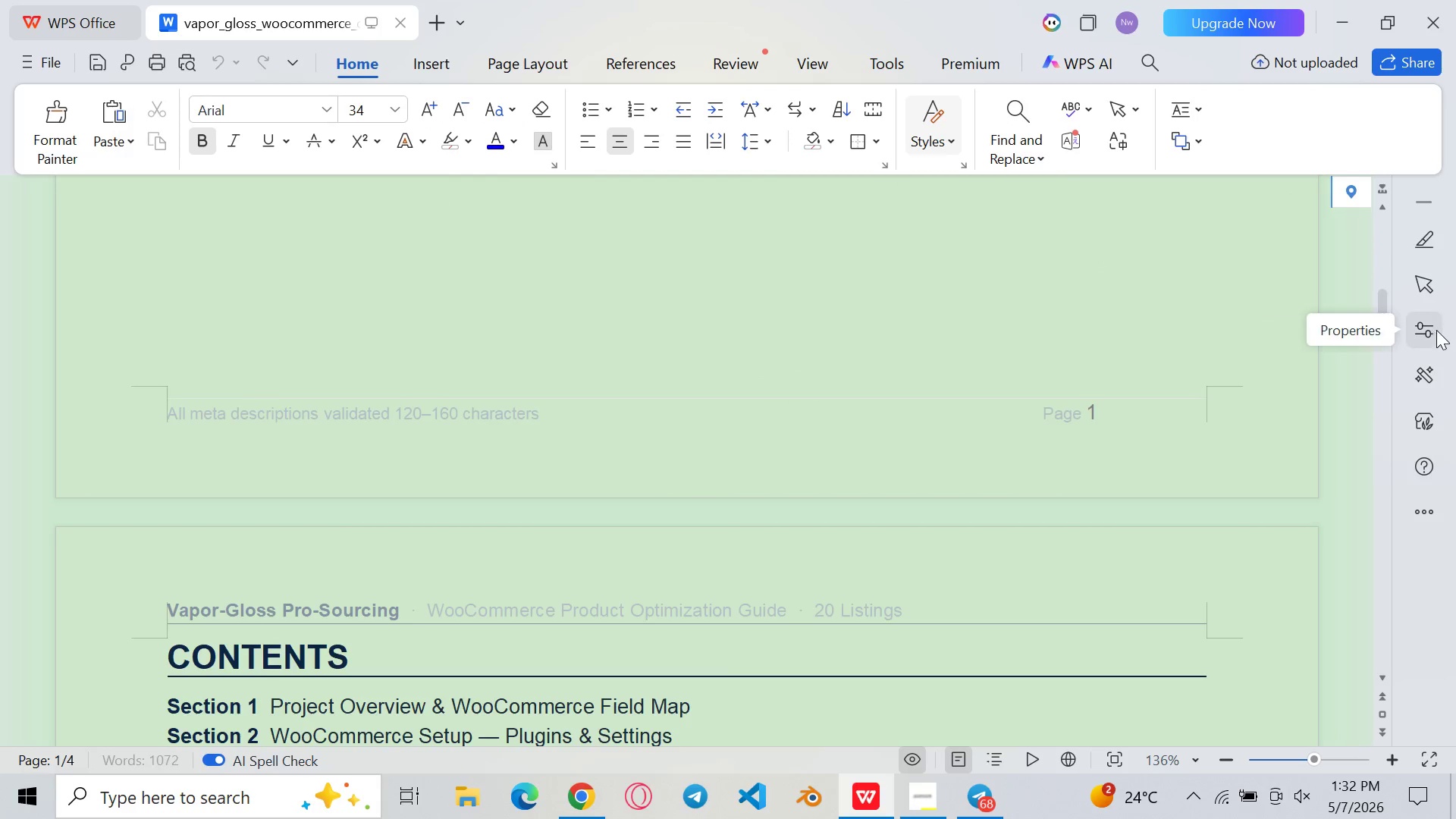 
wait(5.77)
 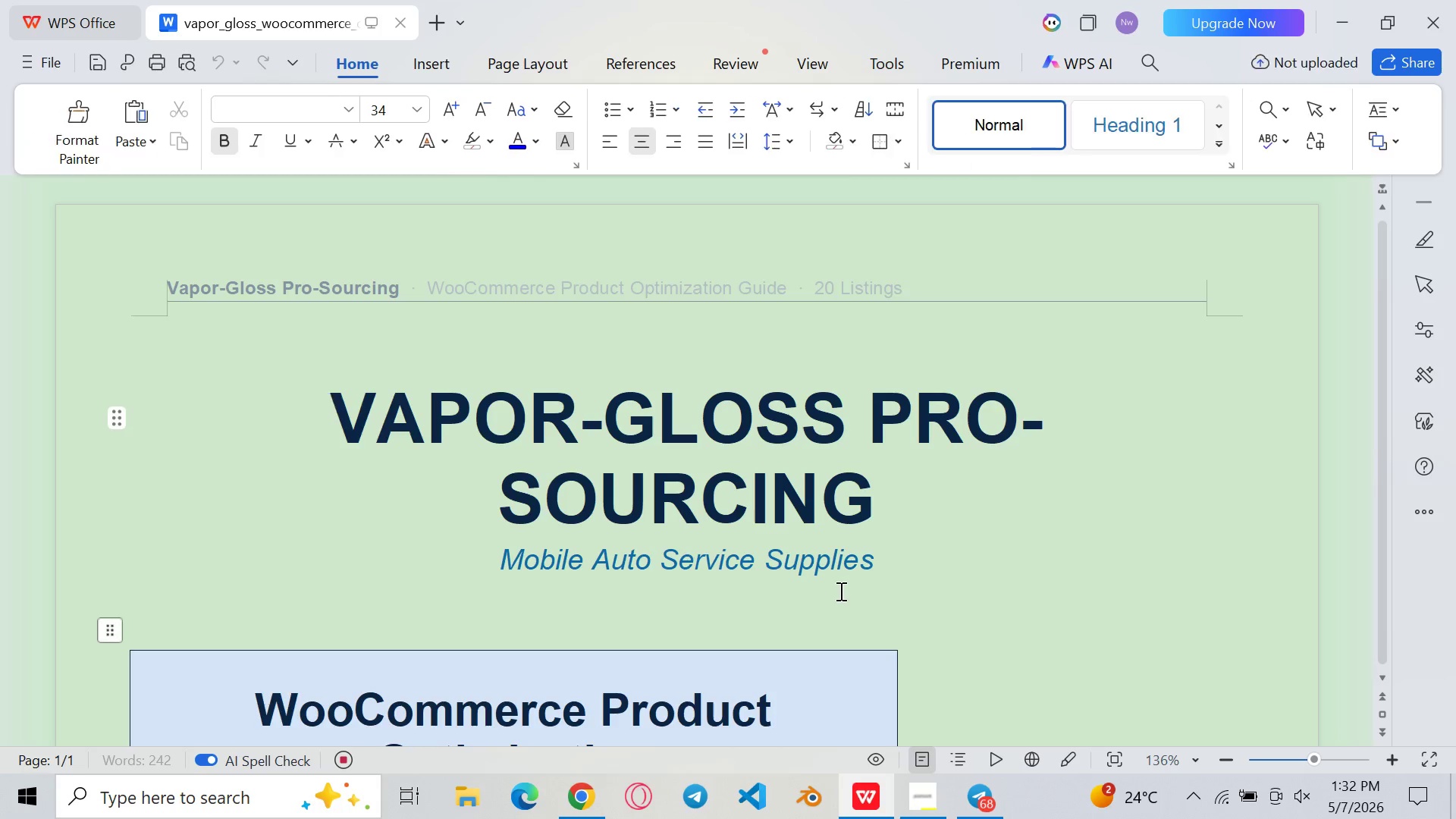 
left_click_drag(start_coordinate=[1382, 281], to_coordinate=[1377, 513])
 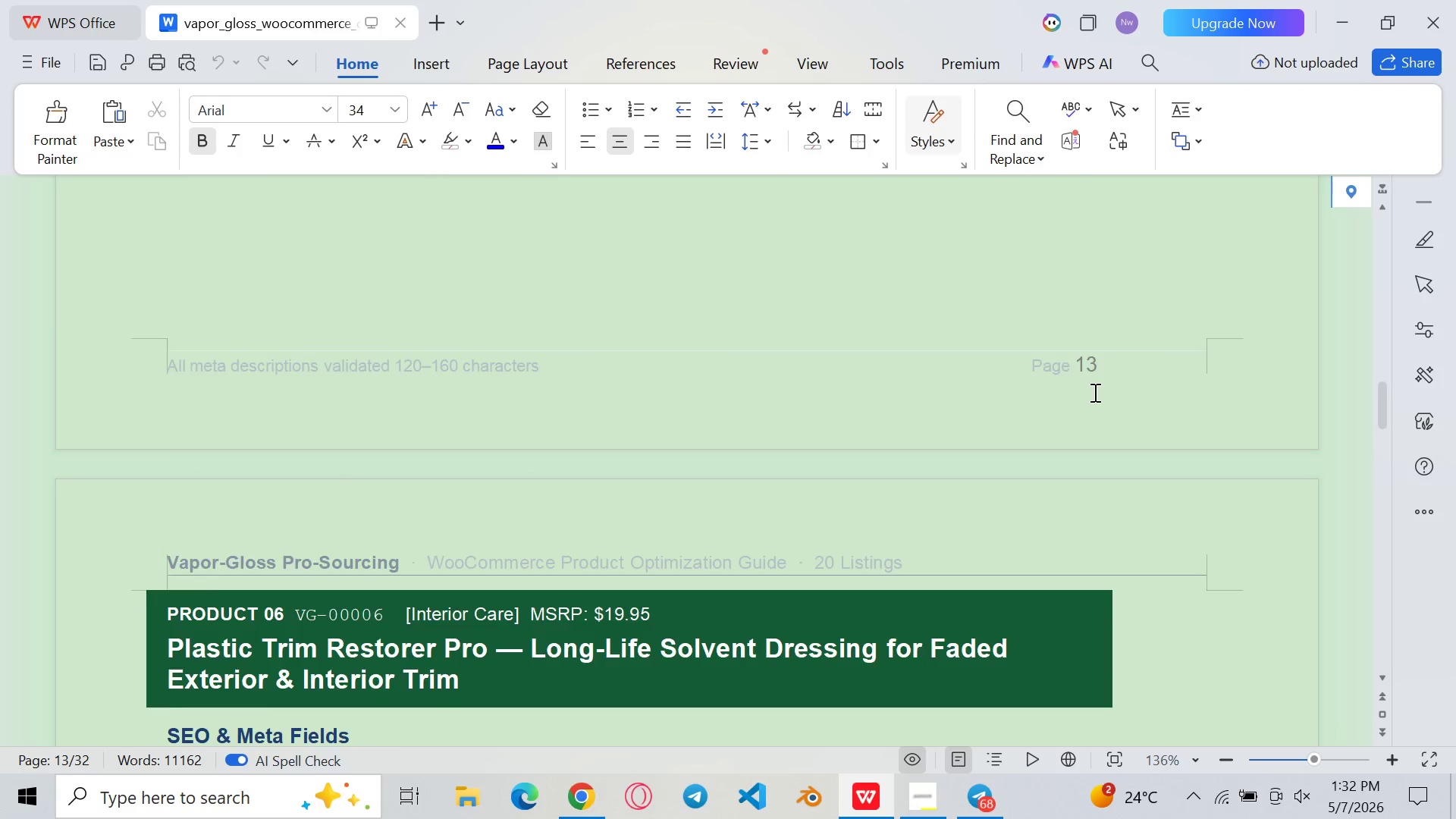 
wait(5.95)
 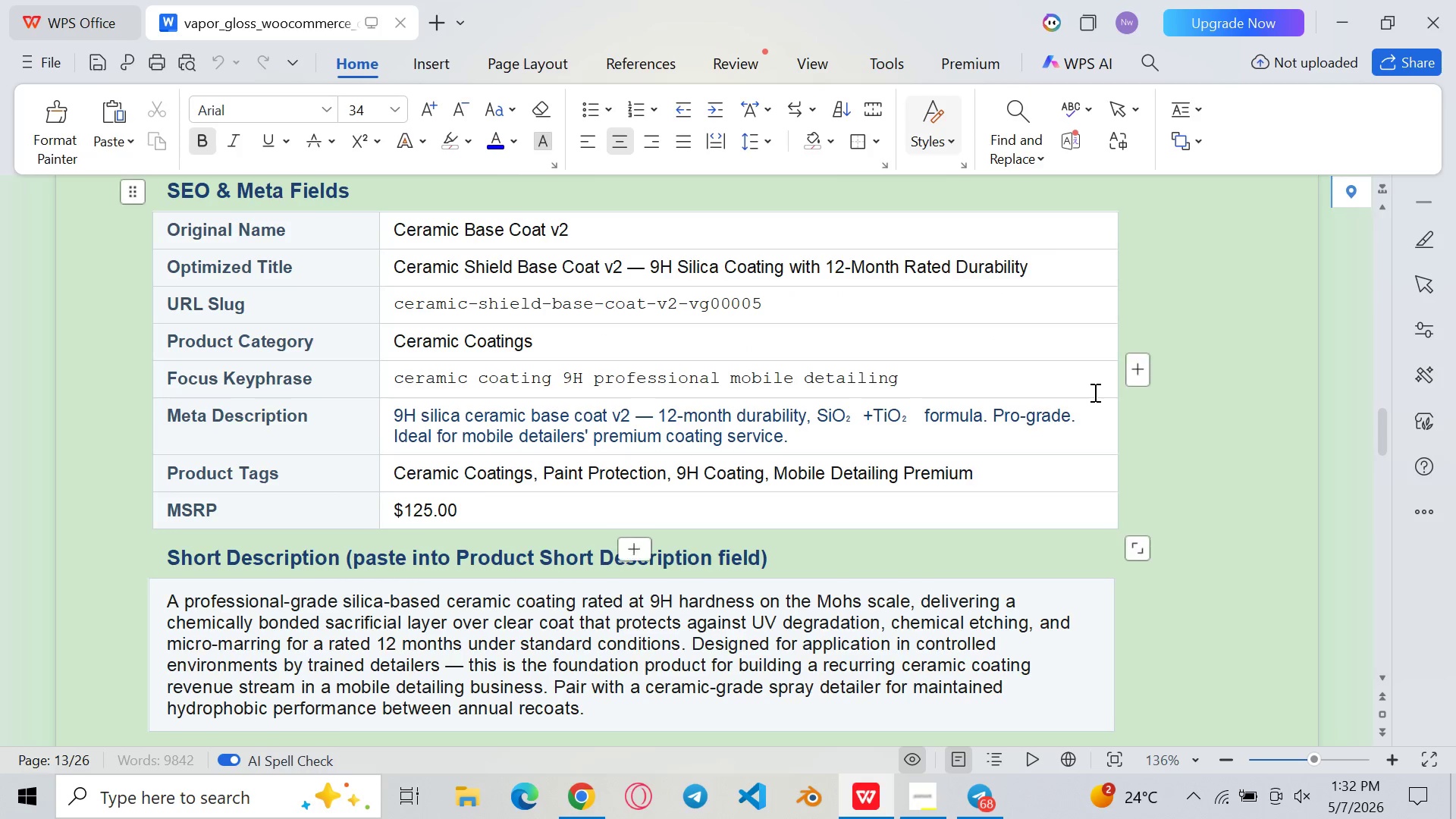 
left_click_drag(start_coordinate=[1386, 404], to_coordinate=[1383, 503])
 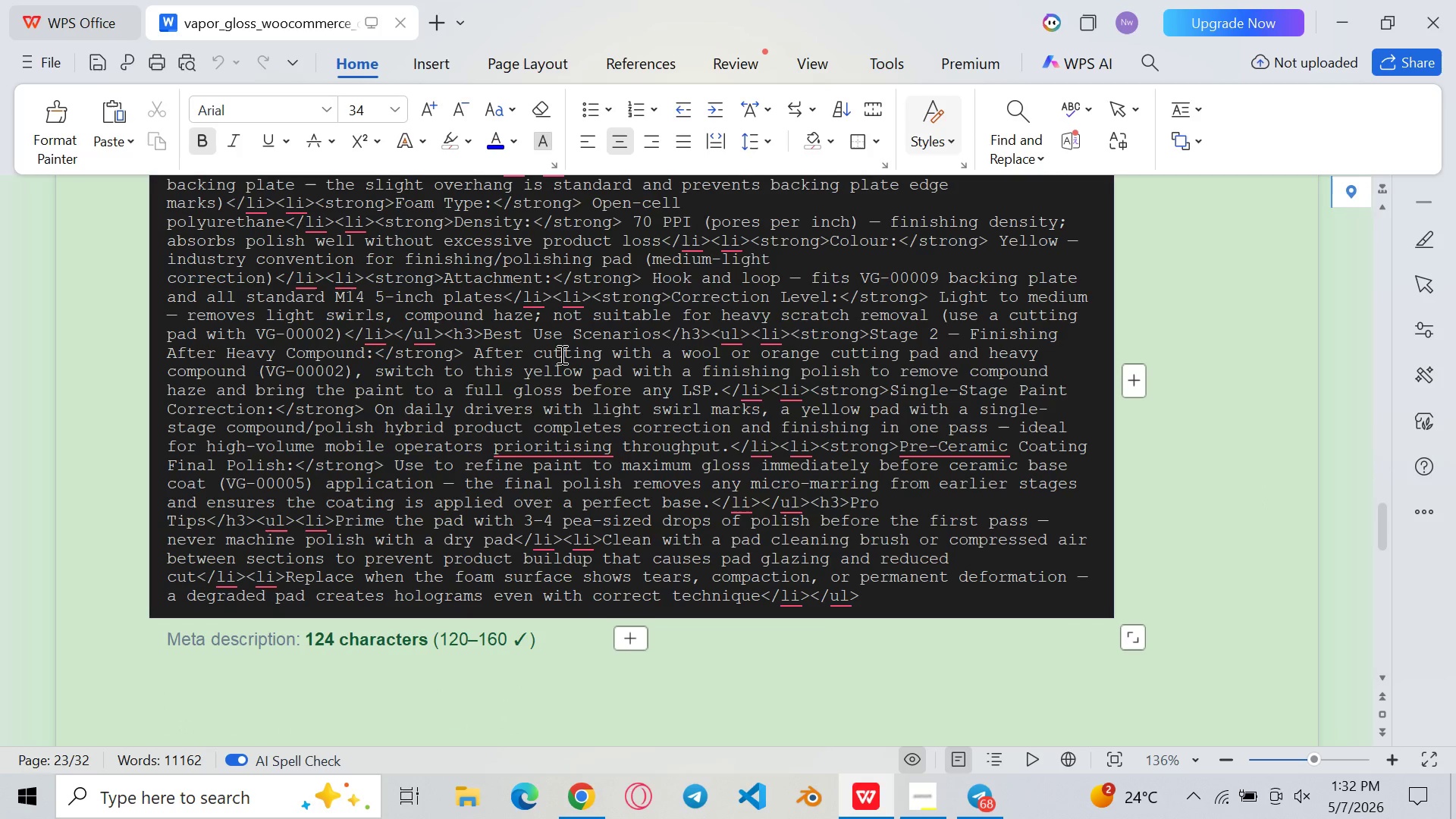 
wait(11.22)
 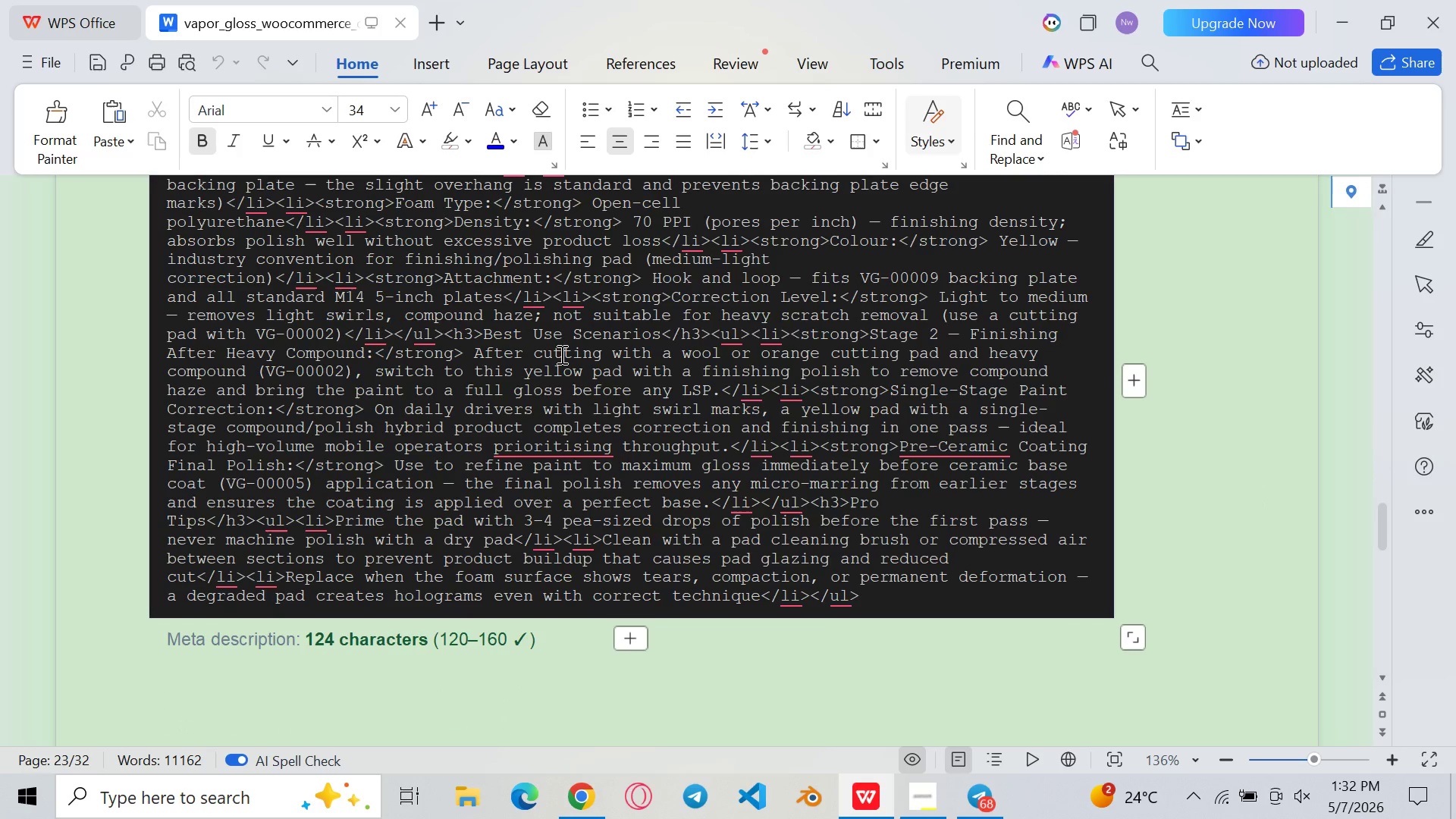 
left_click([567, 793])
 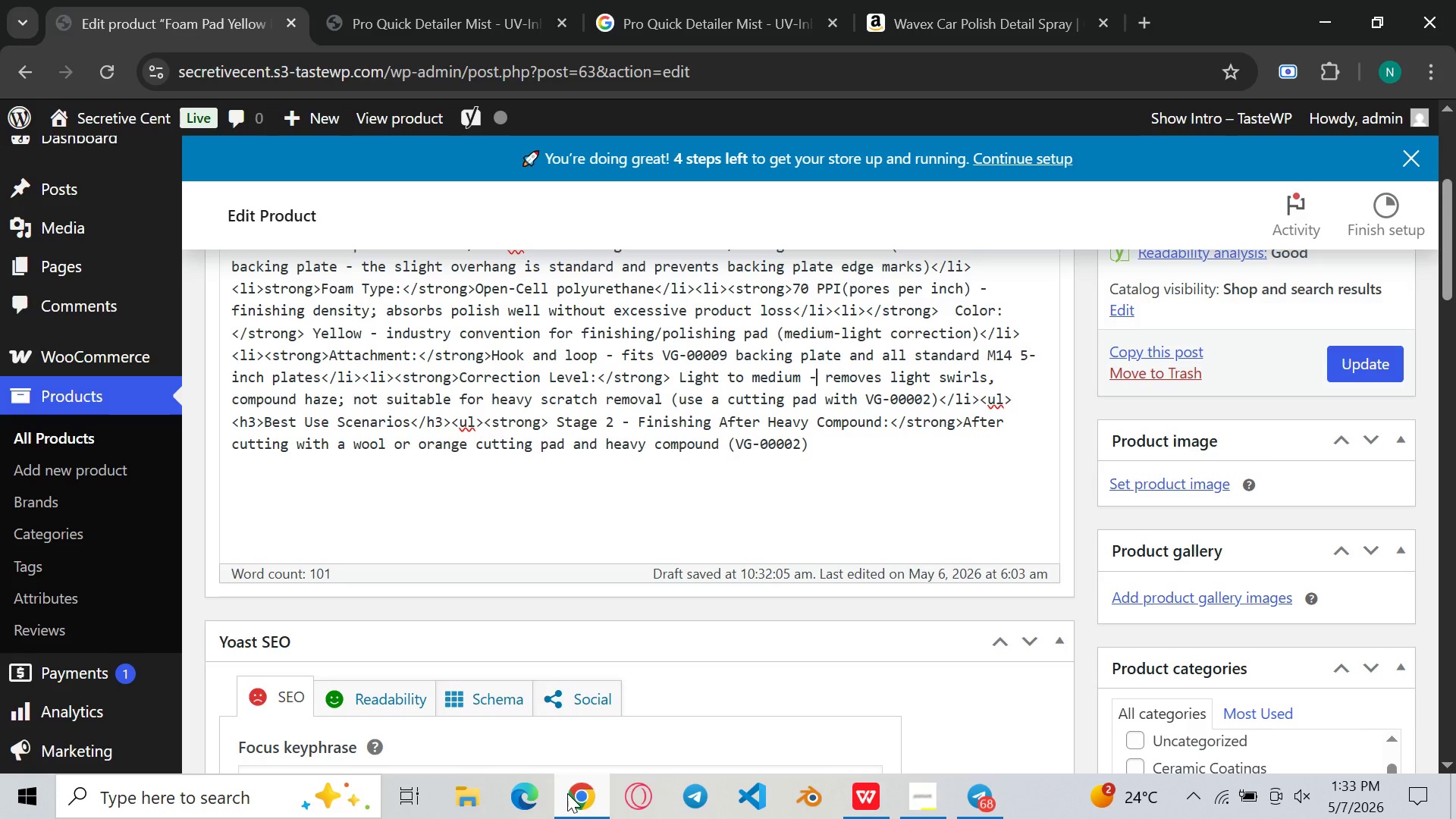 
left_click([567, 793])
 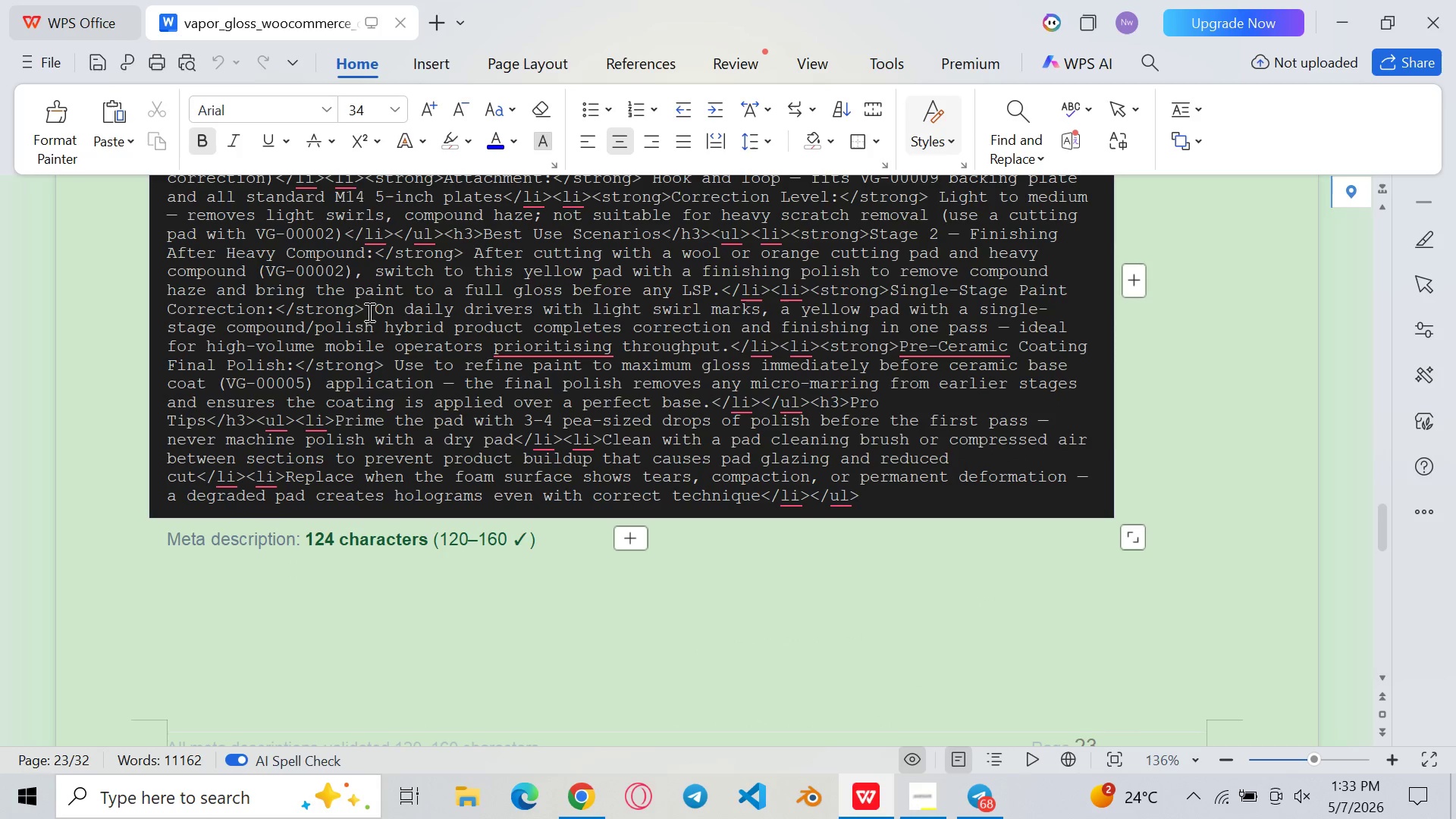 
wait(6.48)
 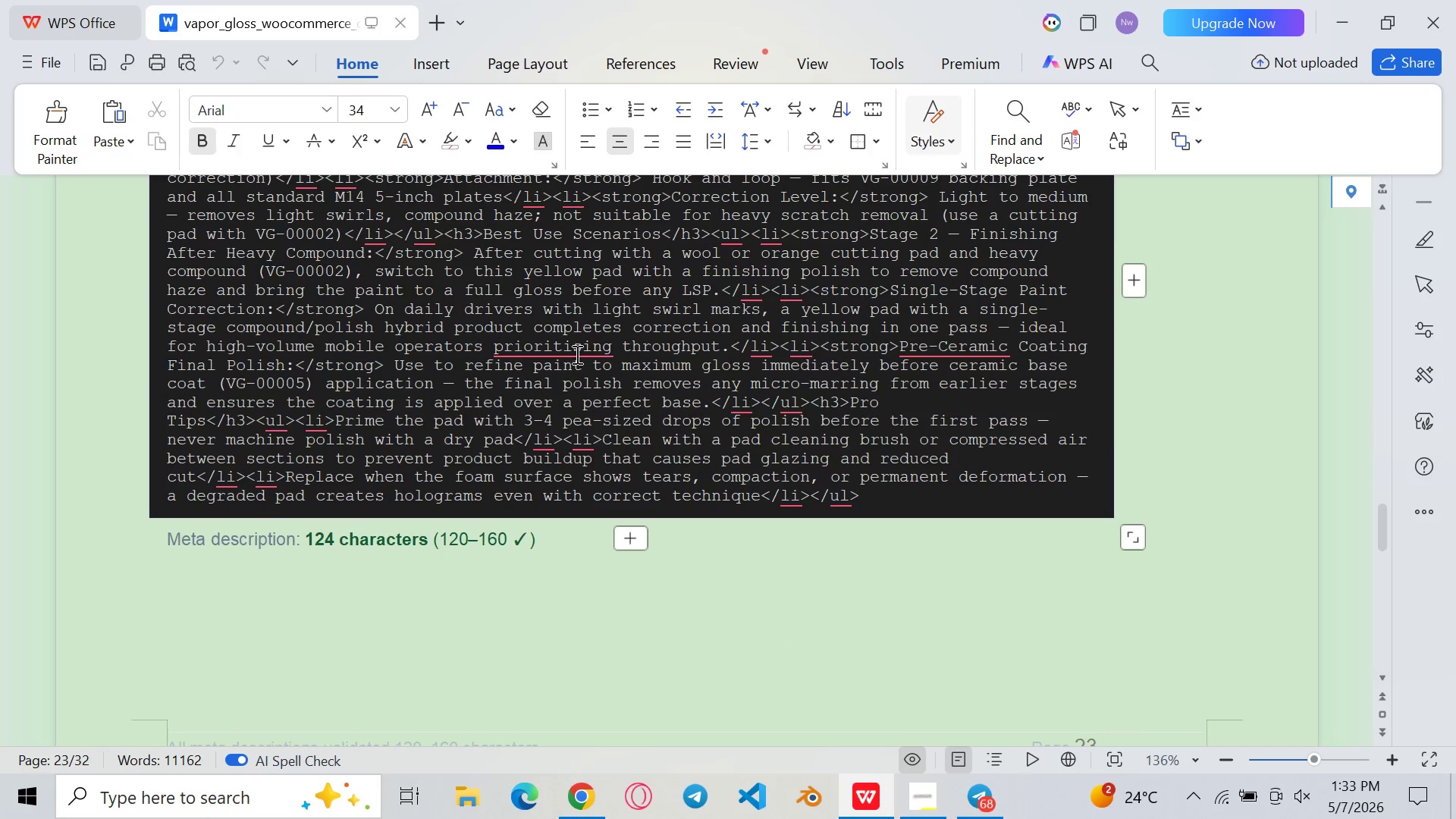 
left_click_drag(start_coordinate=[354, 267], to_coordinate=[897, 497])
 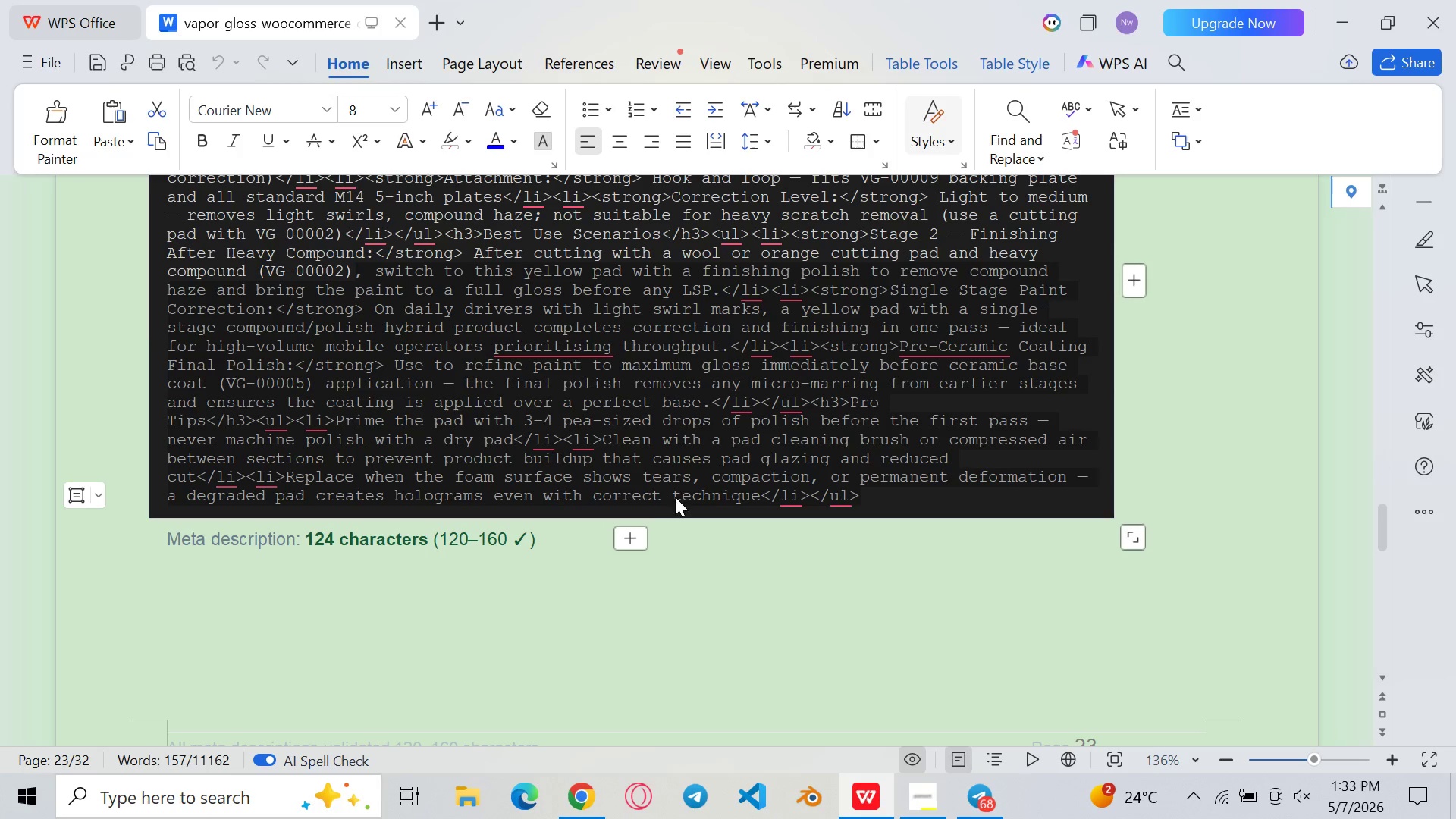 
key(Control+C)
 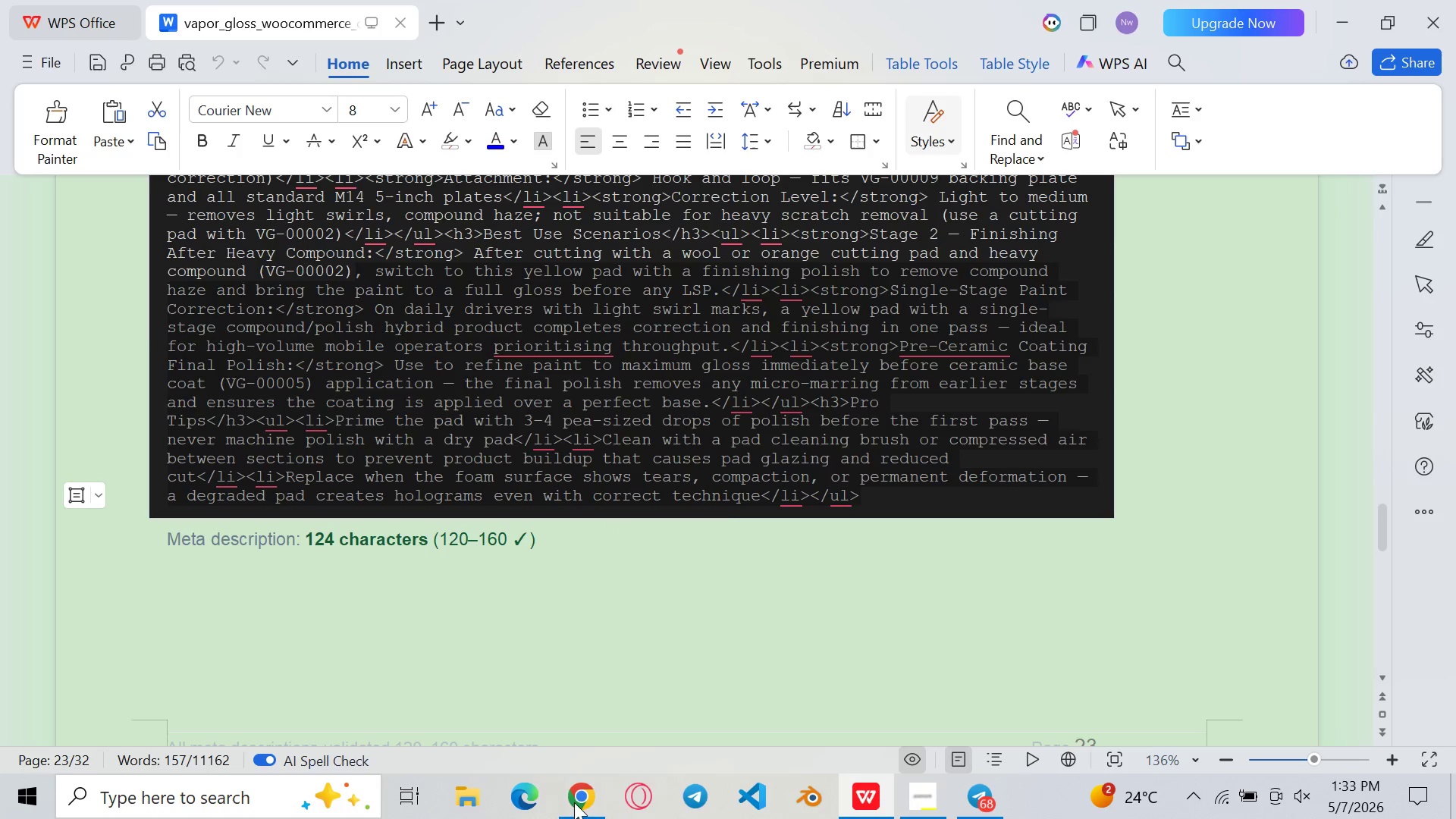 
left_click([576, 811])
 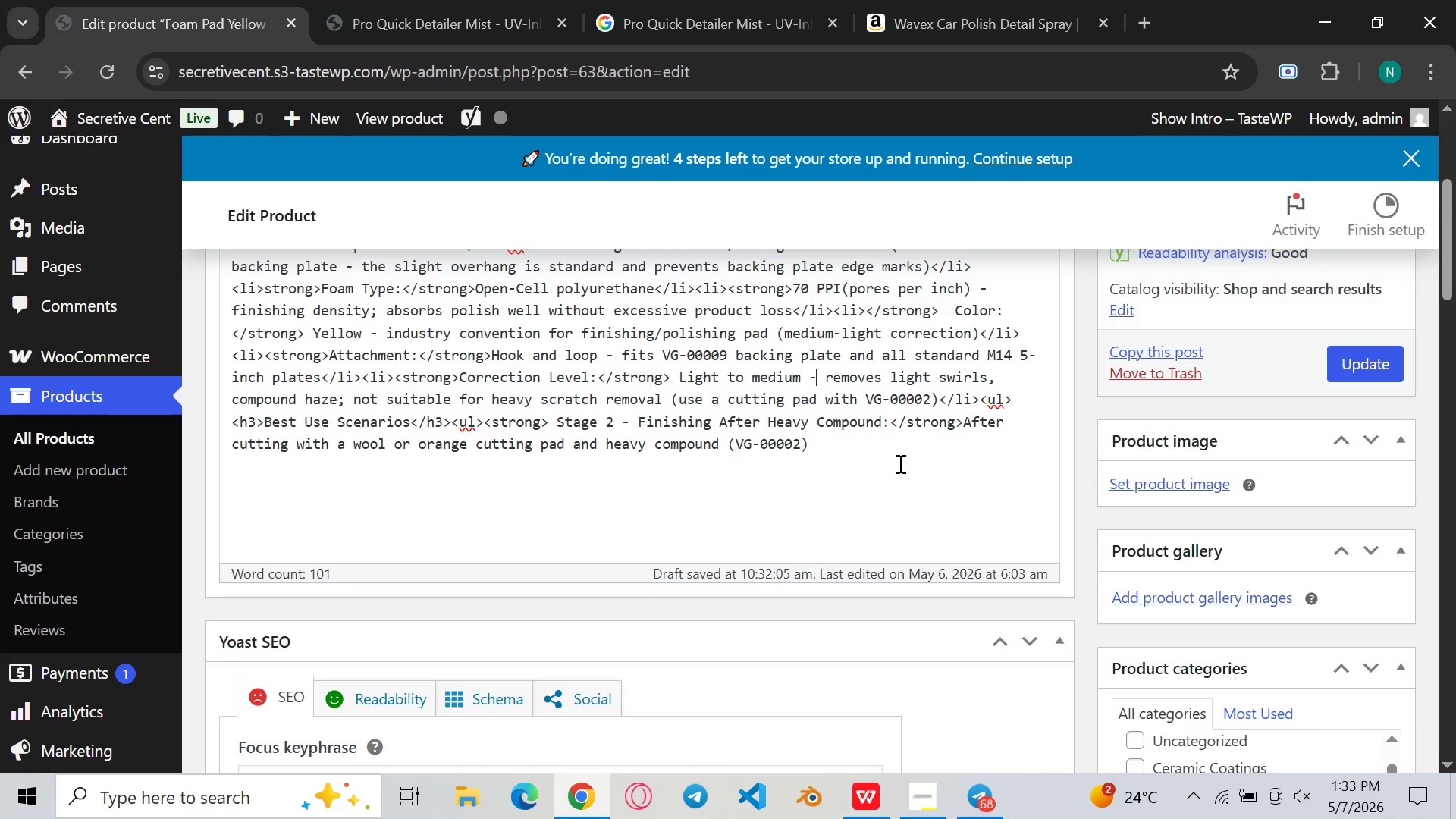 
left_click([899, 463])
 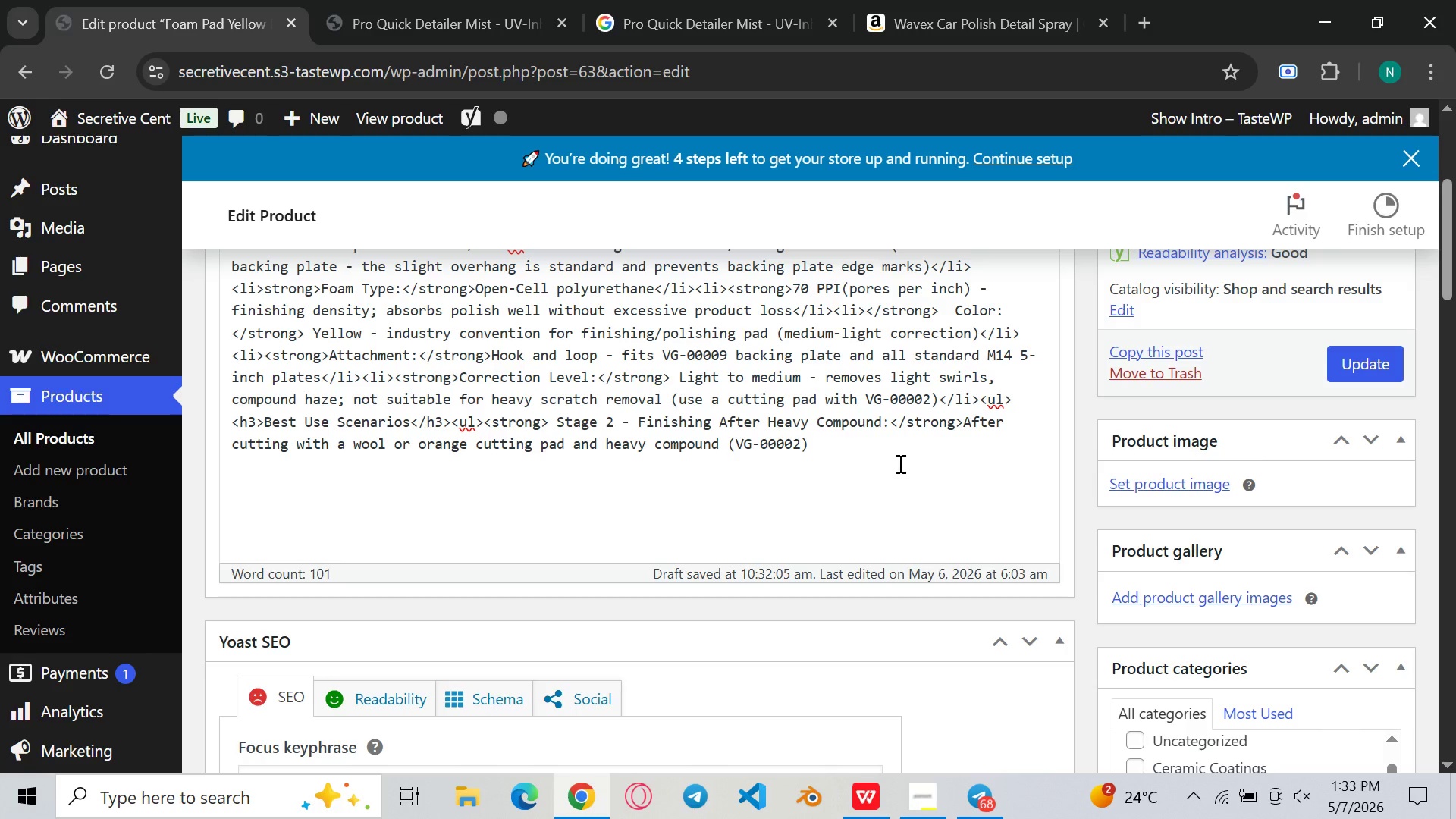 
key(Control+ControlLeft)
 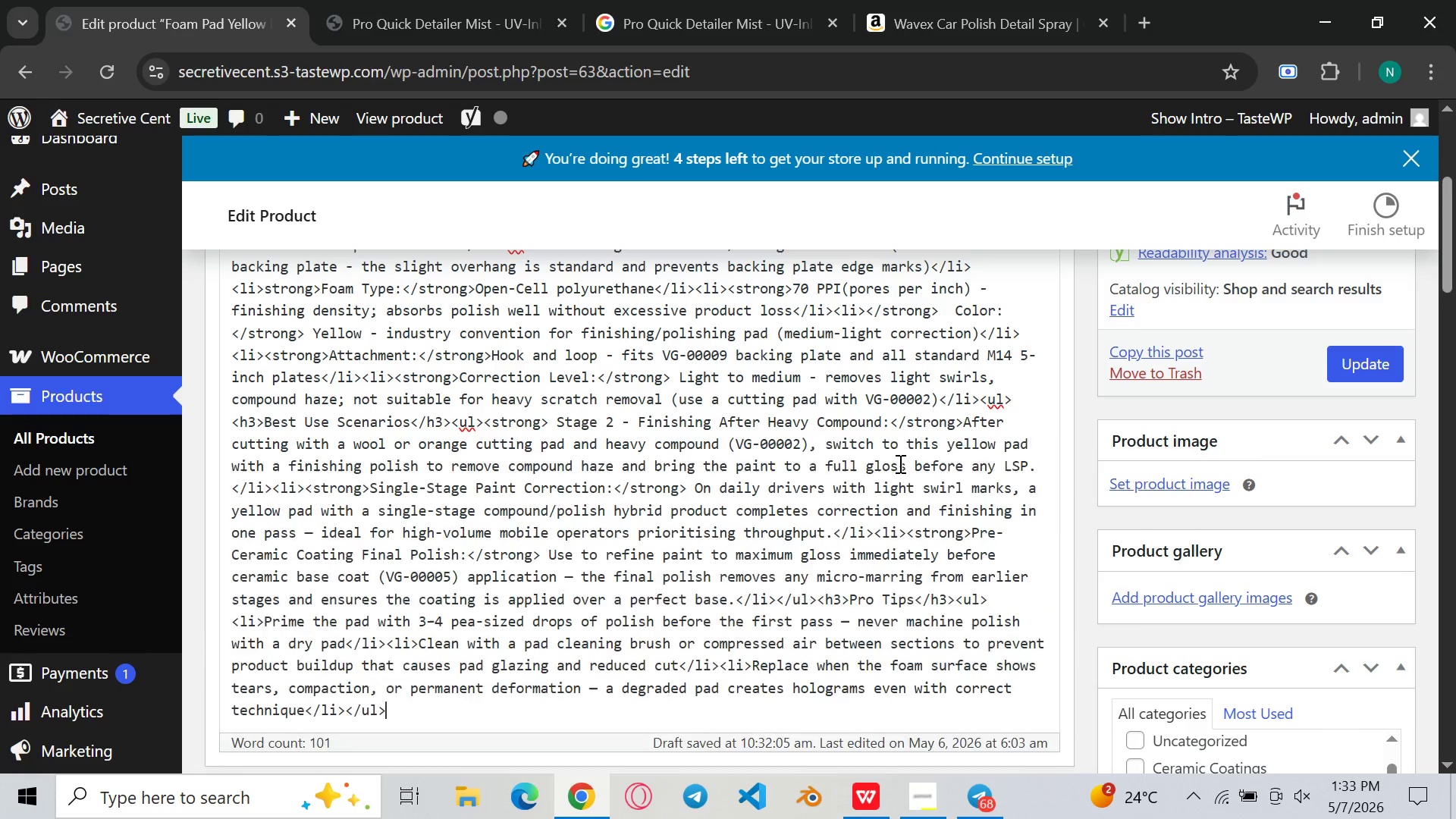 
key(Control+V)
 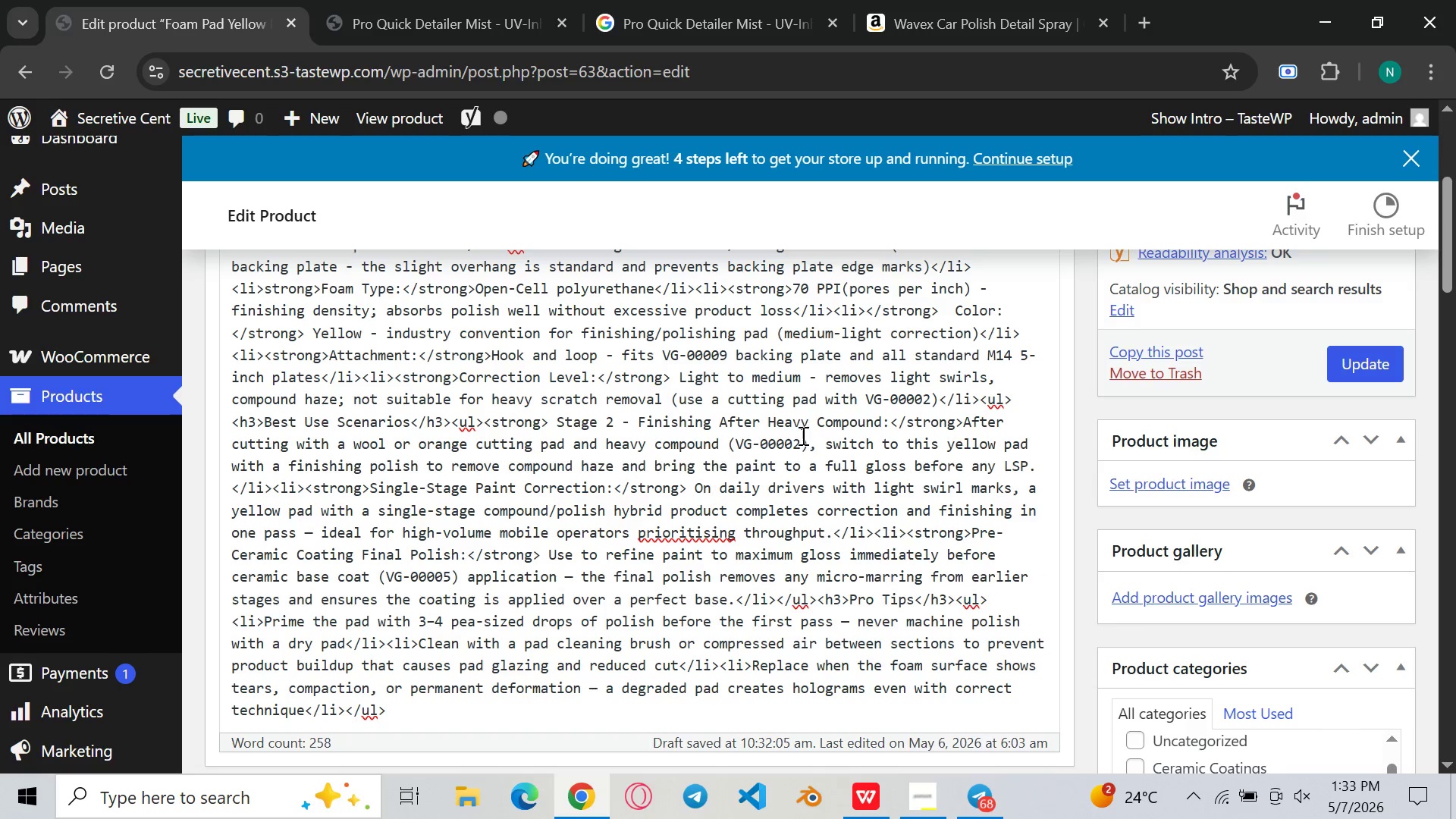 
left_click([811, 446])
 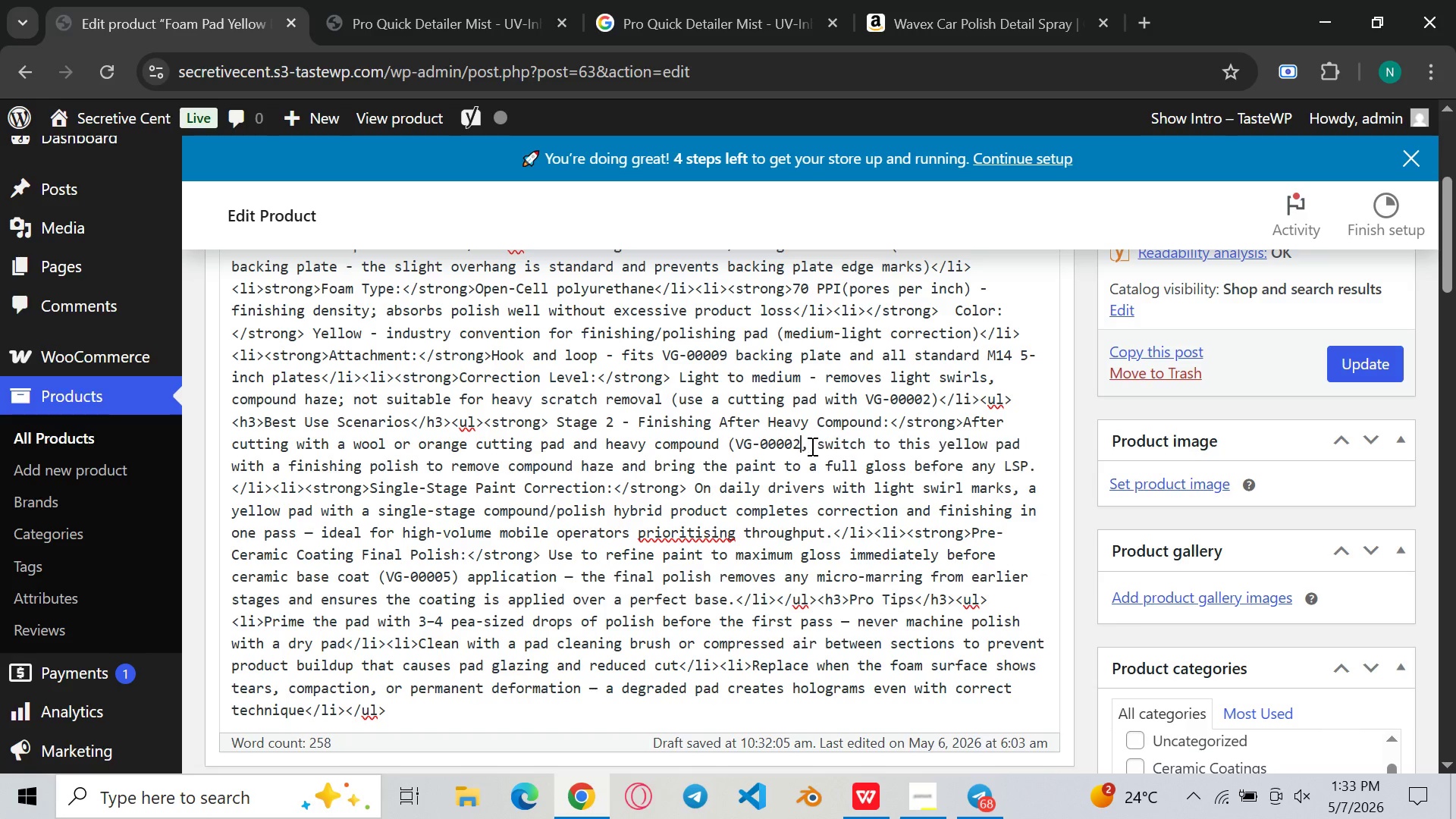 
key(Backspace)
 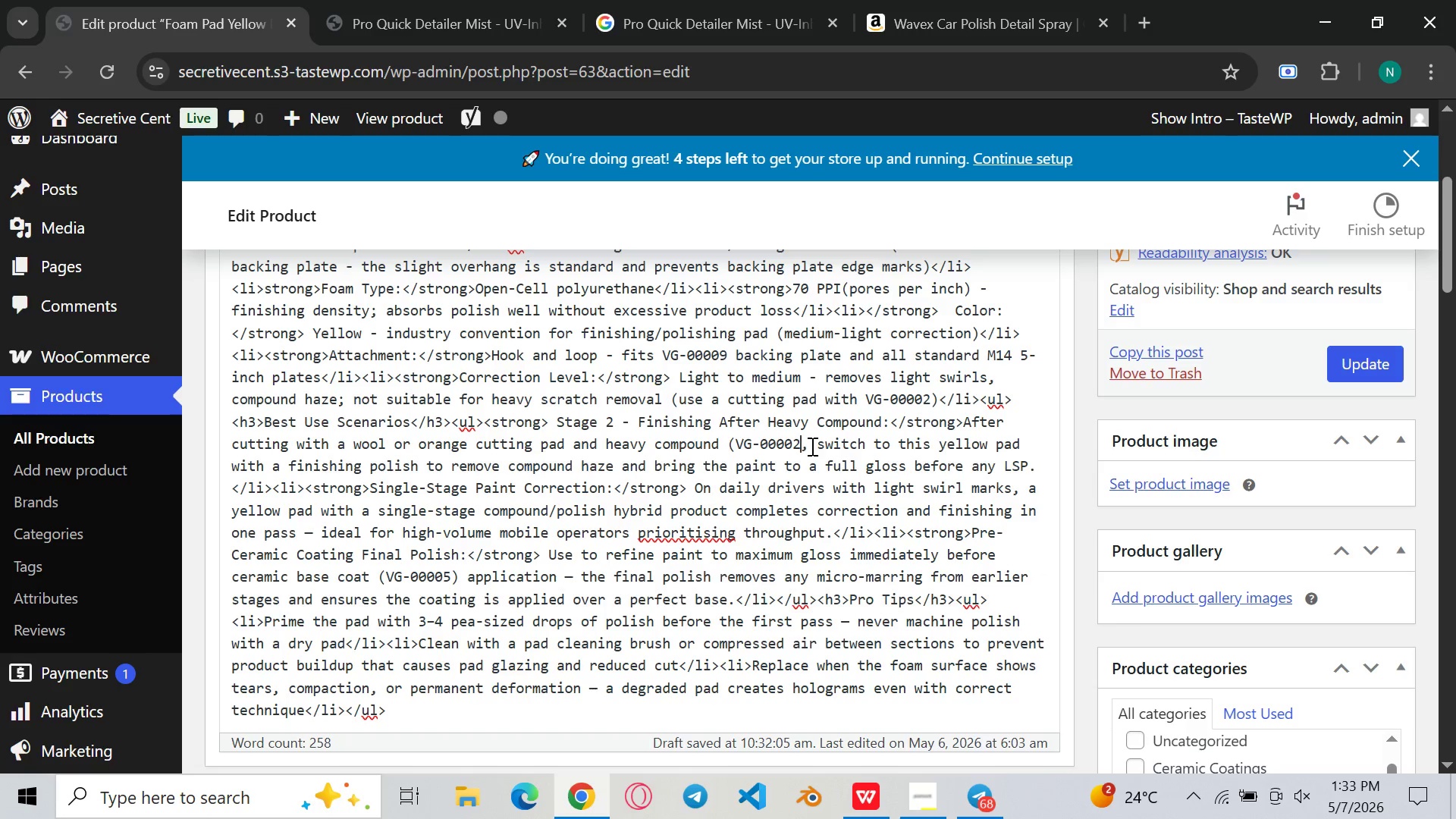 
key(Control+Z)
 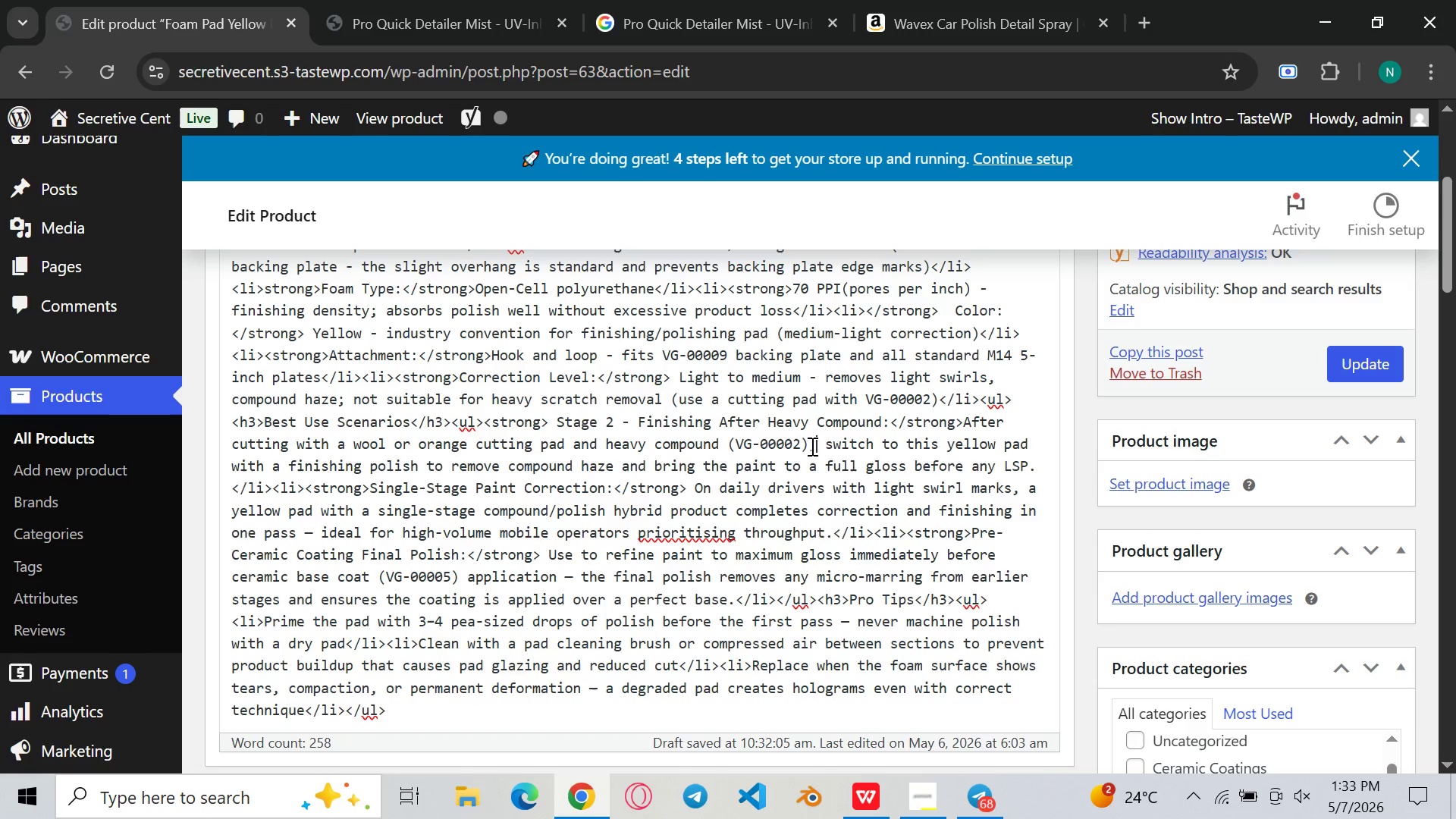 
key(ArrowRight)
 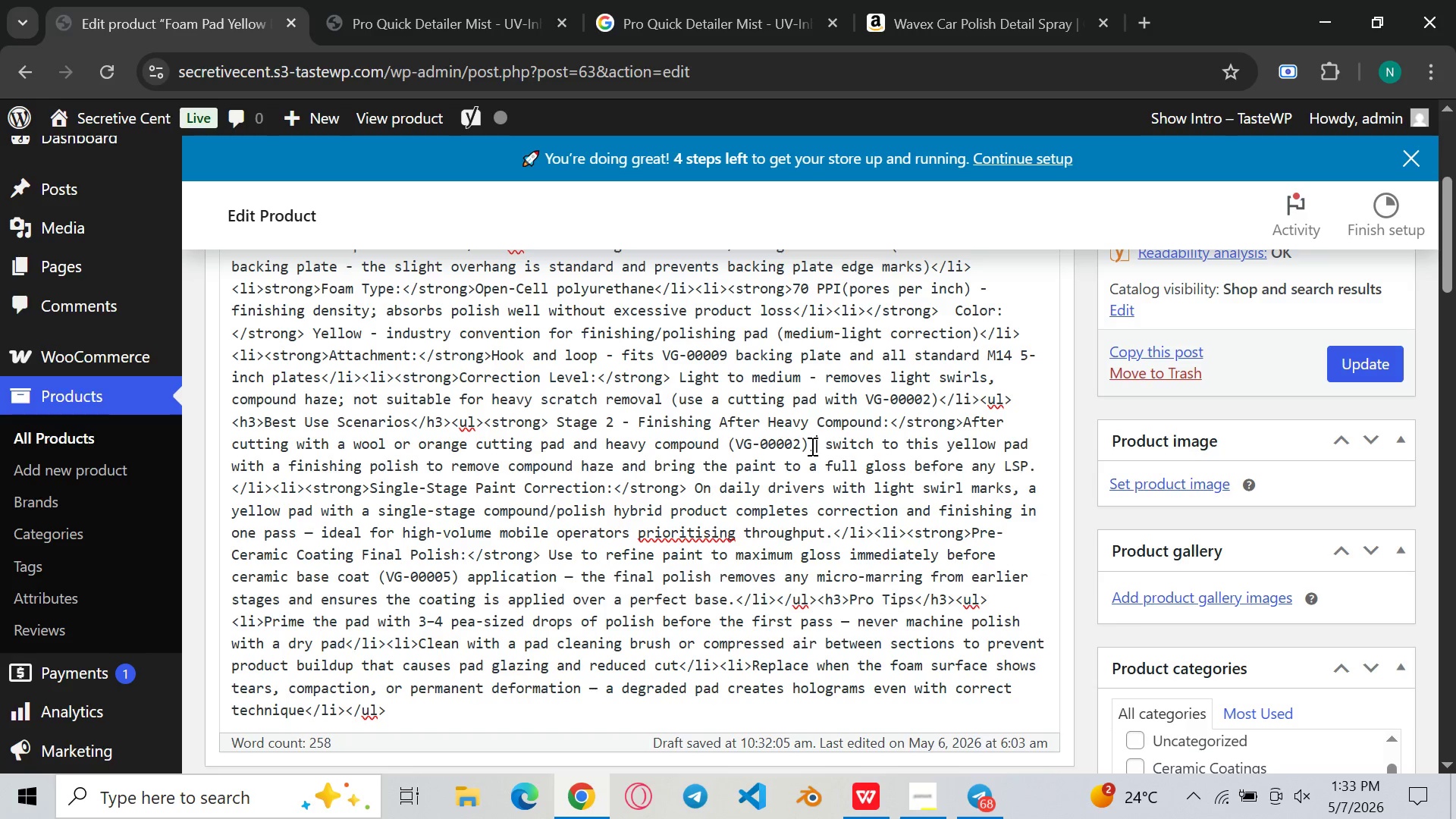 
key(Backspace)
 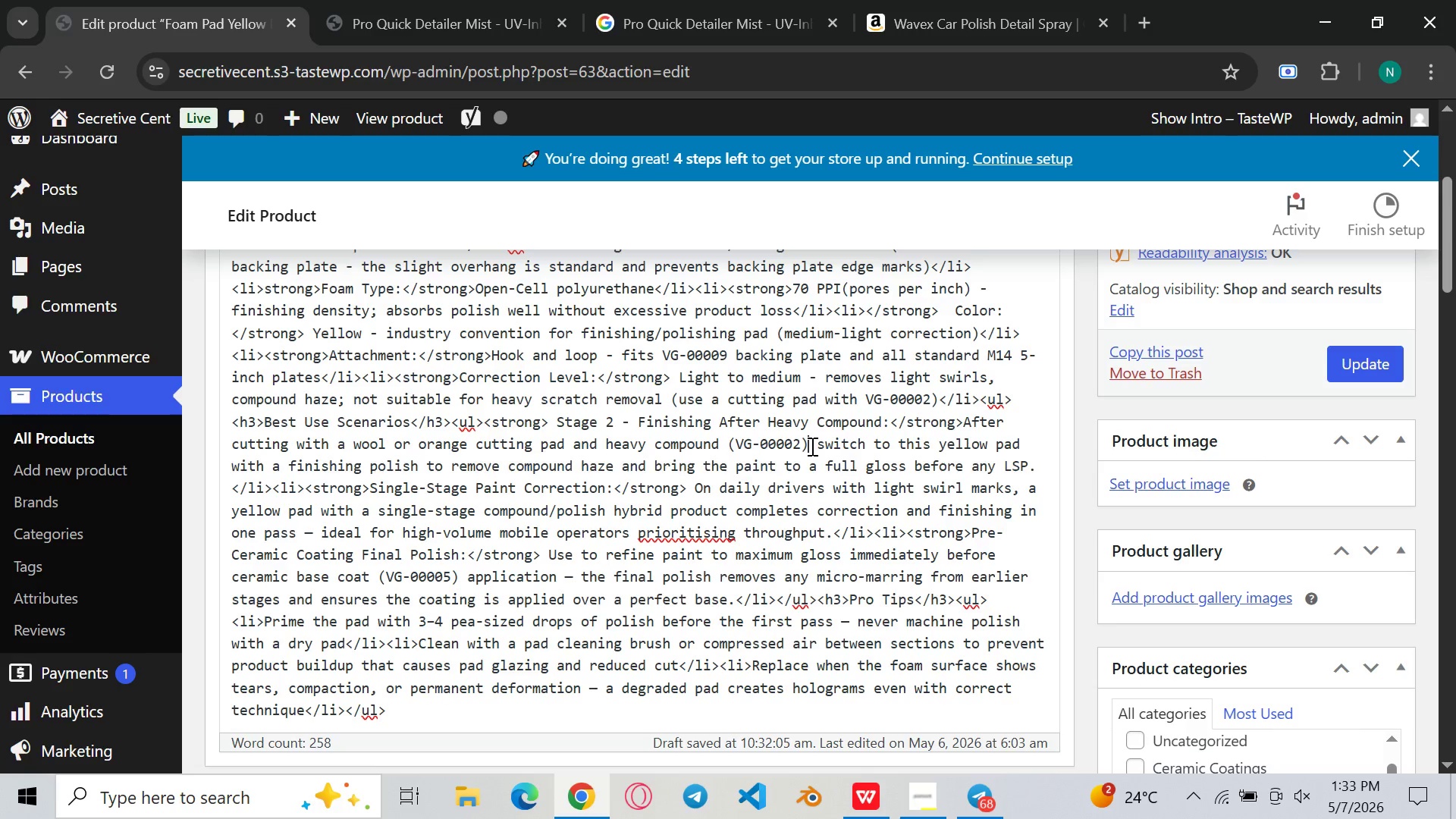 
key(Comma)
 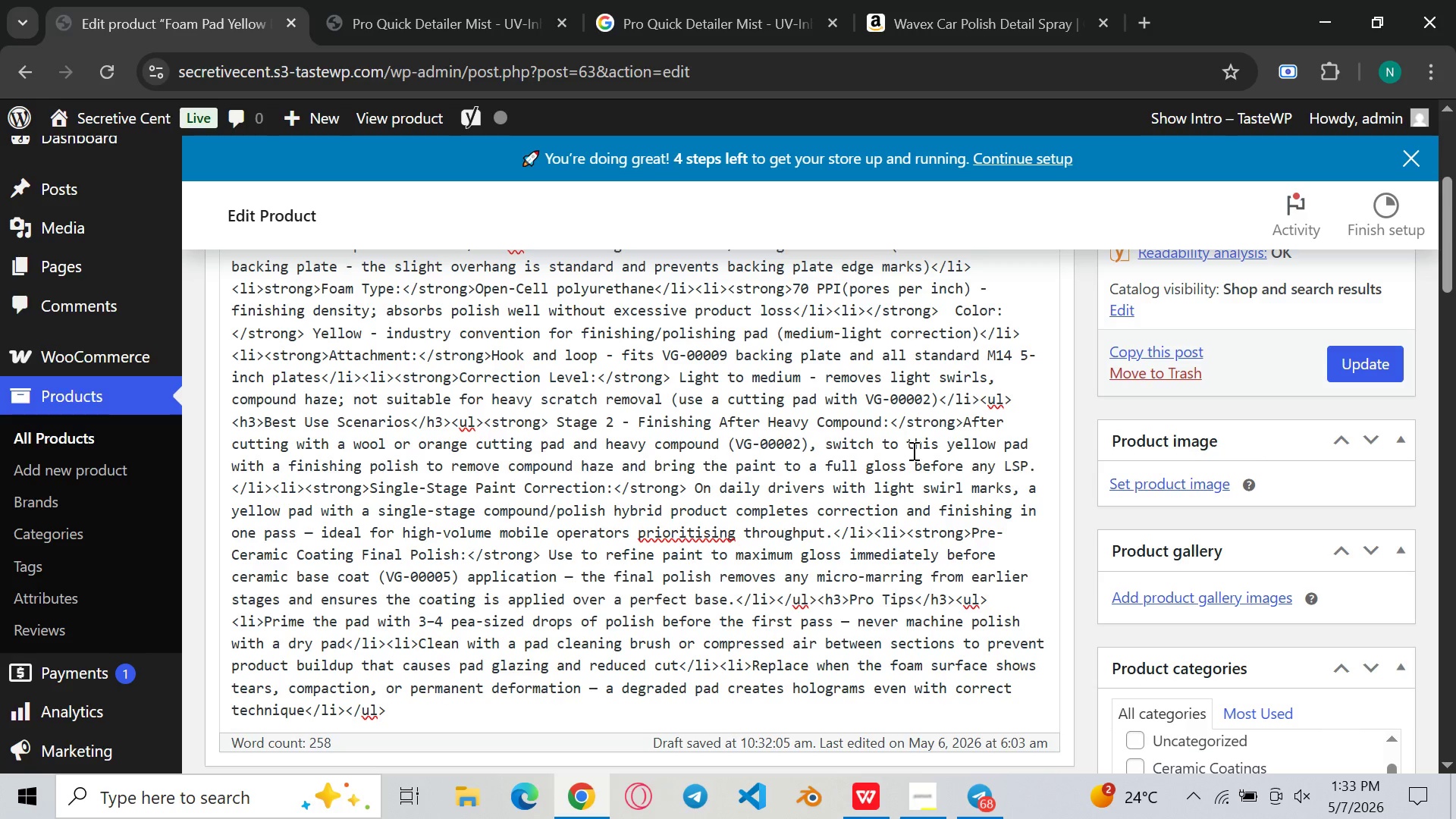 
left_click([912, 450])
 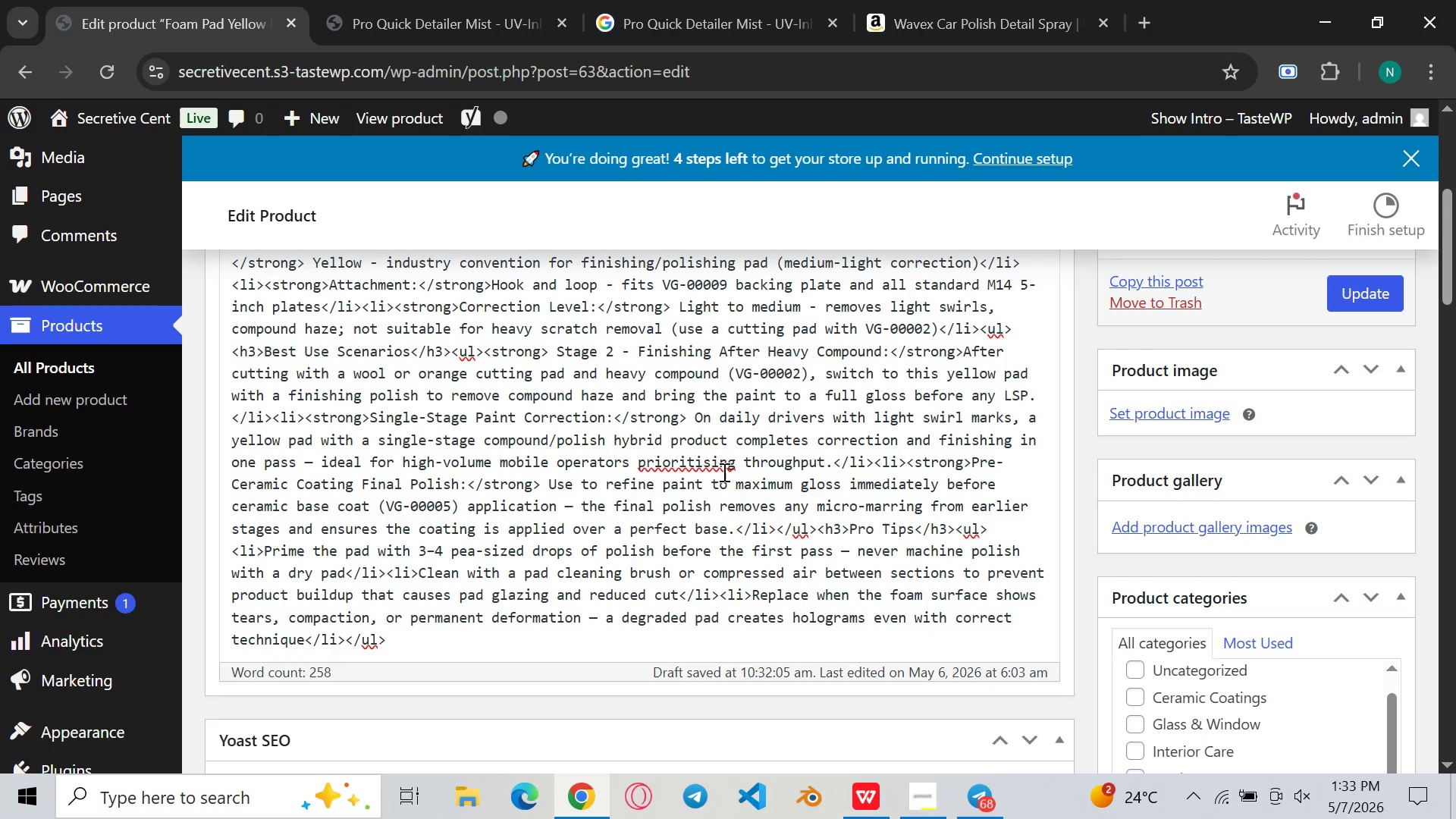 
left_click([714, 468])
 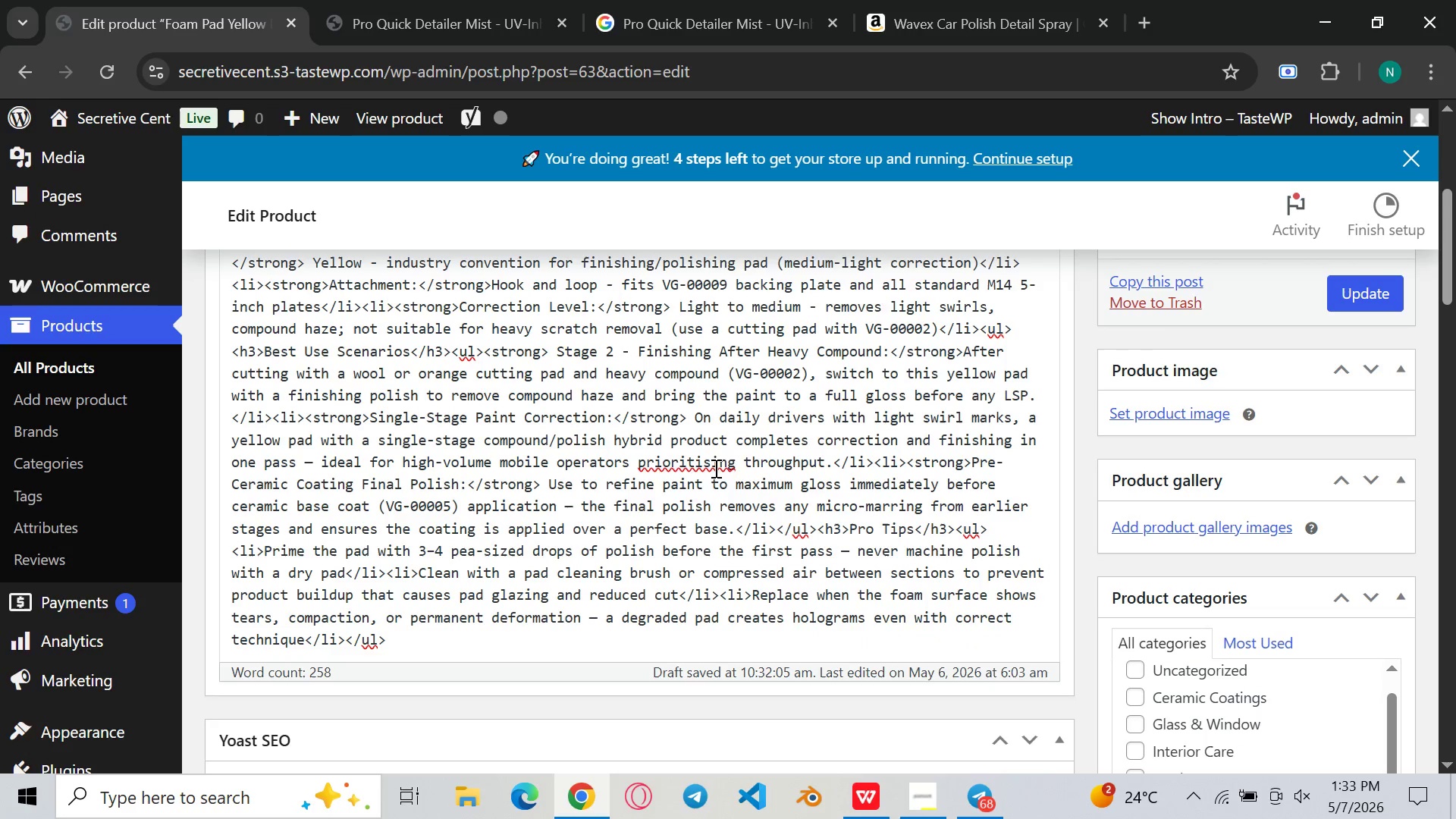 
key(Backspace)
 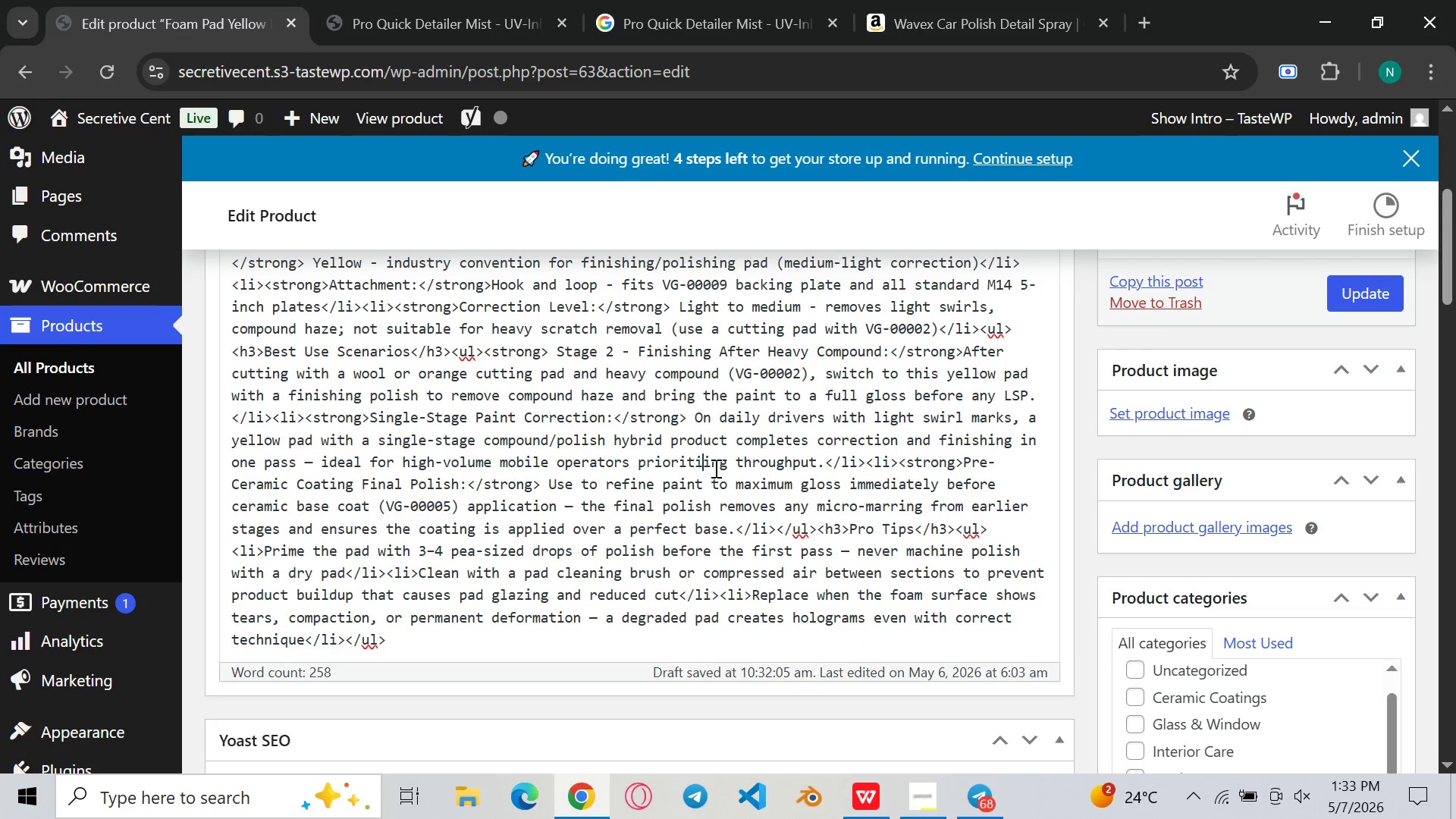 
key(Z)
 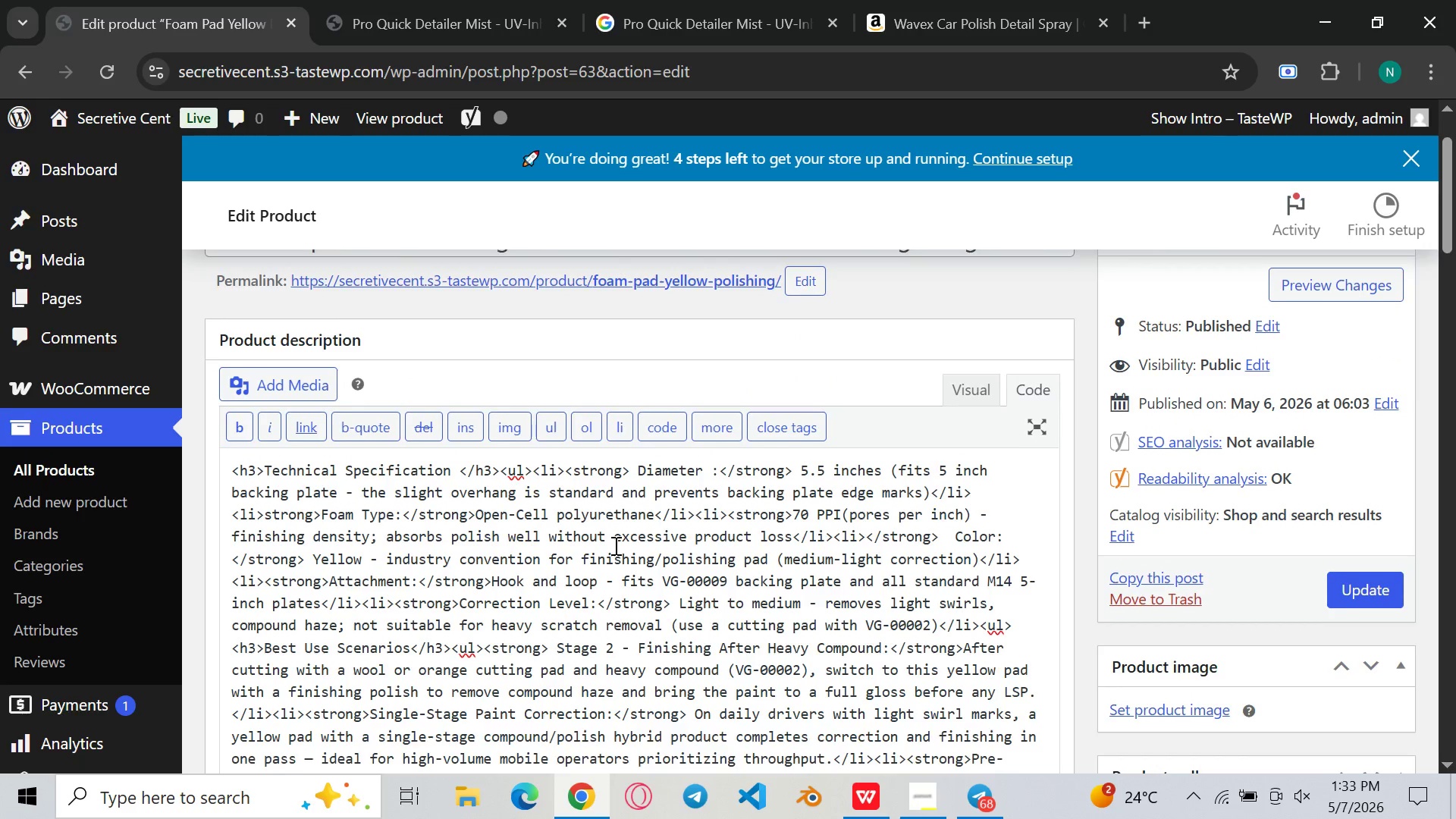 
left_click([686, 547])
 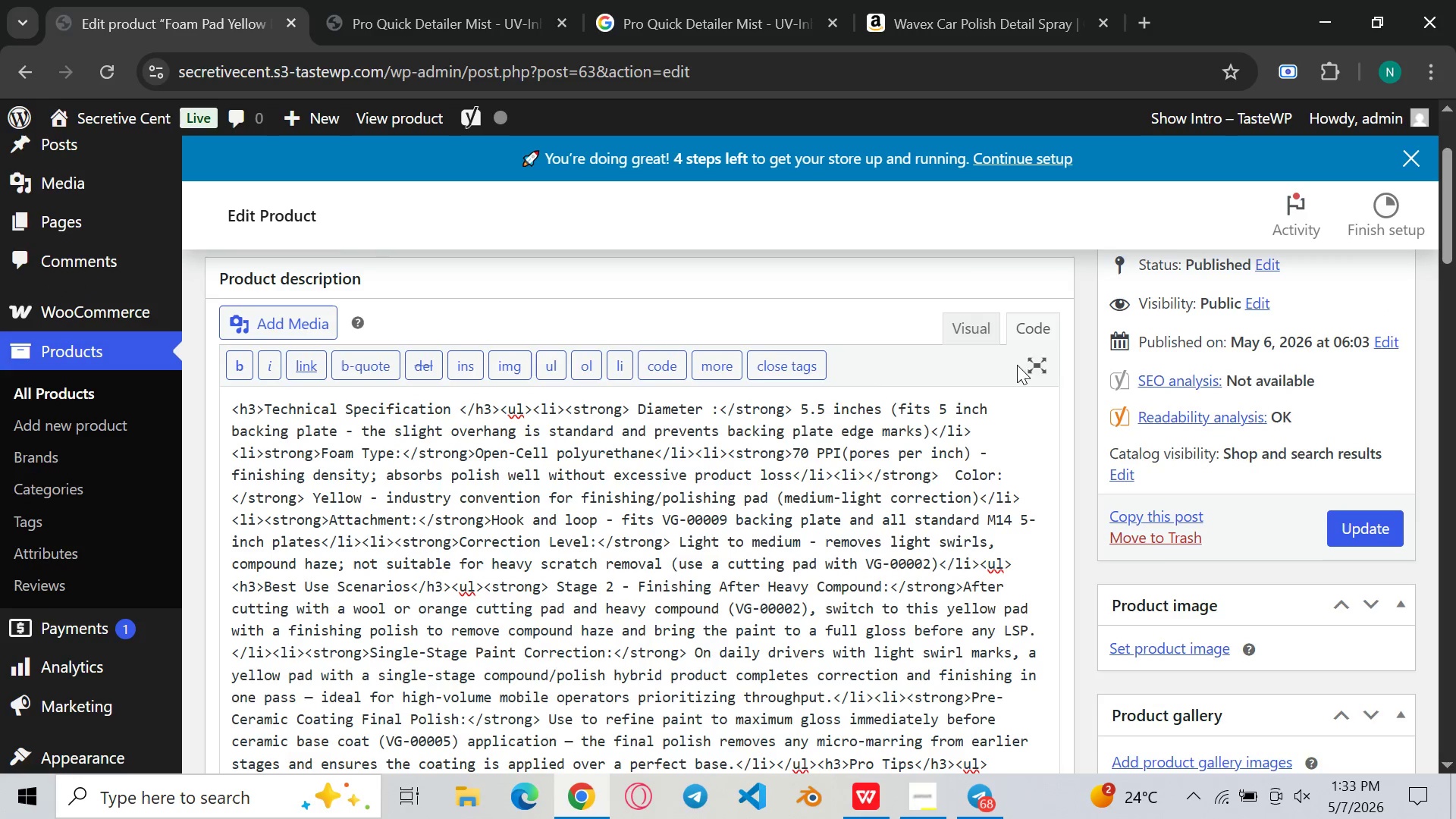 
left_click([959, 327])
 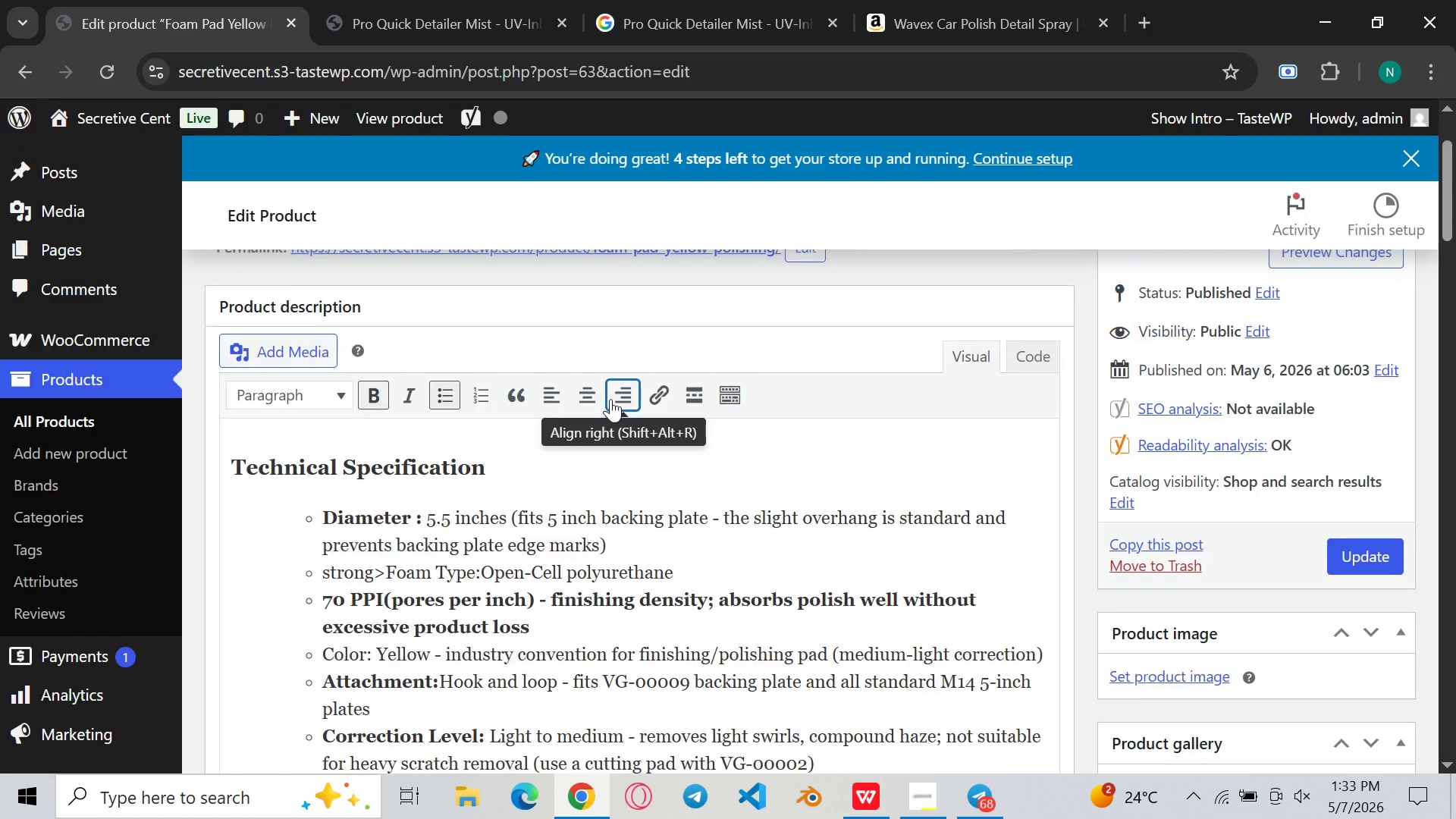 
wait(10.03)
 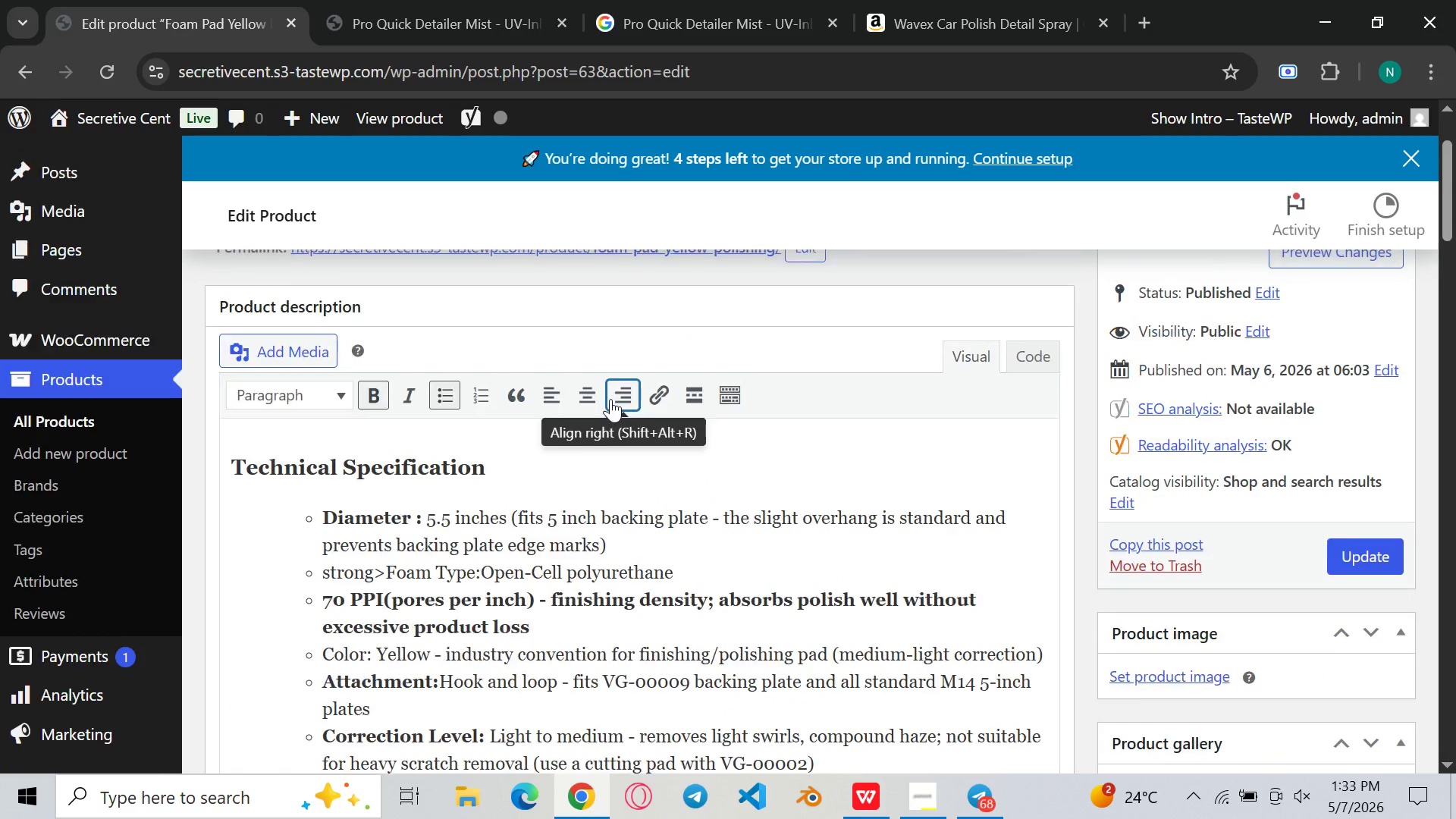 
left_click([718, 477])
 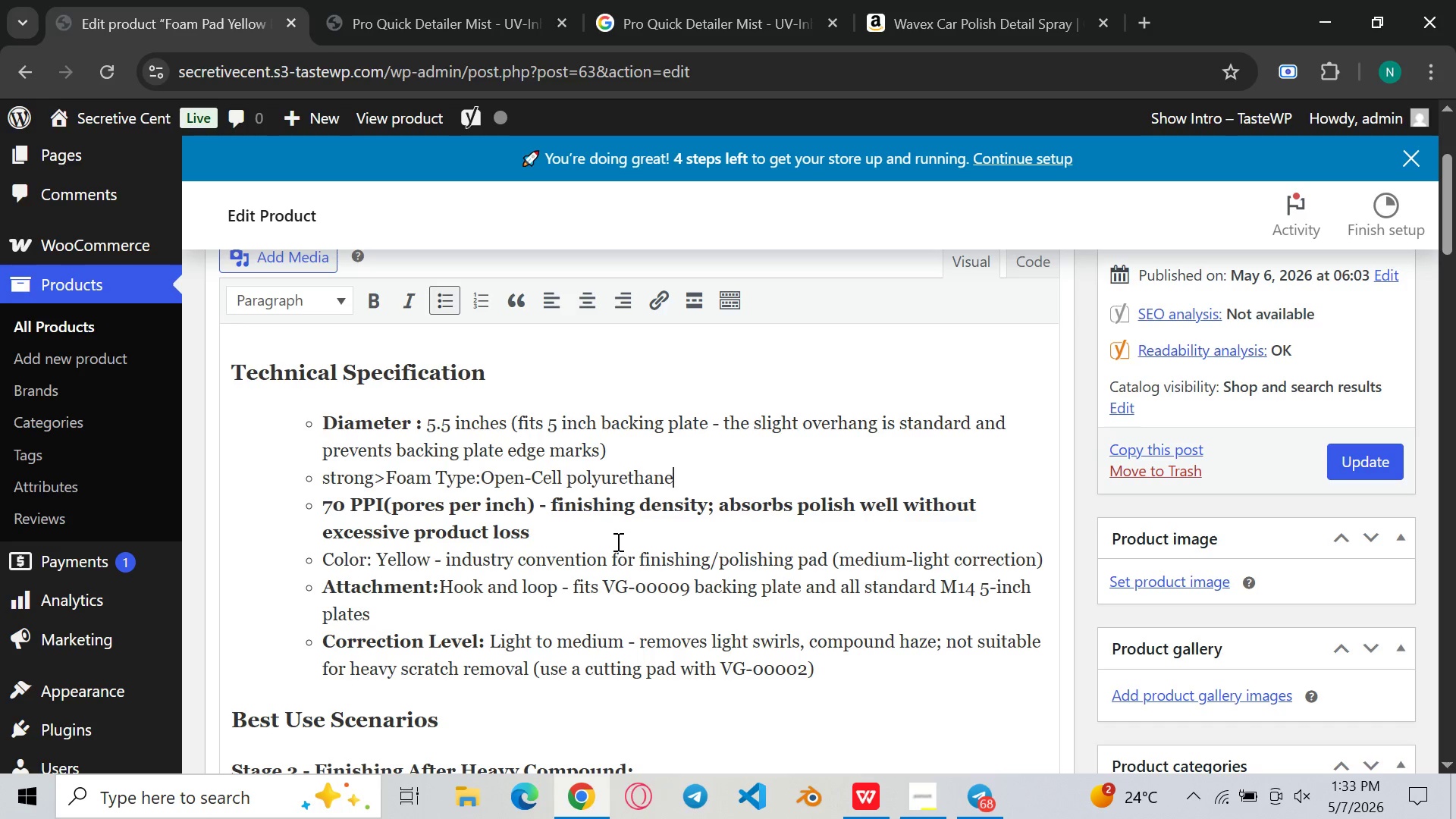 
left_click([610, 571])
 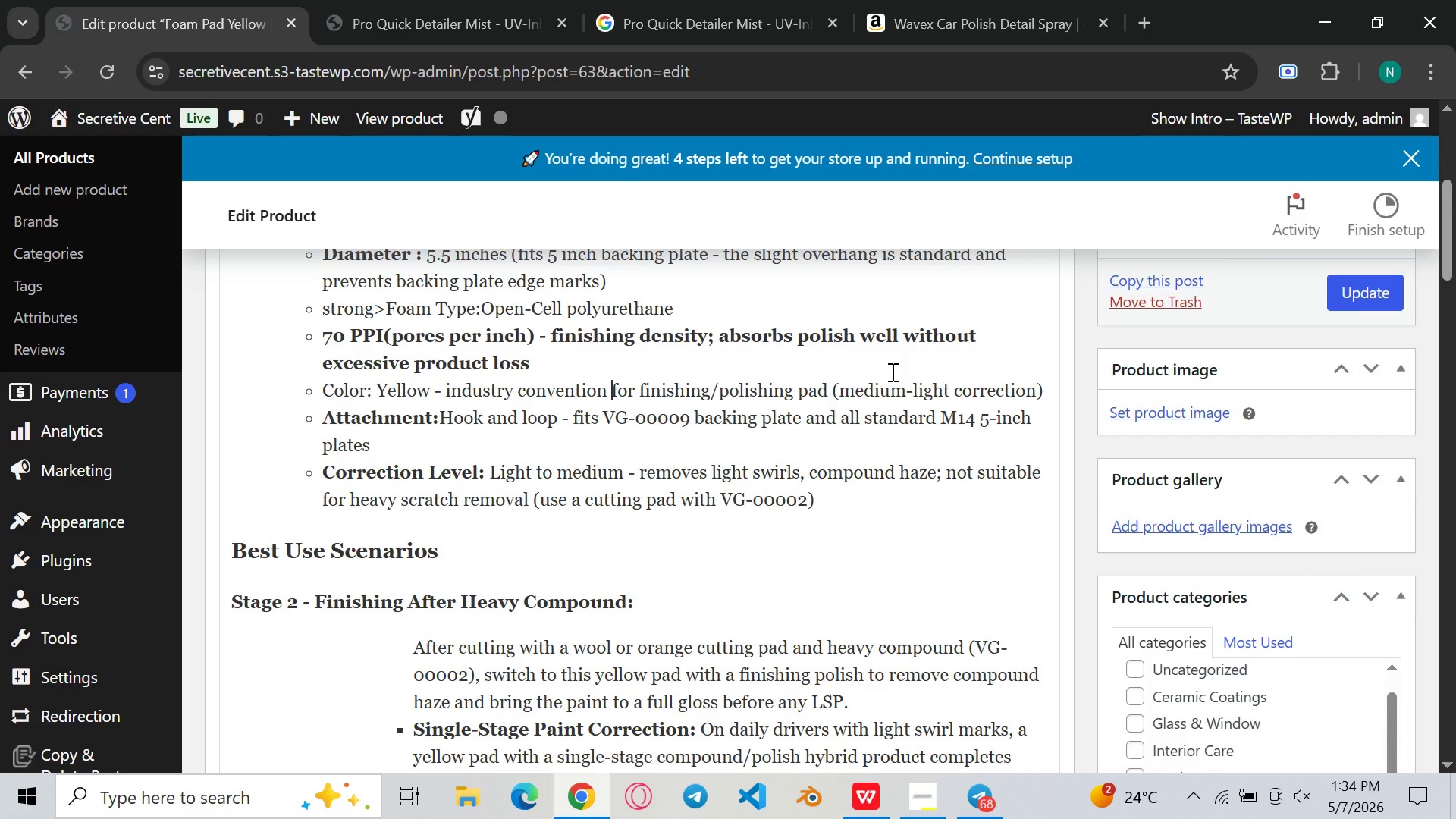 
wait(29.47)
 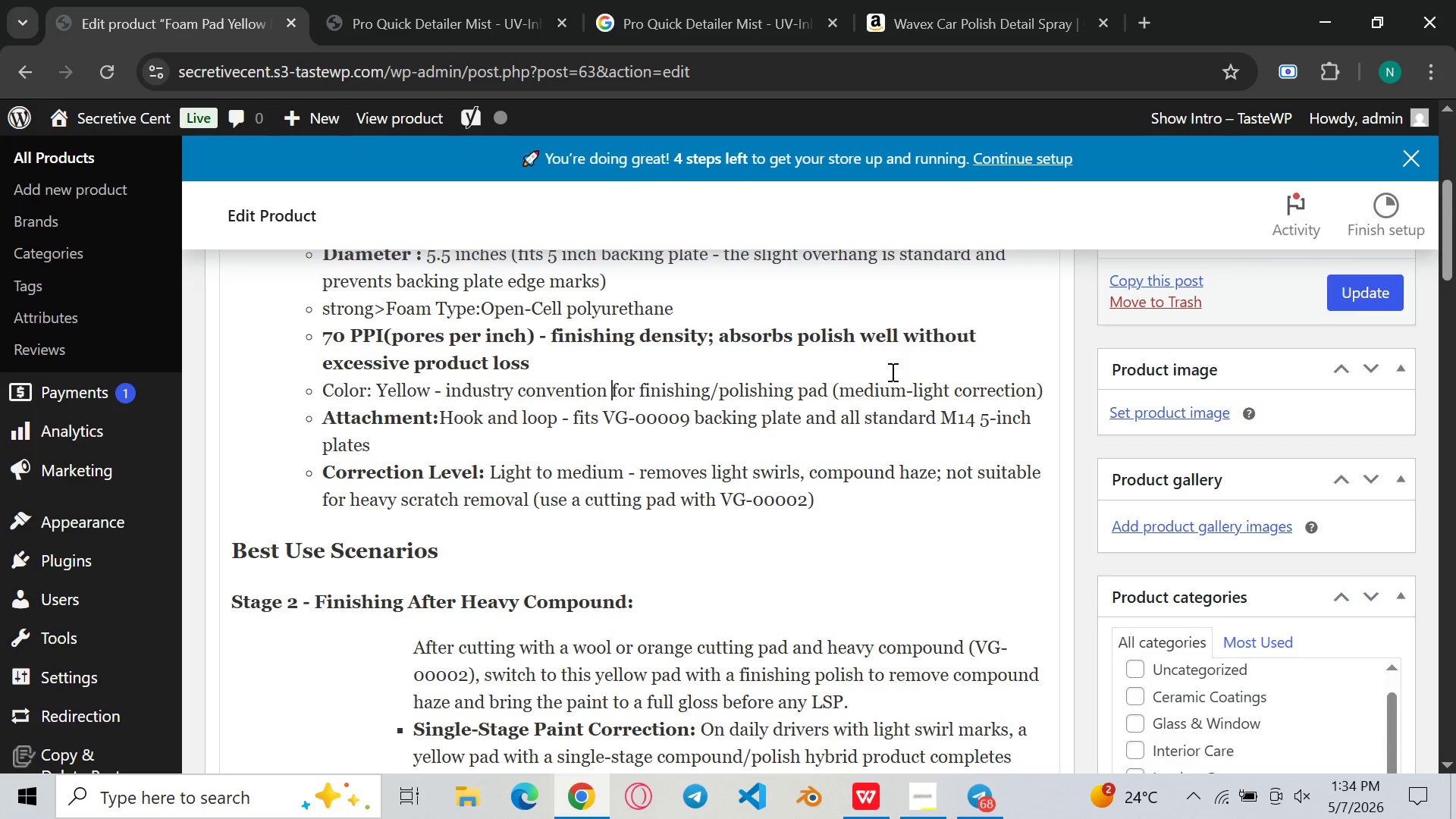 
left_click([695, 394])
 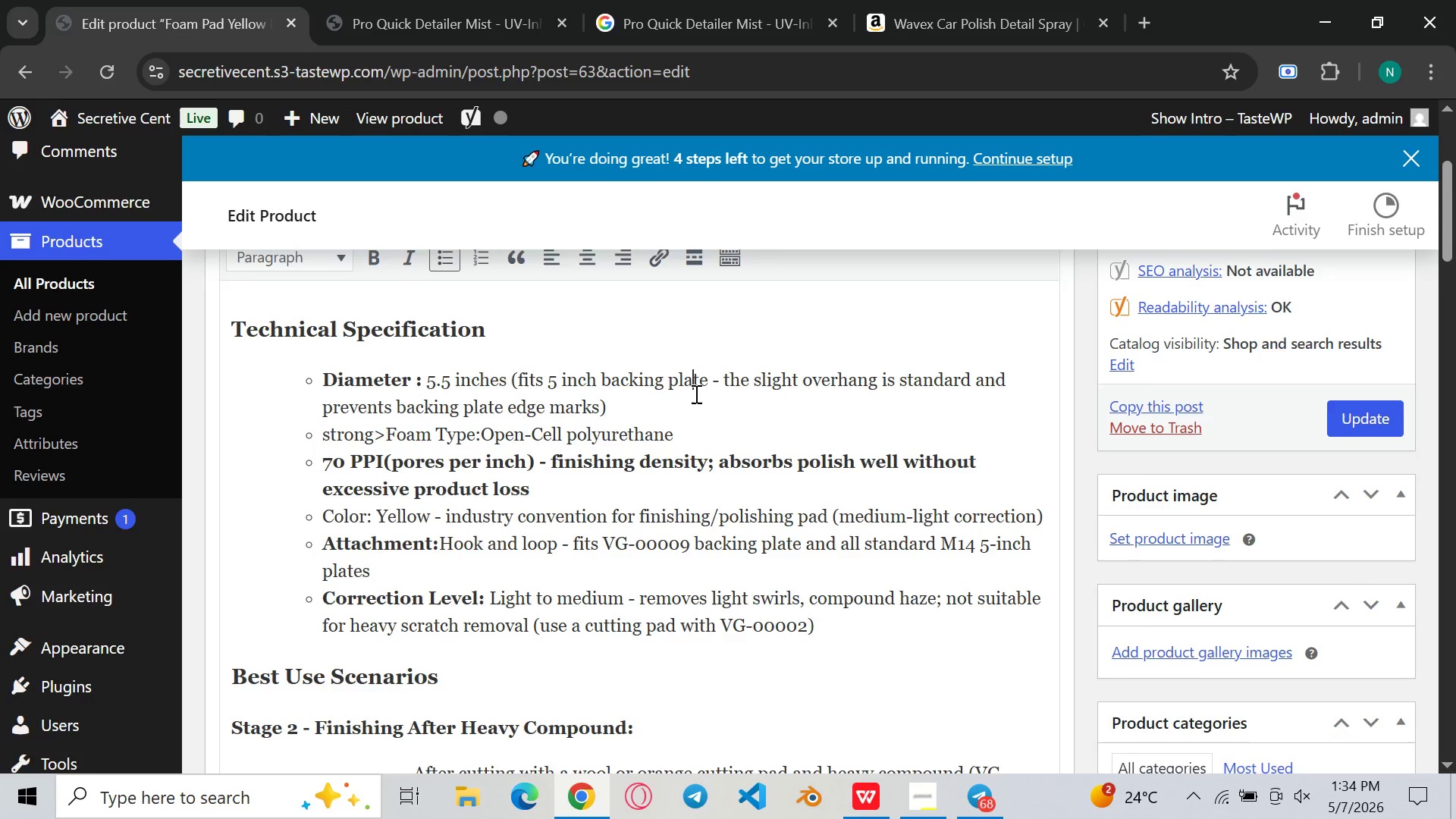 
wait(13.89)
 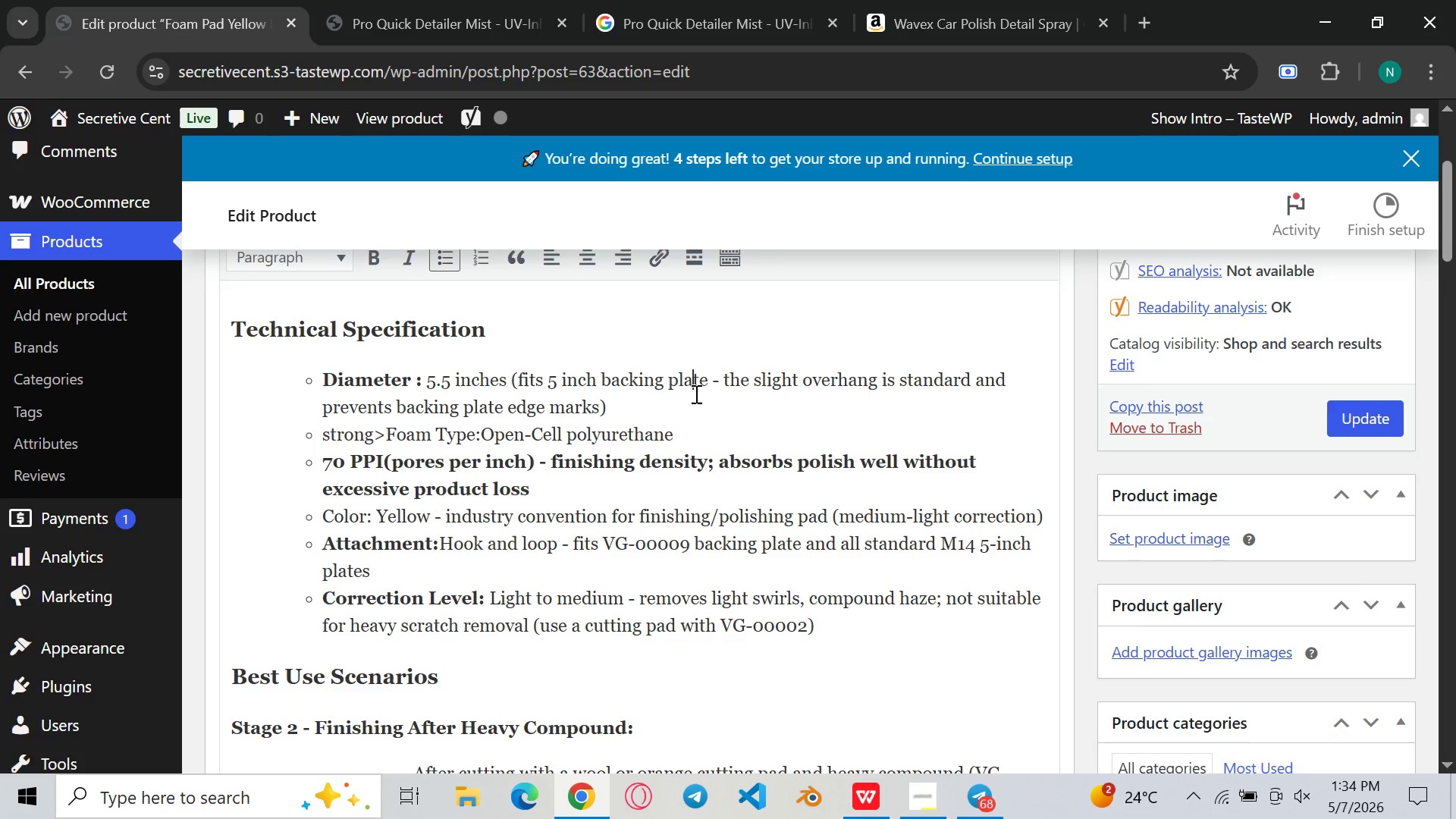 
left_click([410, 406])
 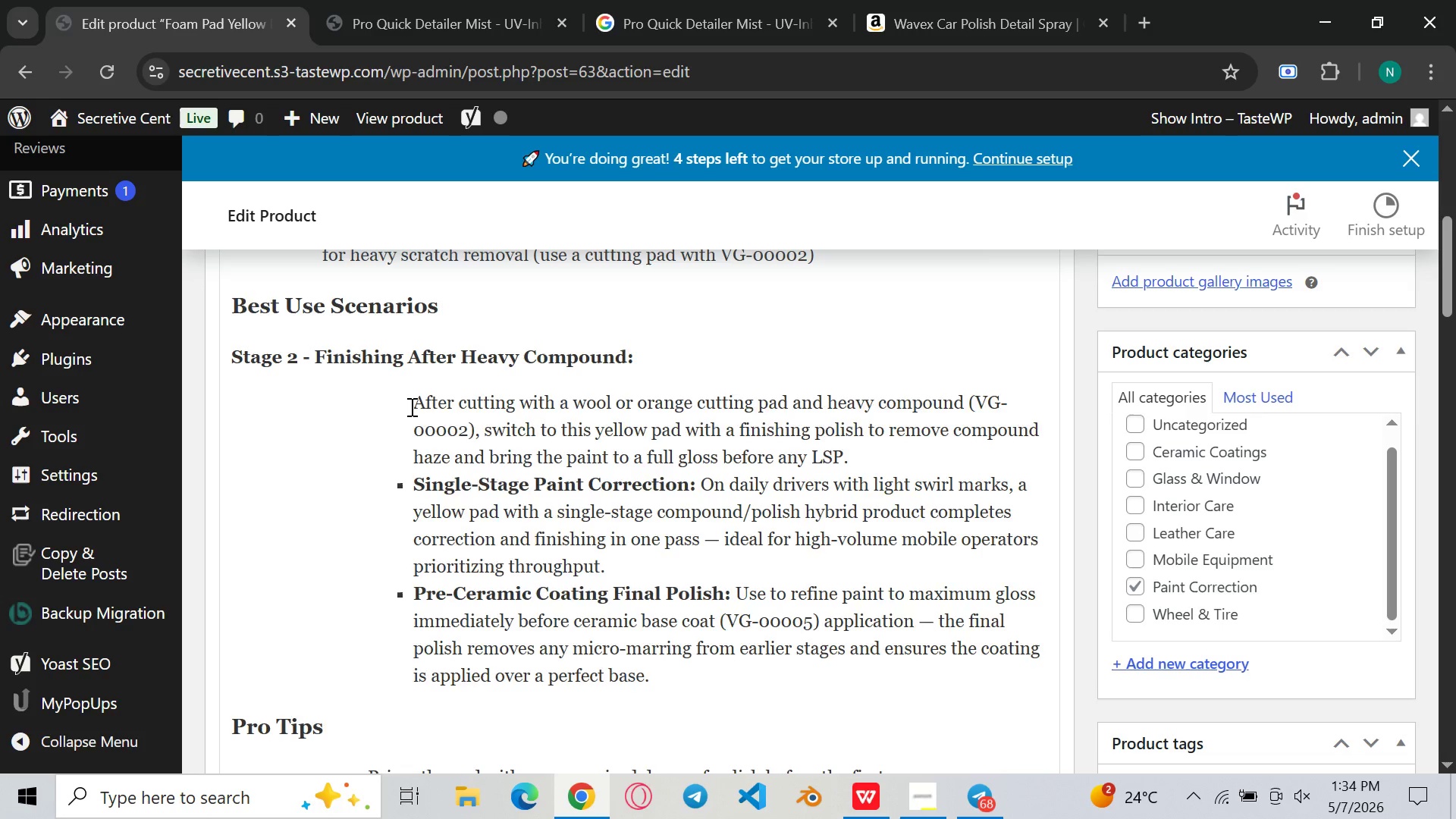 
key(Backspace)
 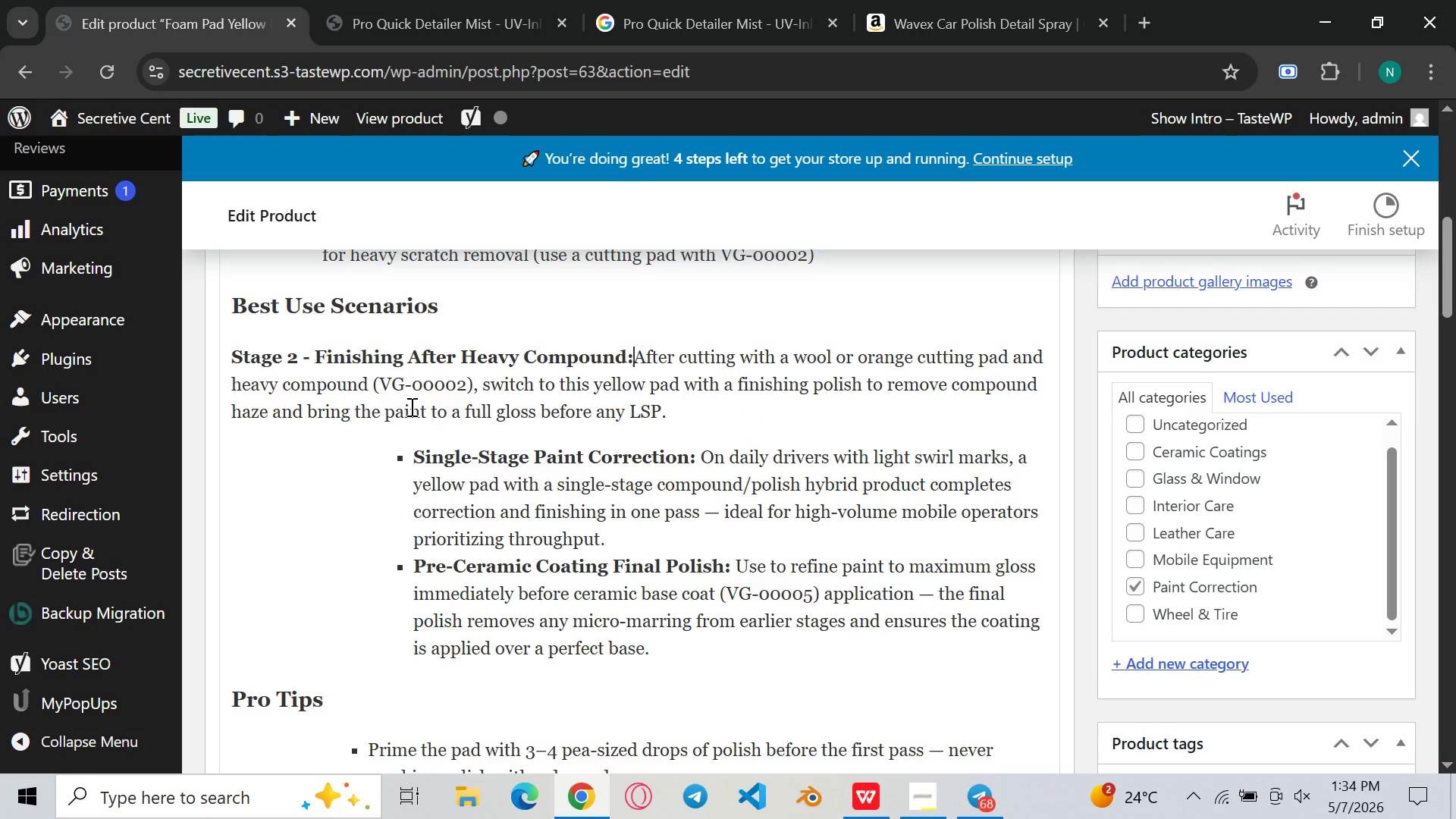 
key(Space)
 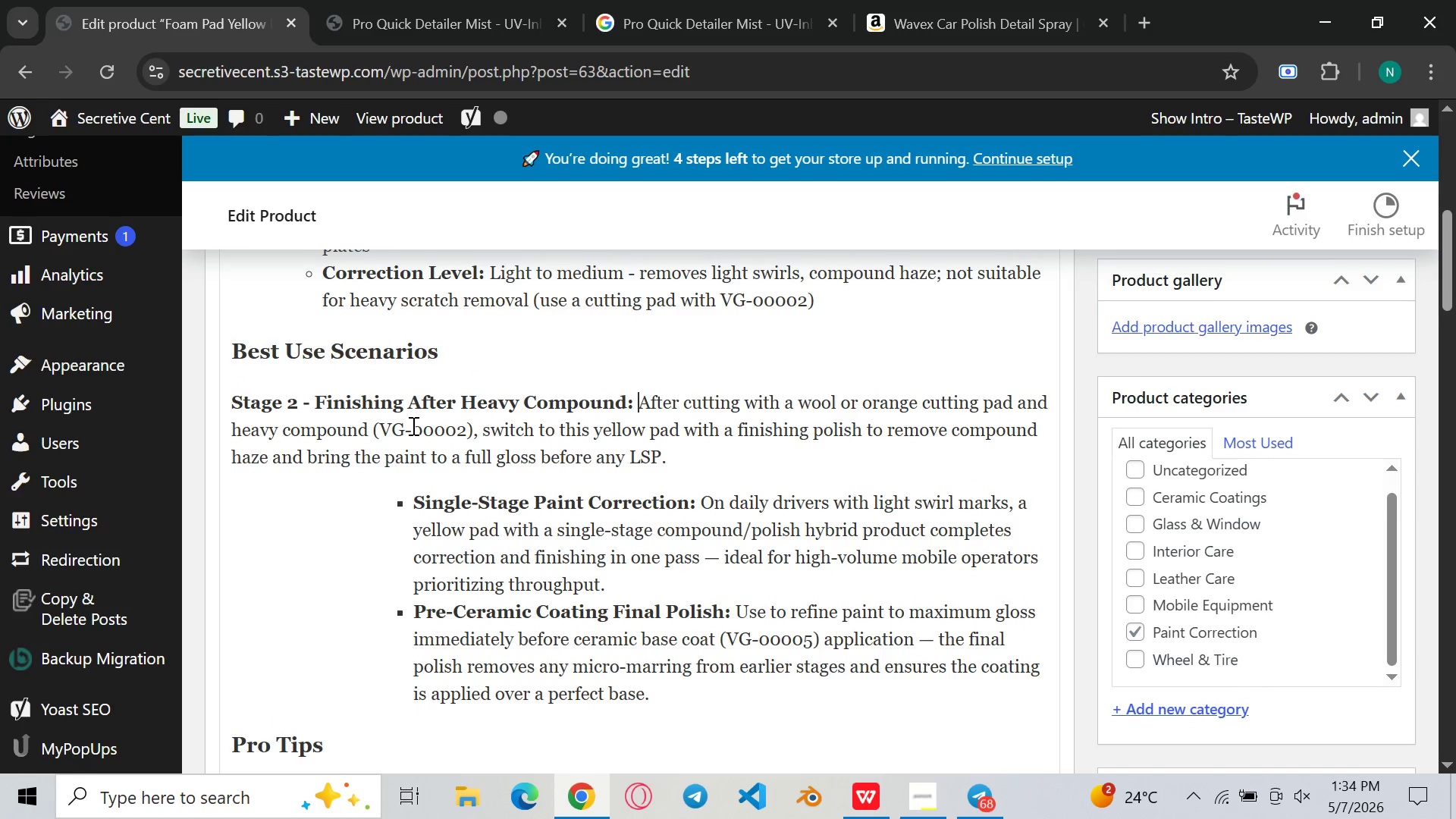 
wait(6.08)
 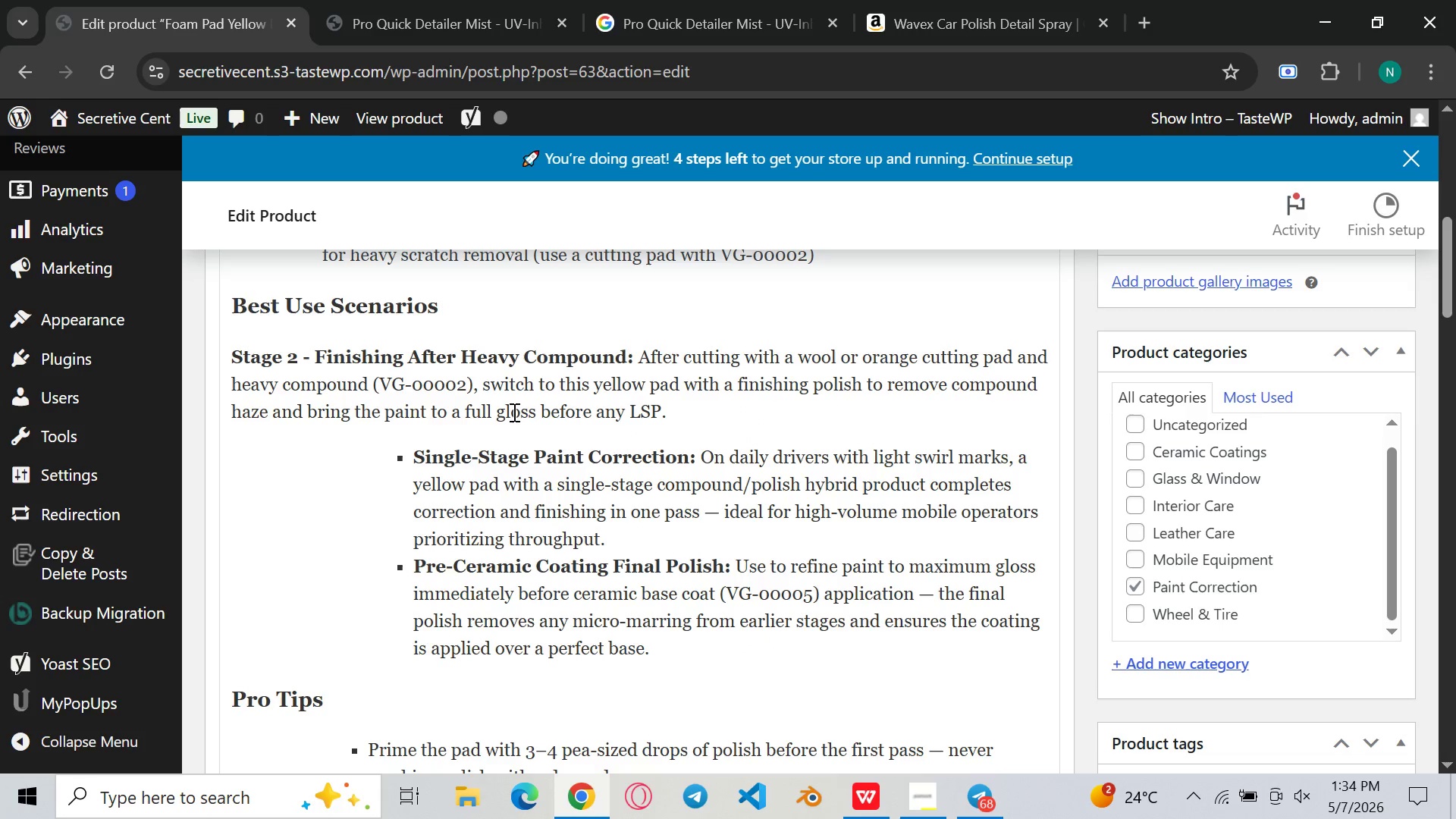 
left_click([228, 411])
 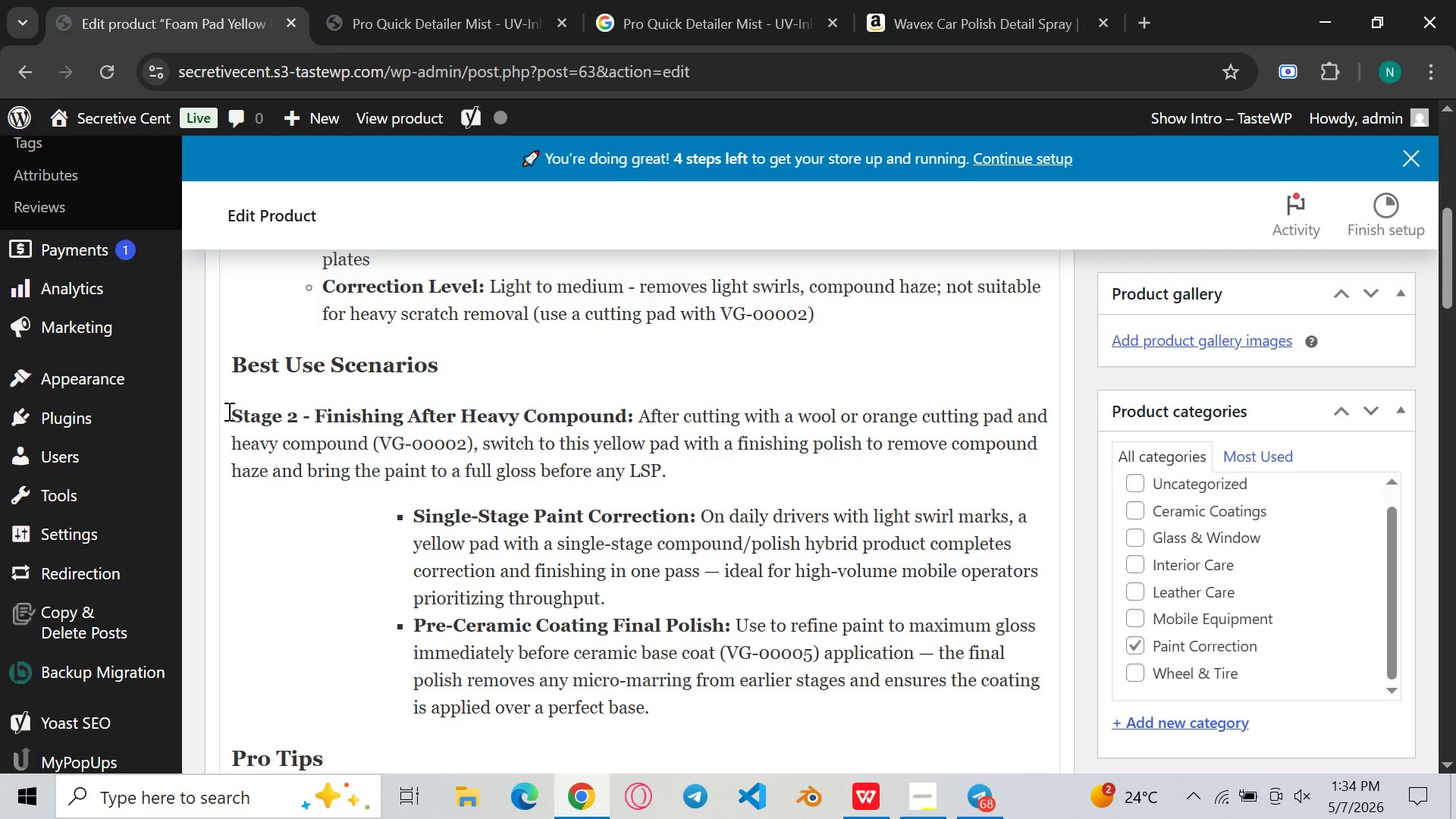 
key(Backspace)
 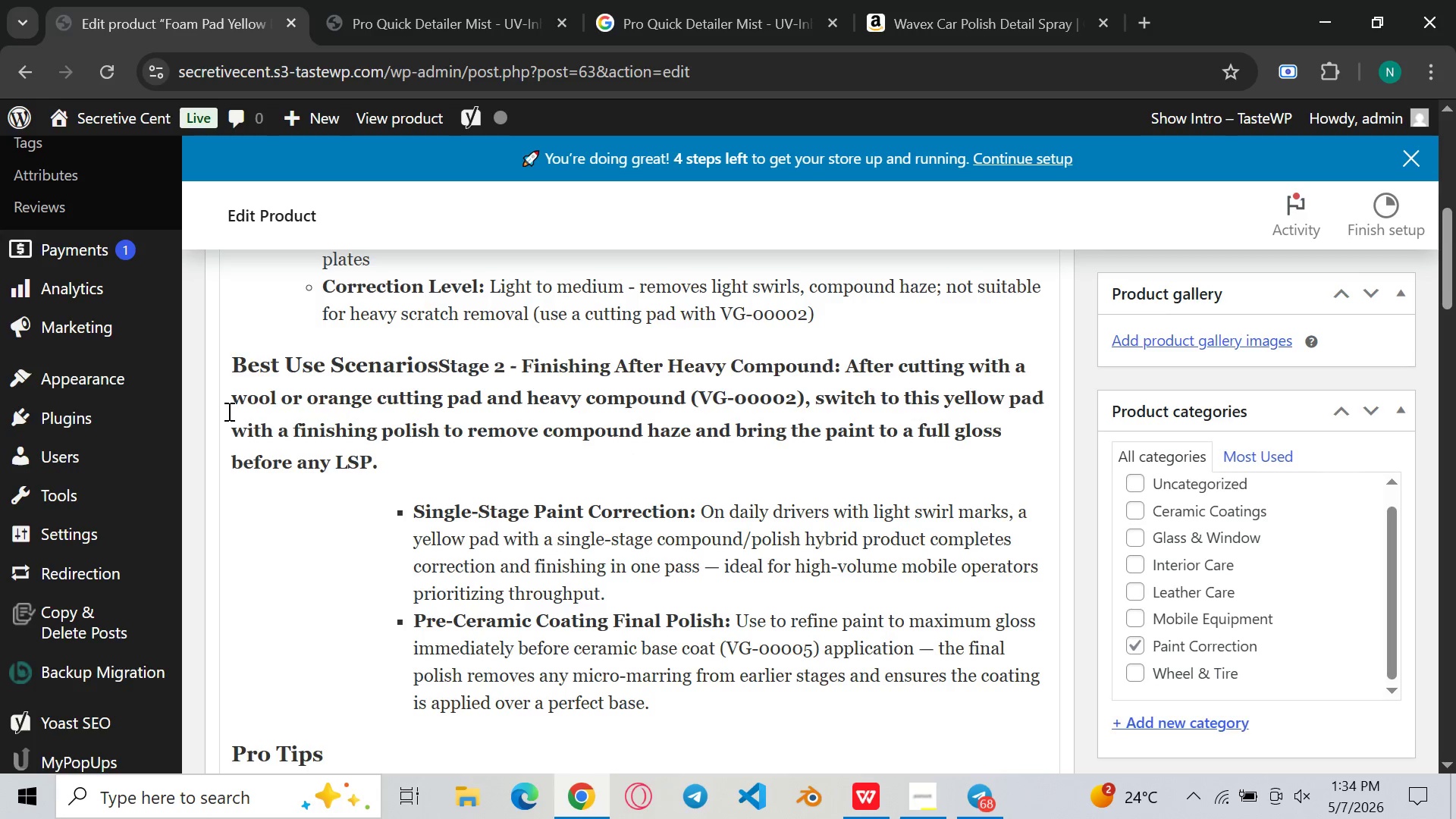 
key(Enter)
 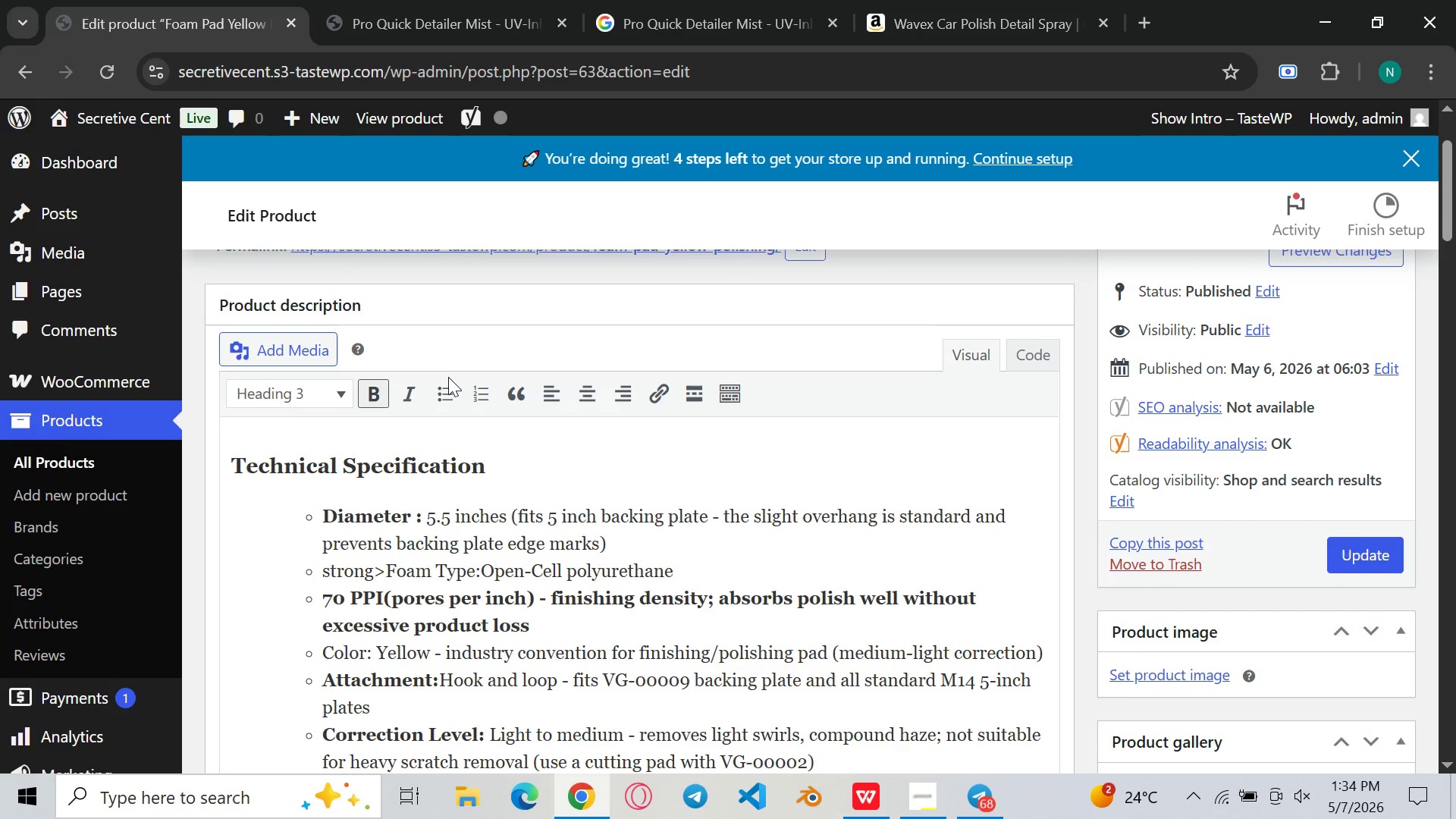 
left_click([442, 400])
 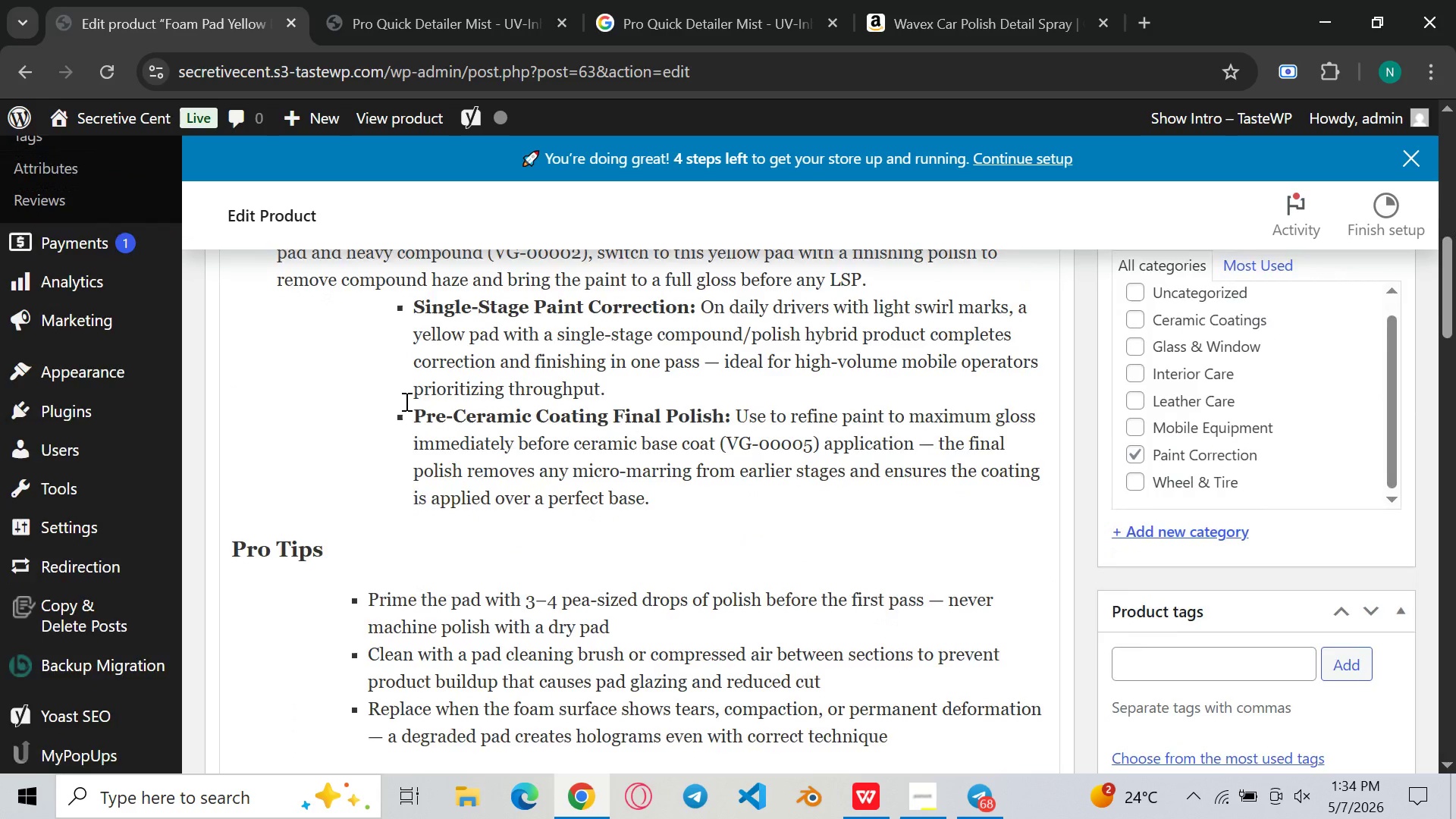 
wait(11.34)
 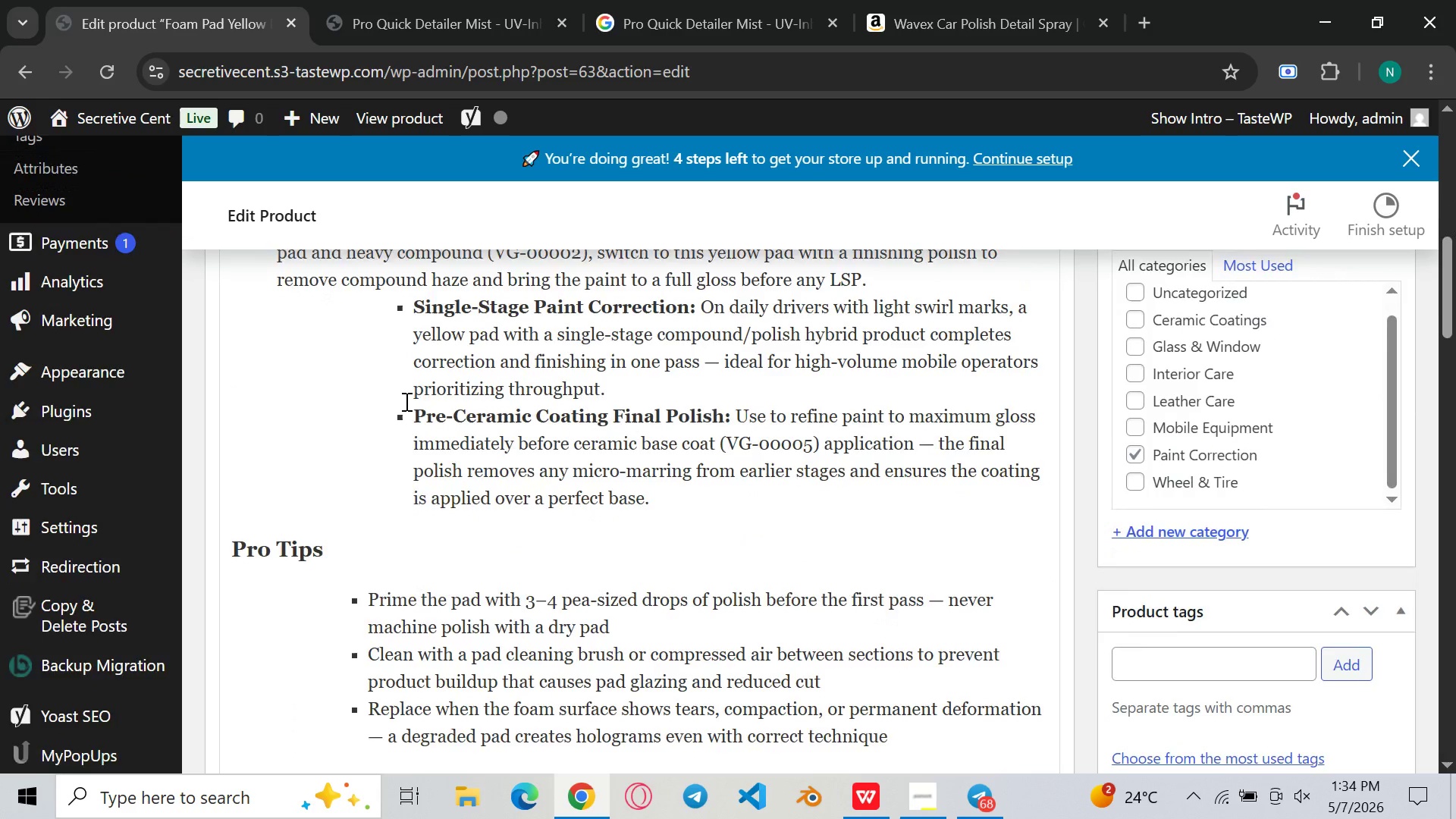 
left_click([480, 387])
 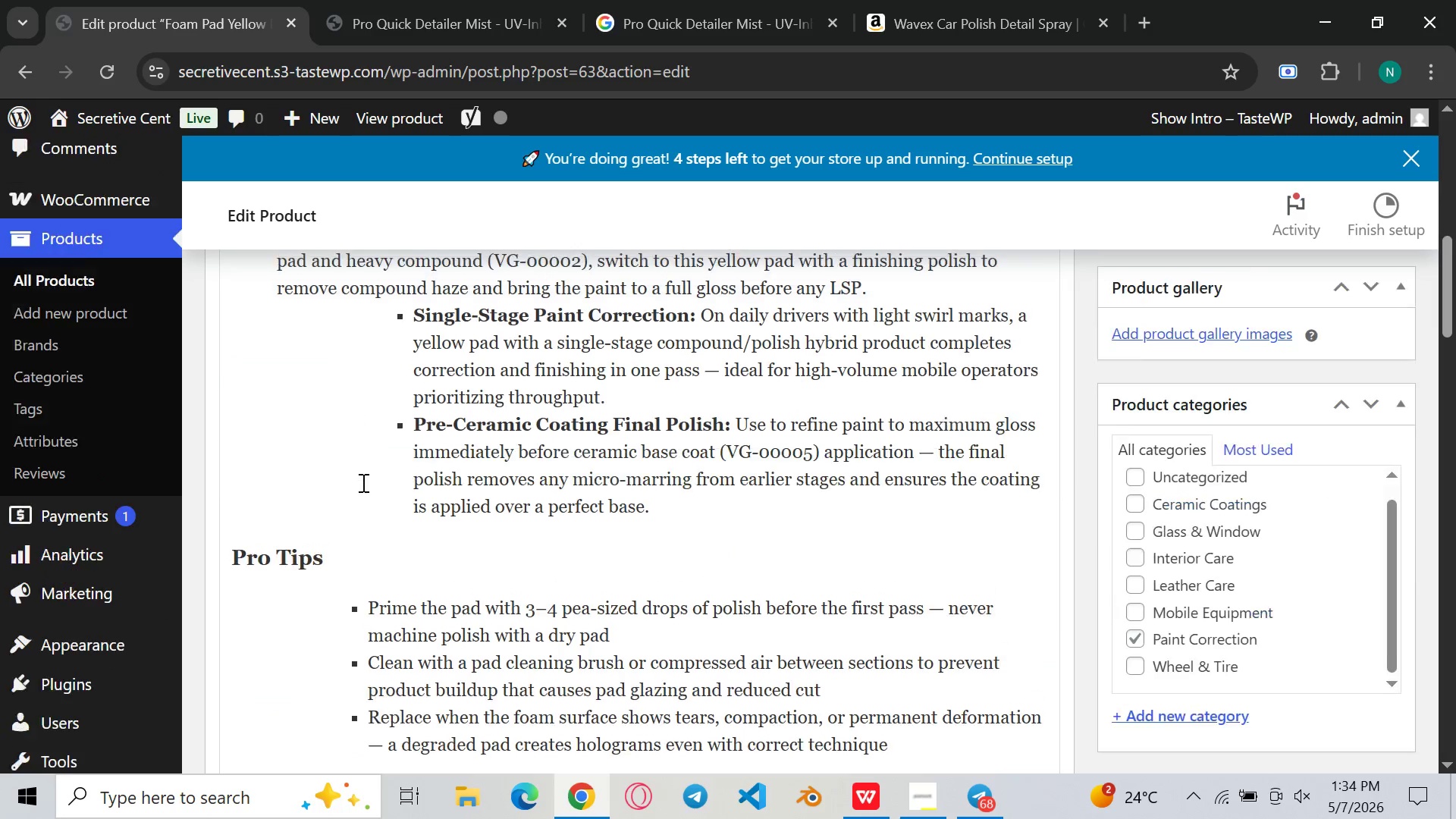 
wait(7.92)
 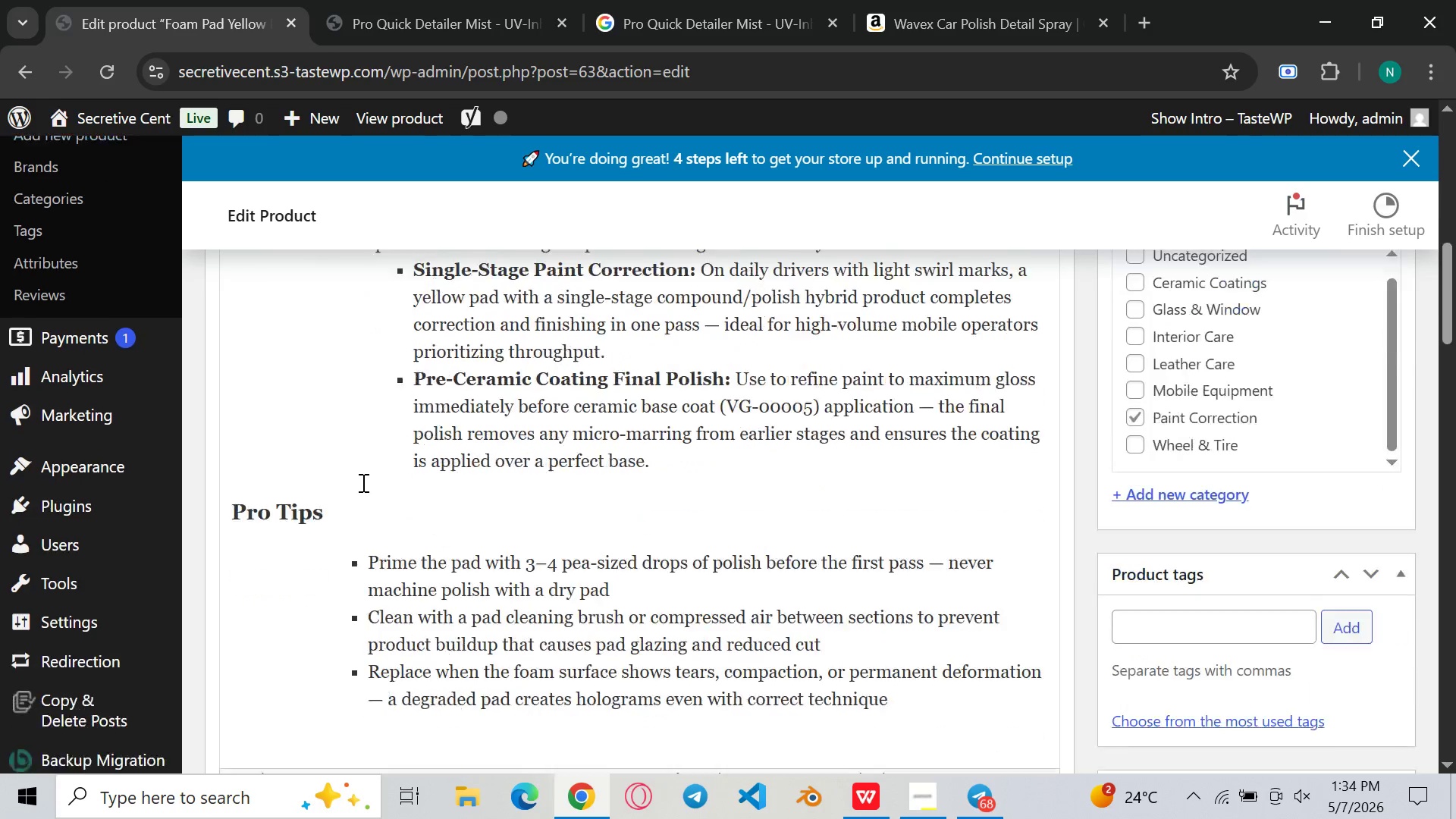 
left_click([364, 532])
 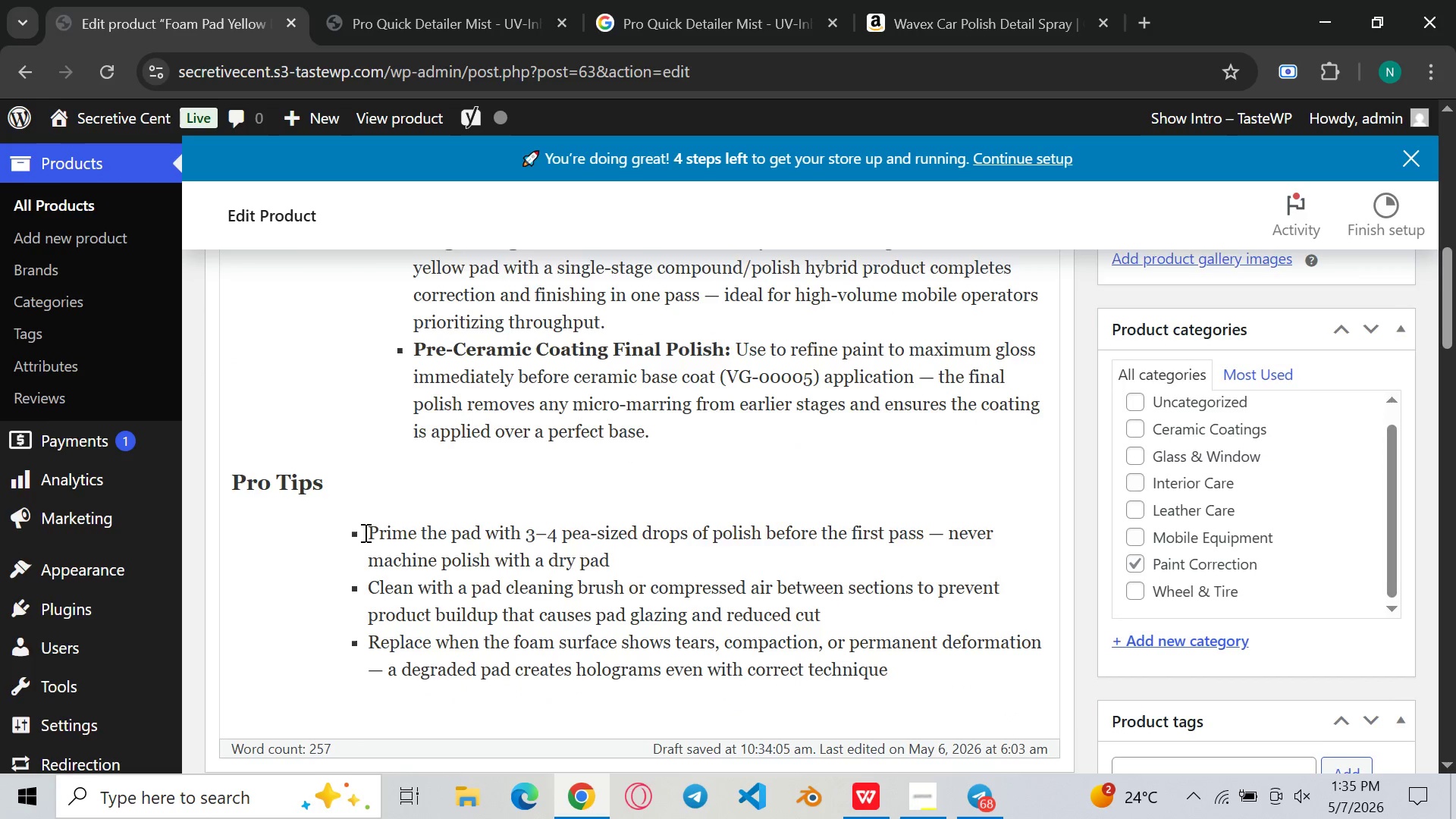 
key(Backspace)
 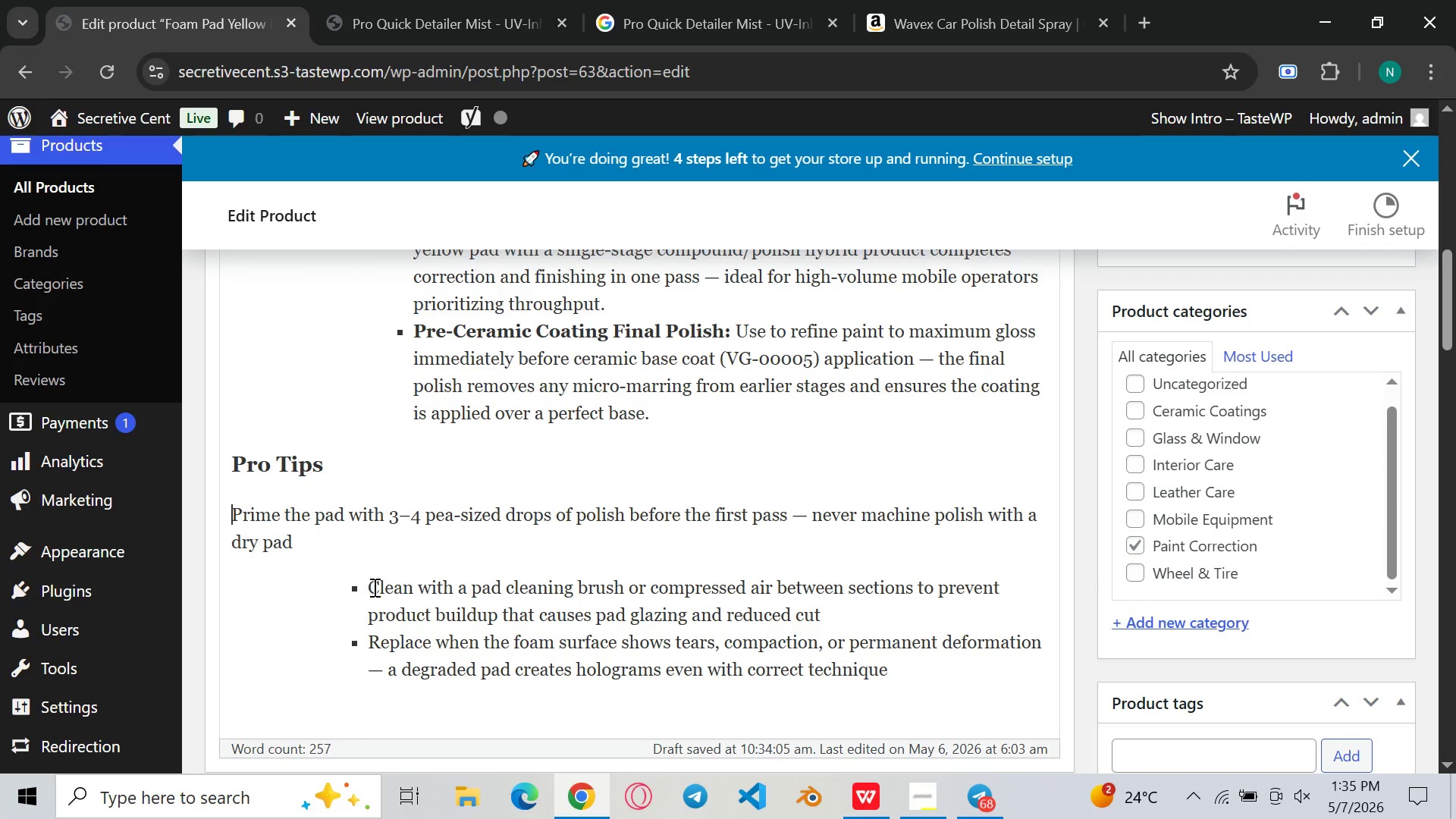 
left_click([373, 590])
 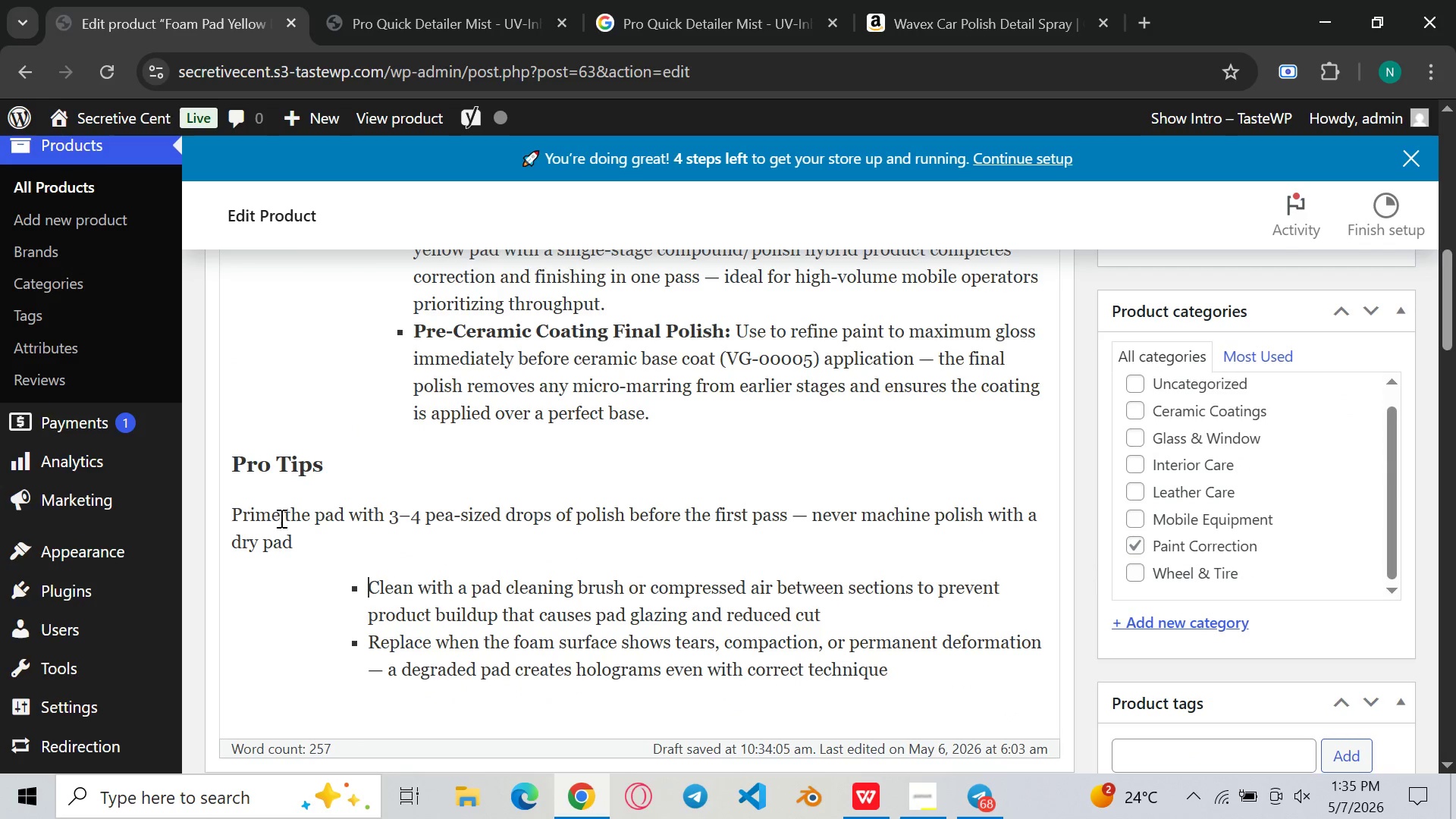 
left_click([234, 513])
 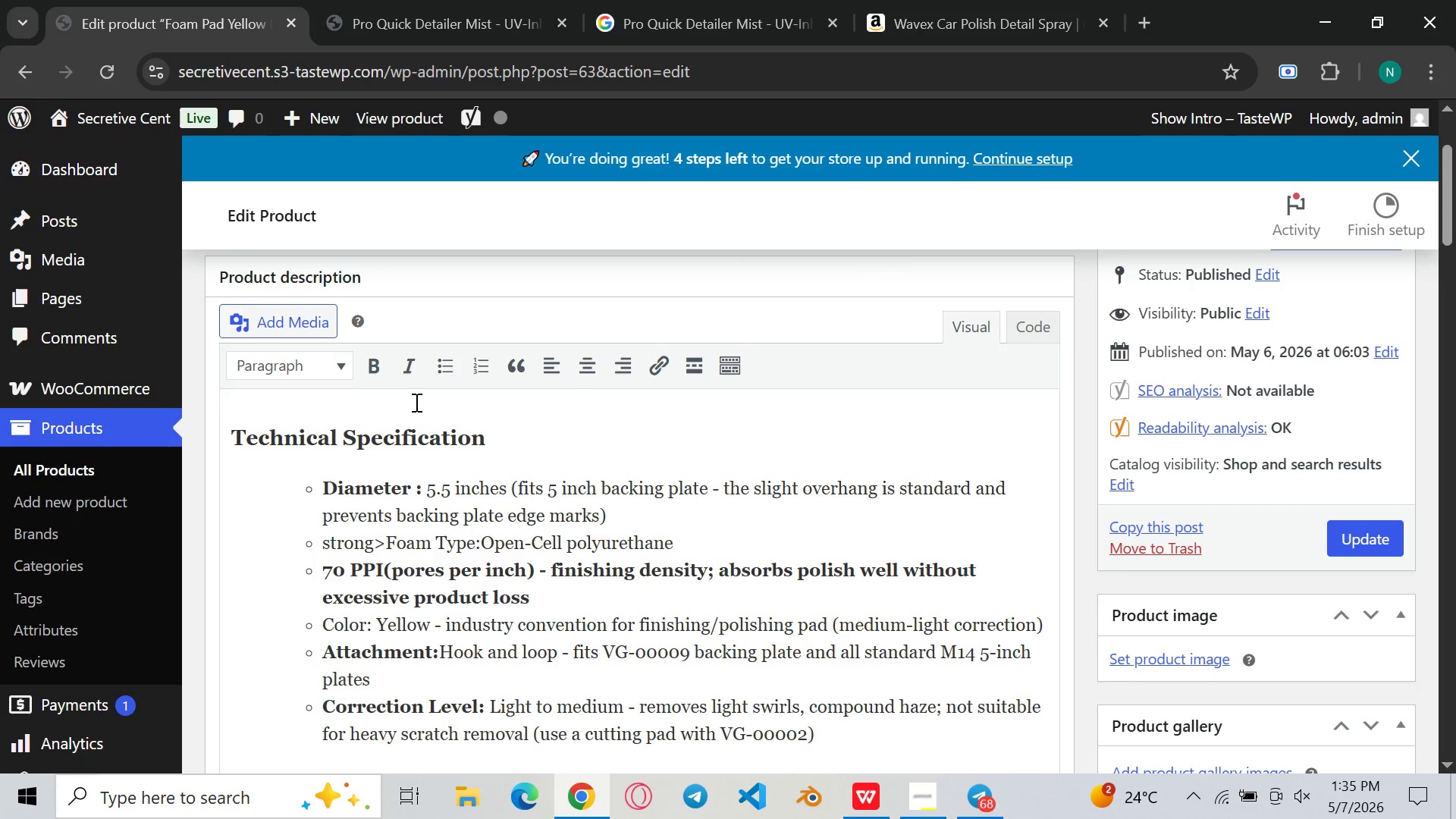 
left_click([455, 369])
 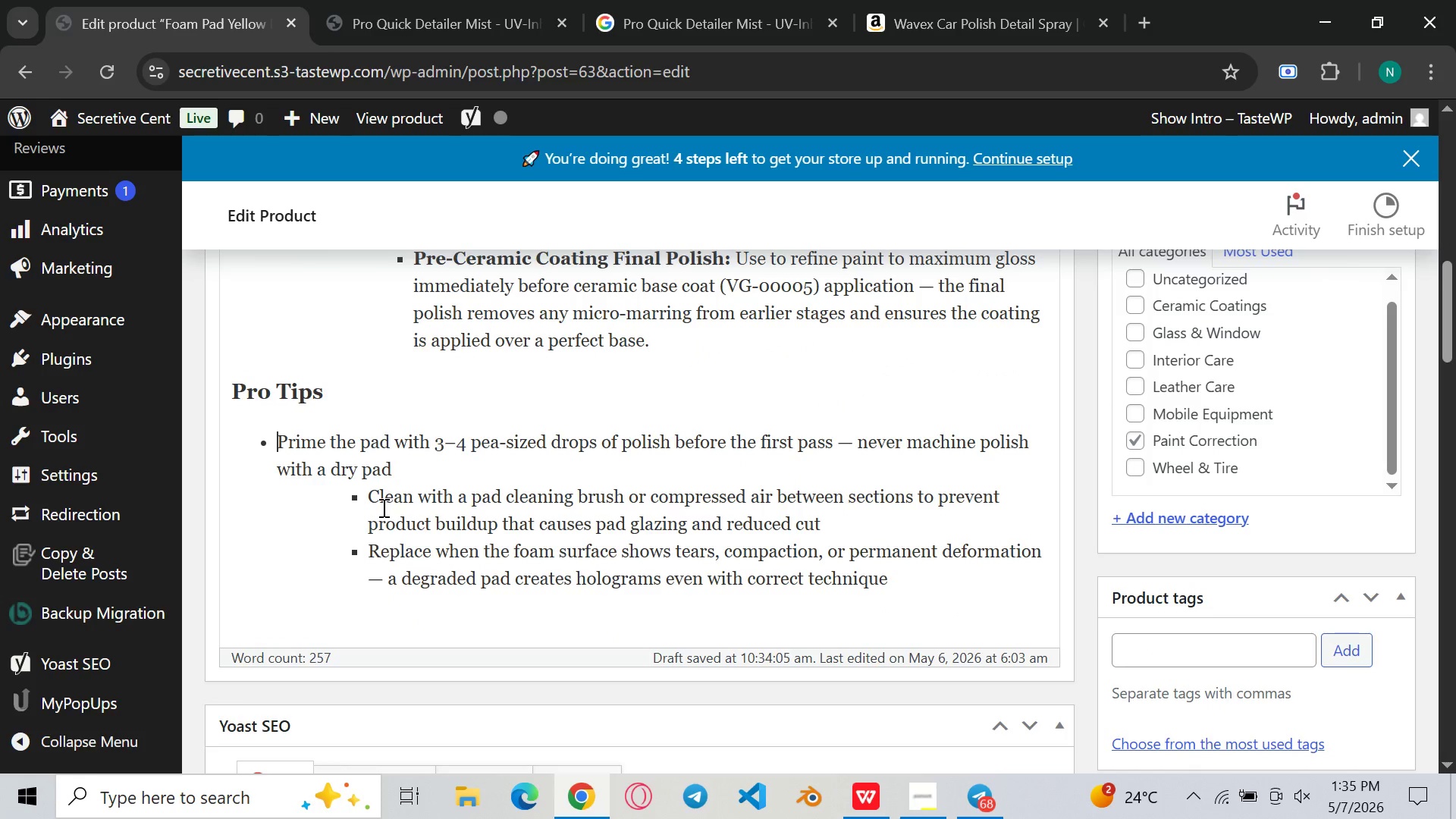 
left_click([378, 507])
 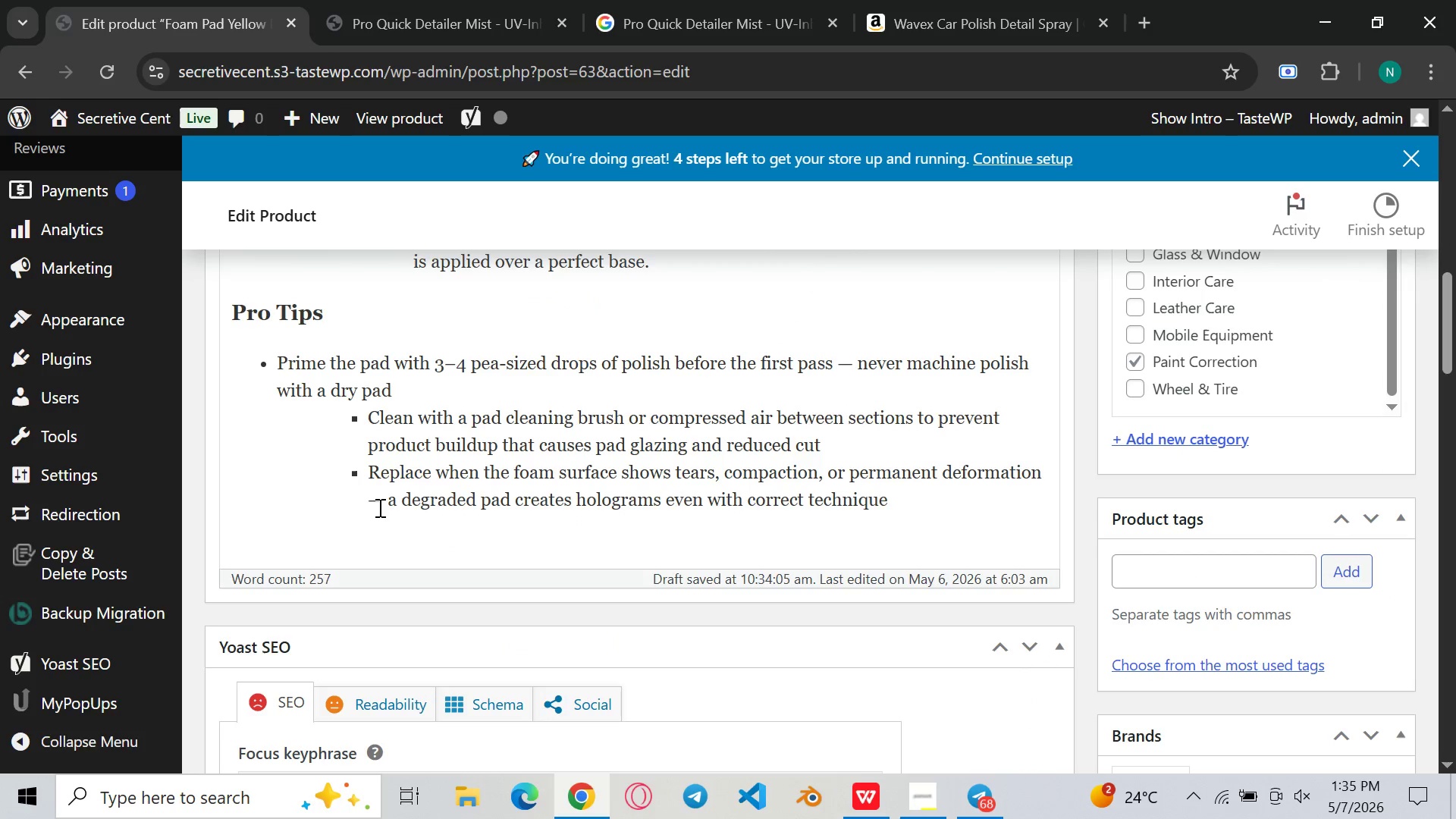 
key(ArrowLeft)
 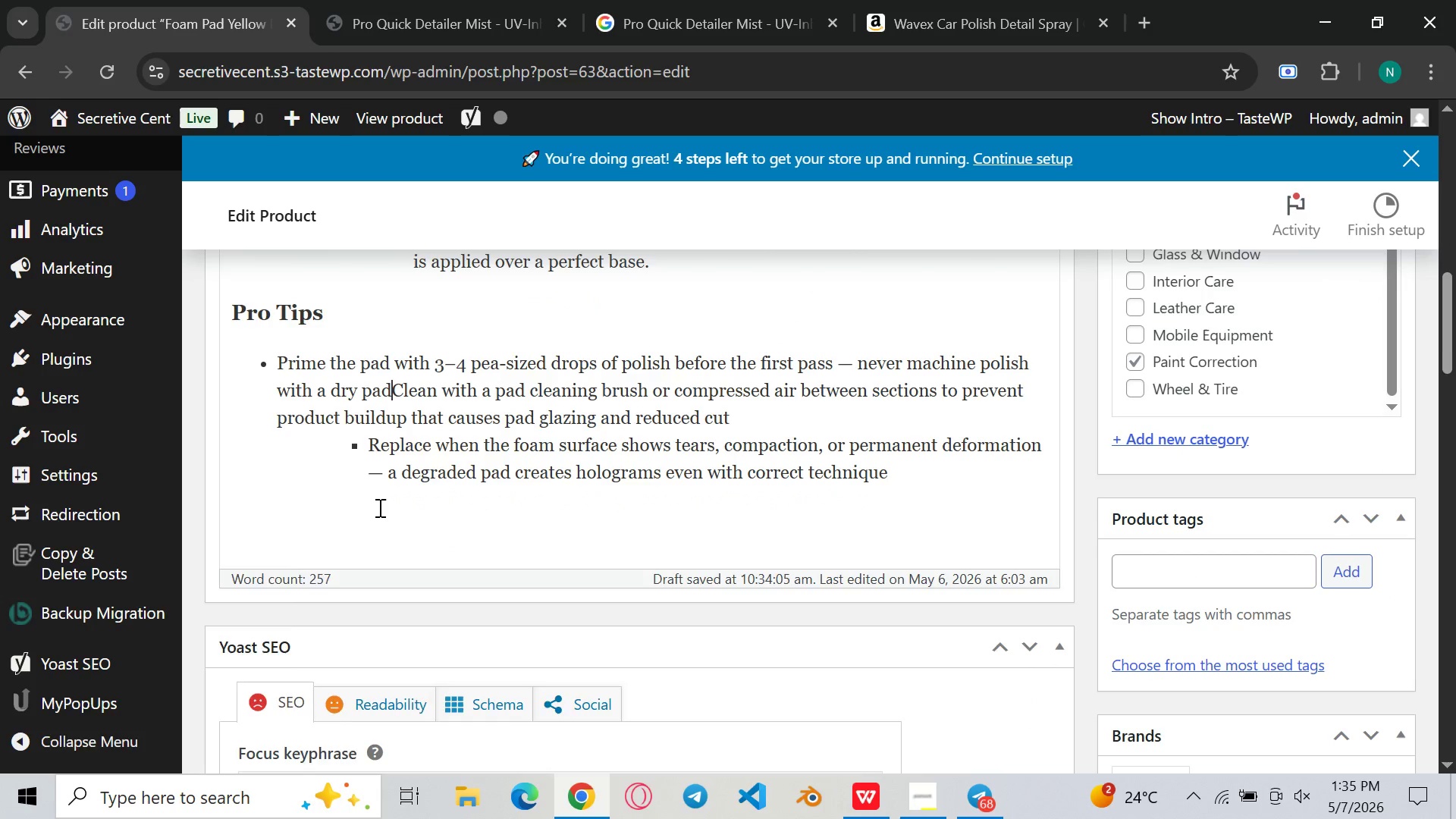 
key(Backspace)
 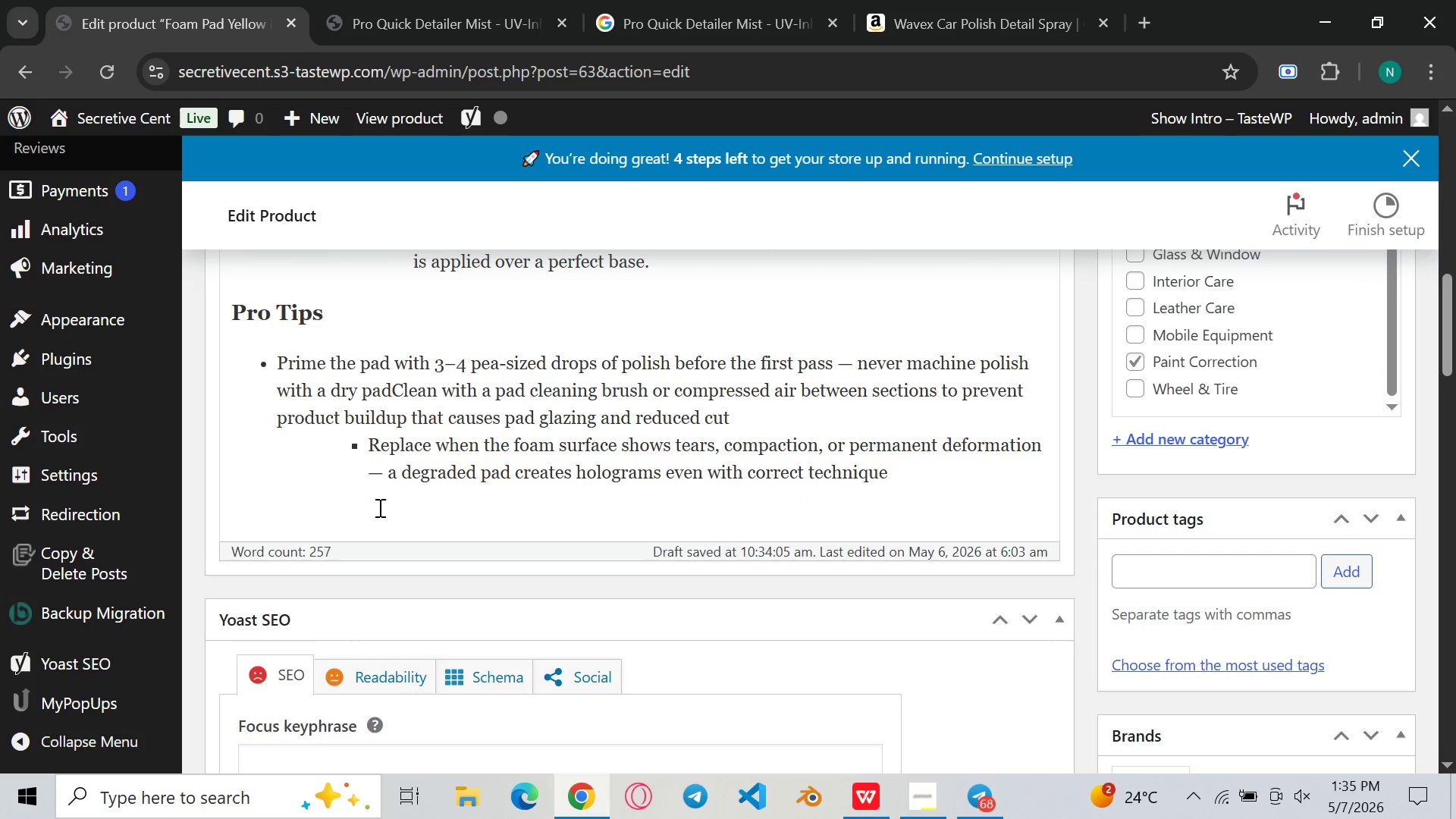 
key(Enter)
 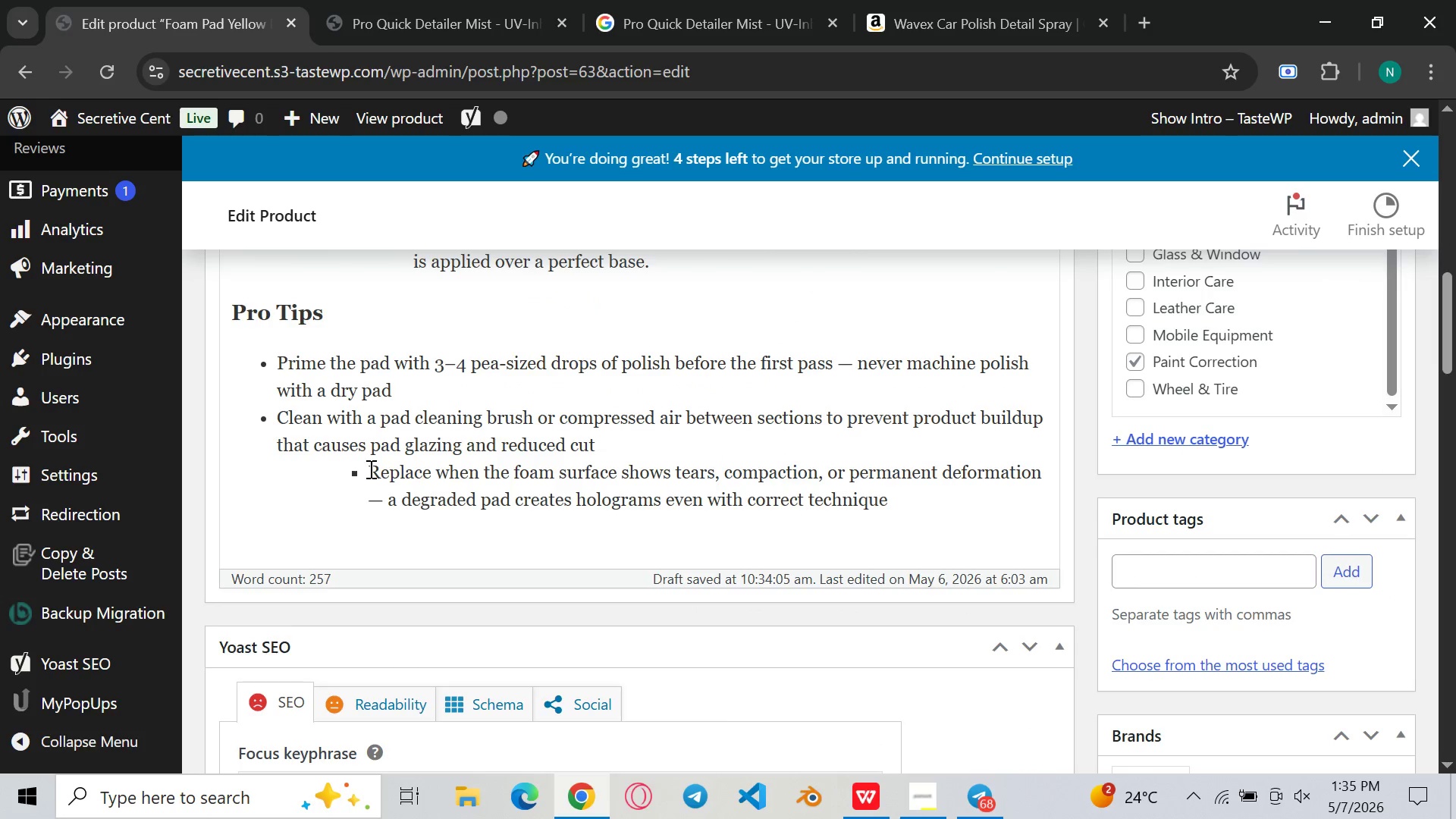 
left_click([369, 469])
 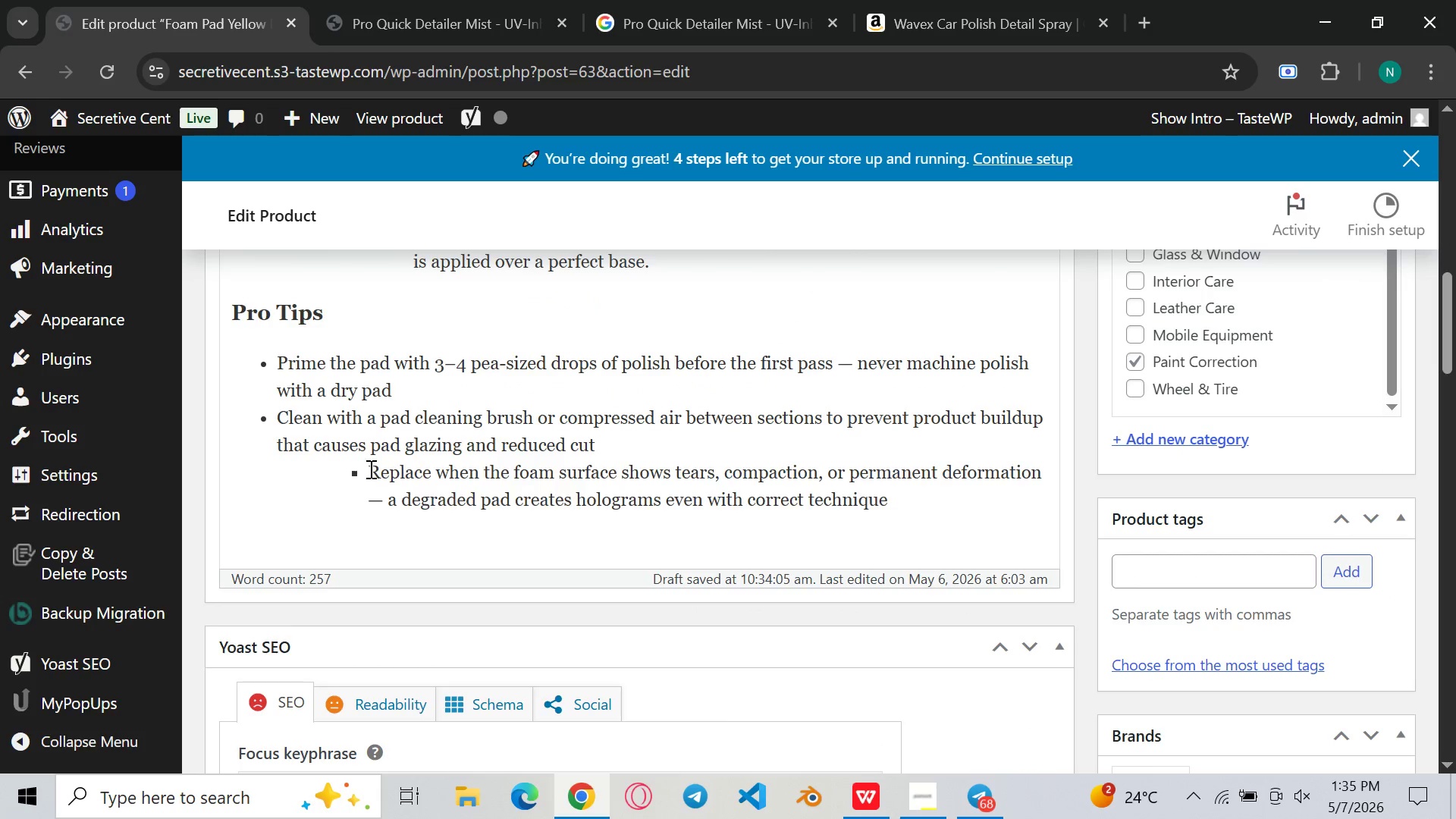 
key(Backspace)
 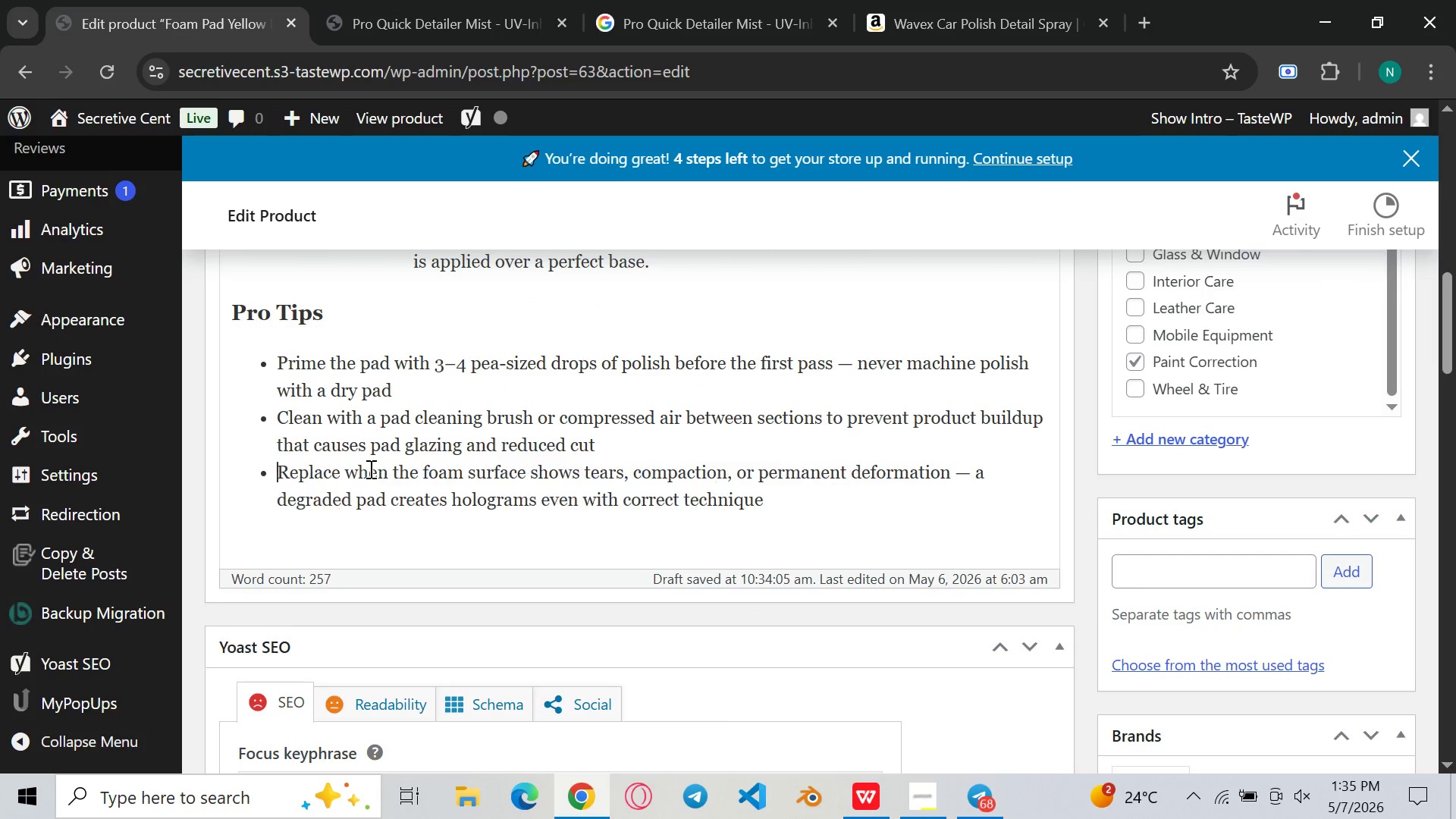 
key(Enter)
 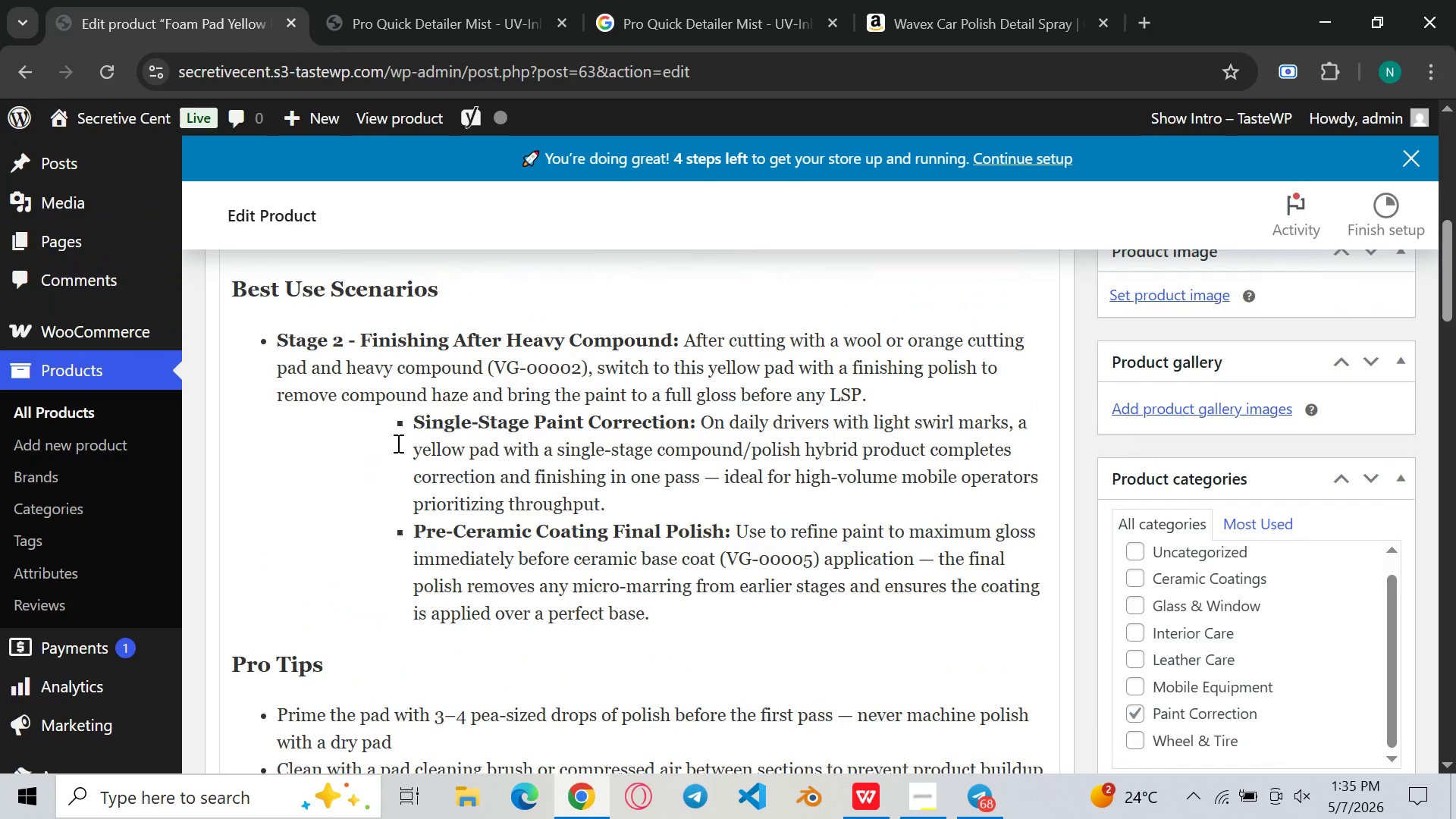 
left_click([413, 426])
 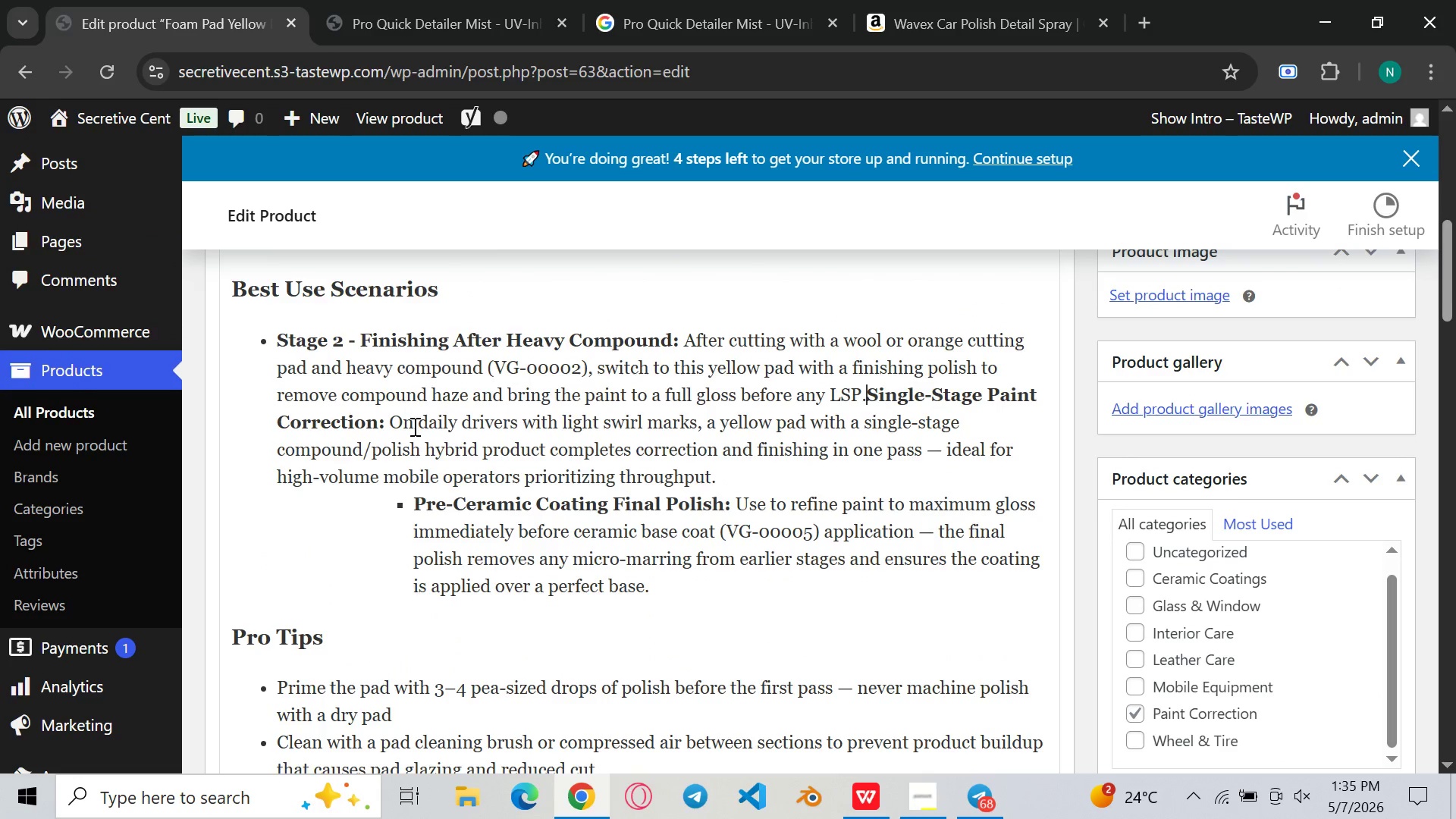 
key(Backspace)
 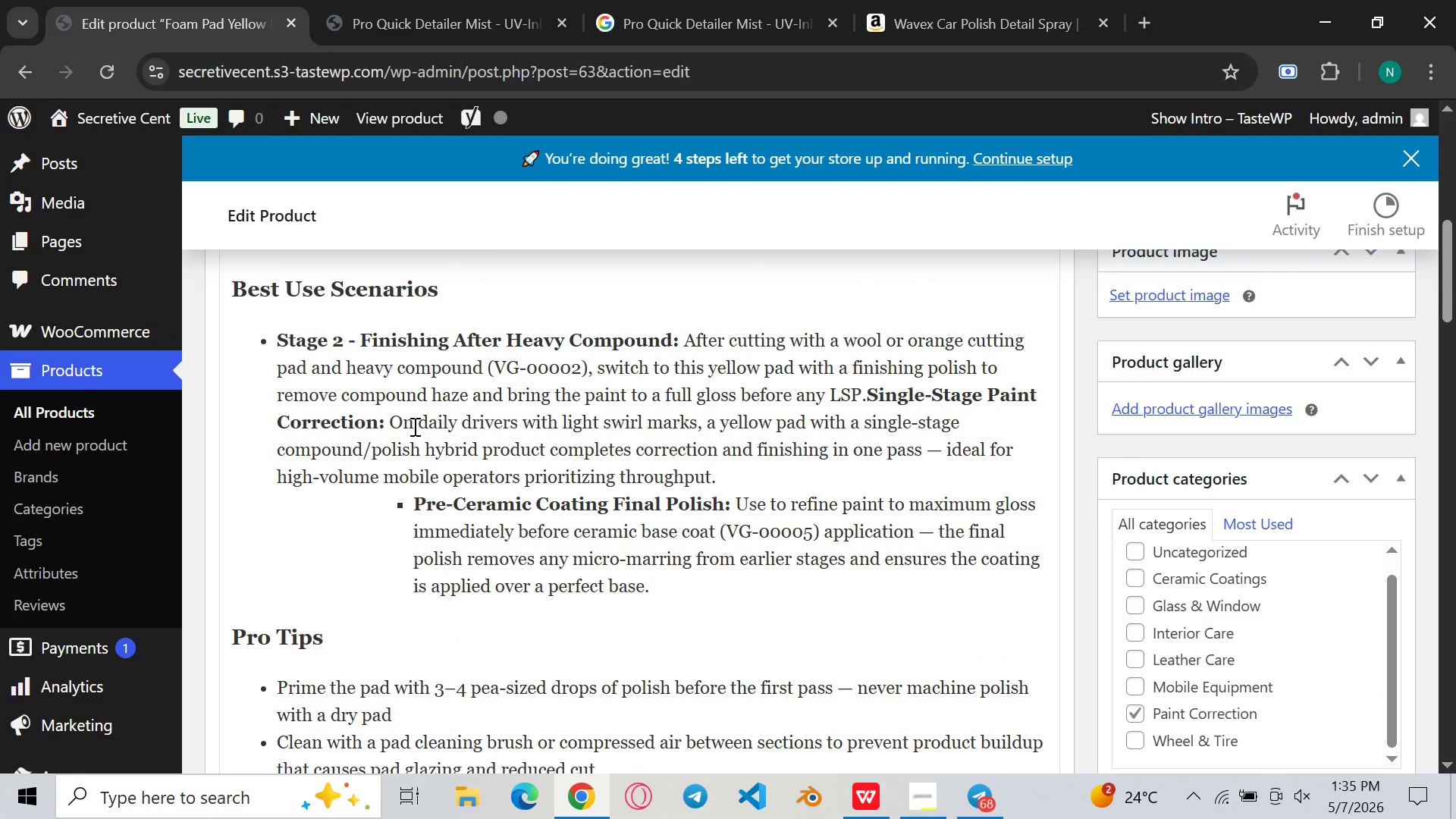 
key(Enter)
 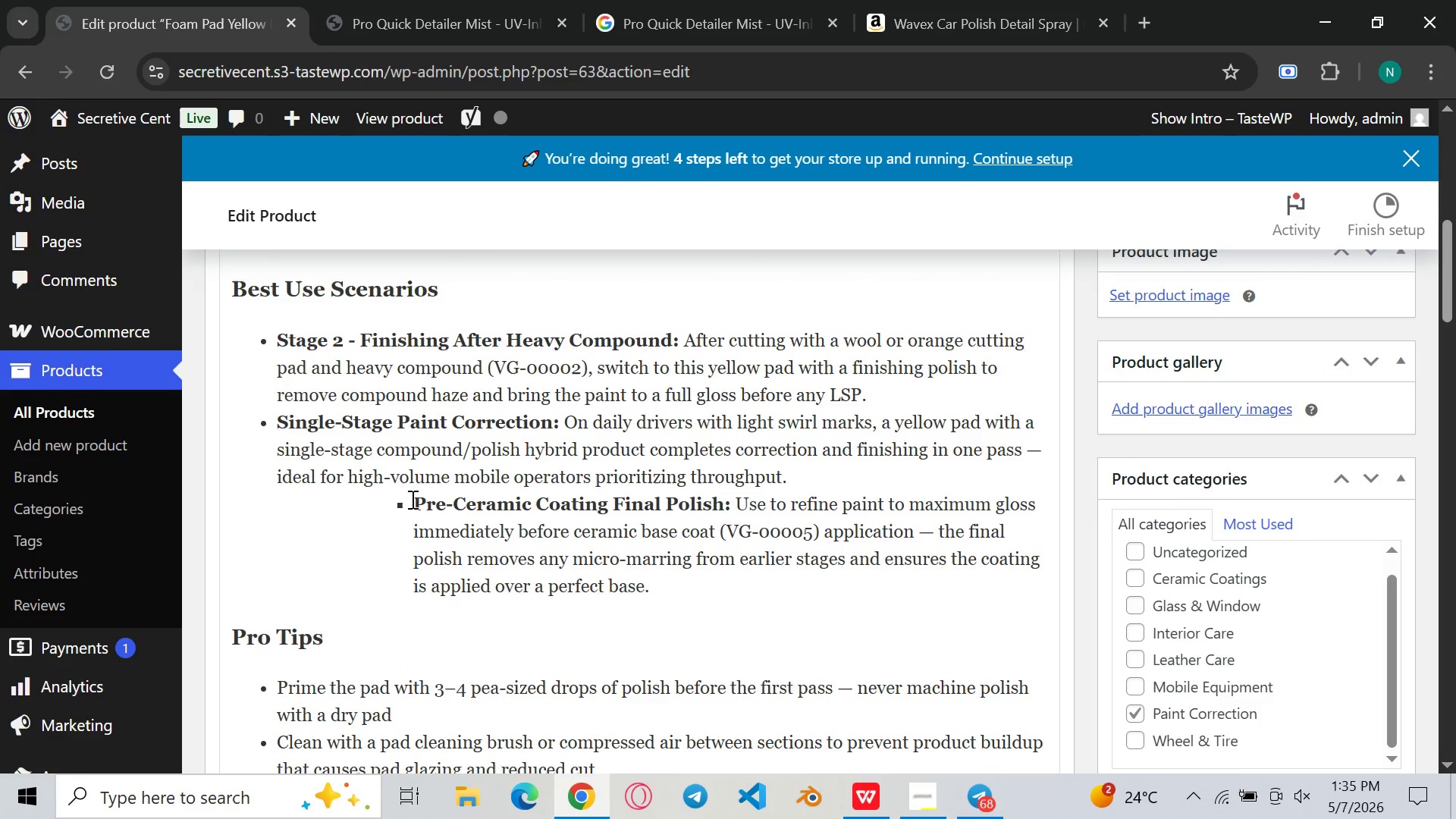 
left_click([416, 513])
 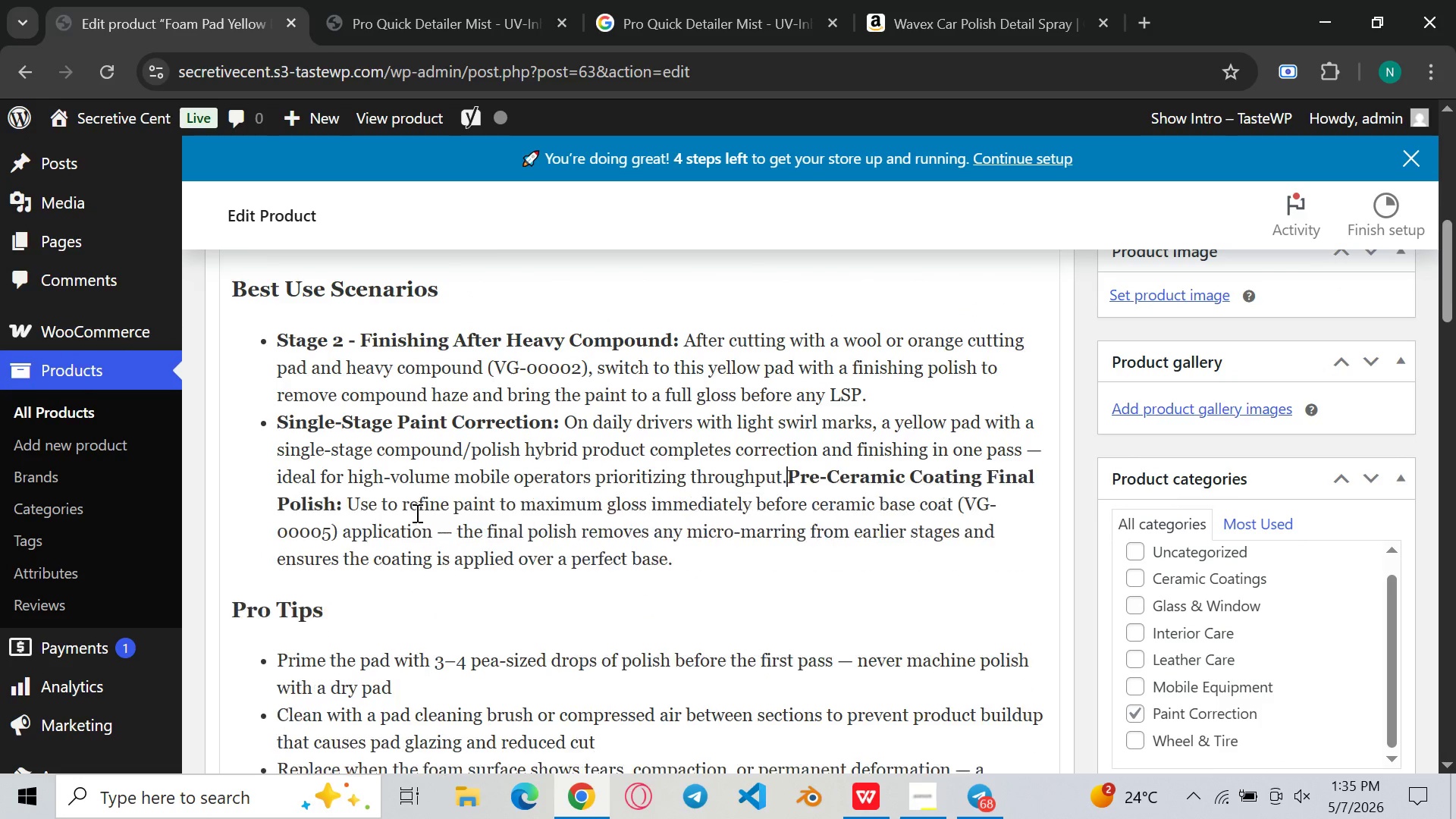 
key(Backspace)
 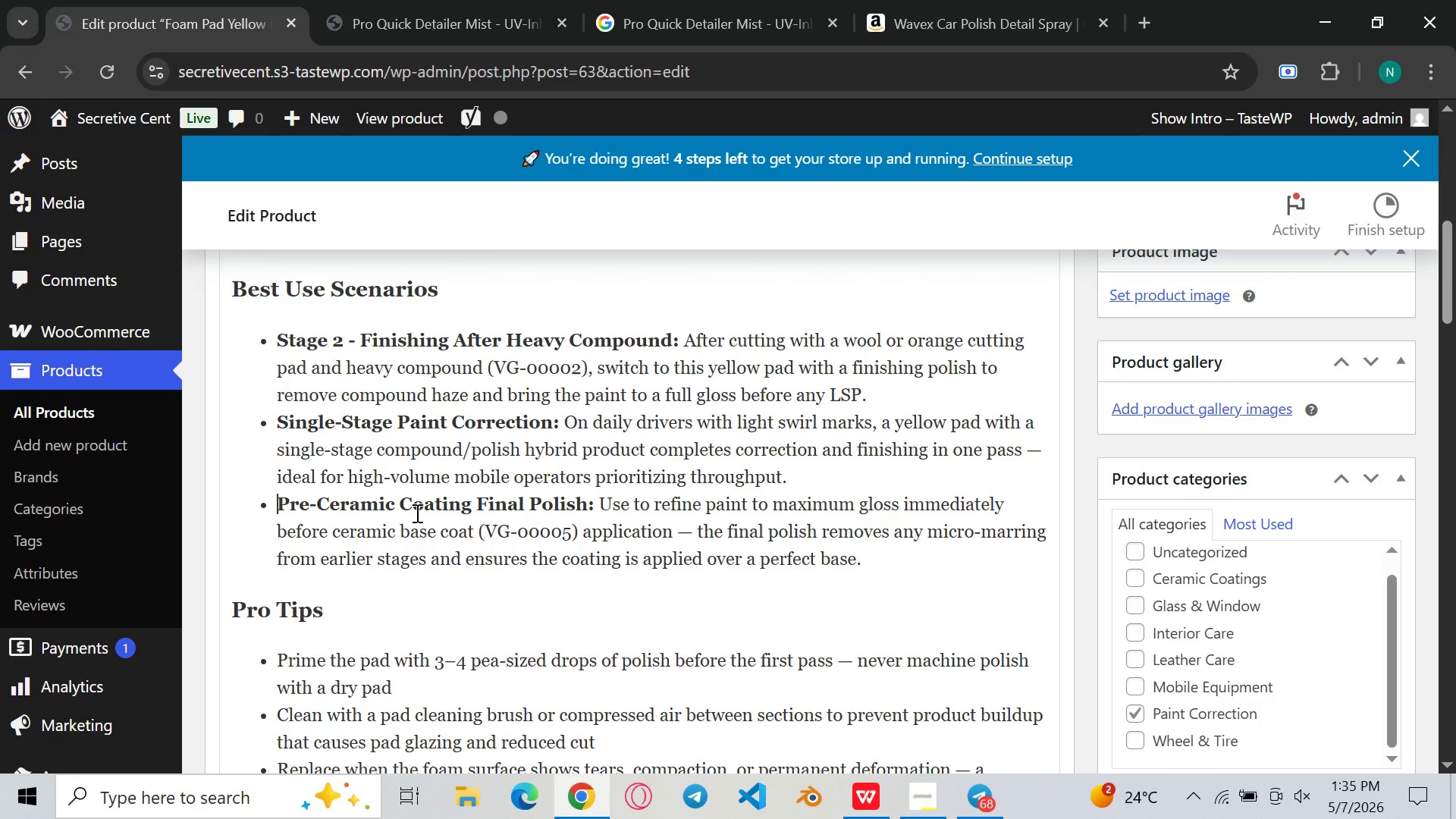 
key(Enter)
 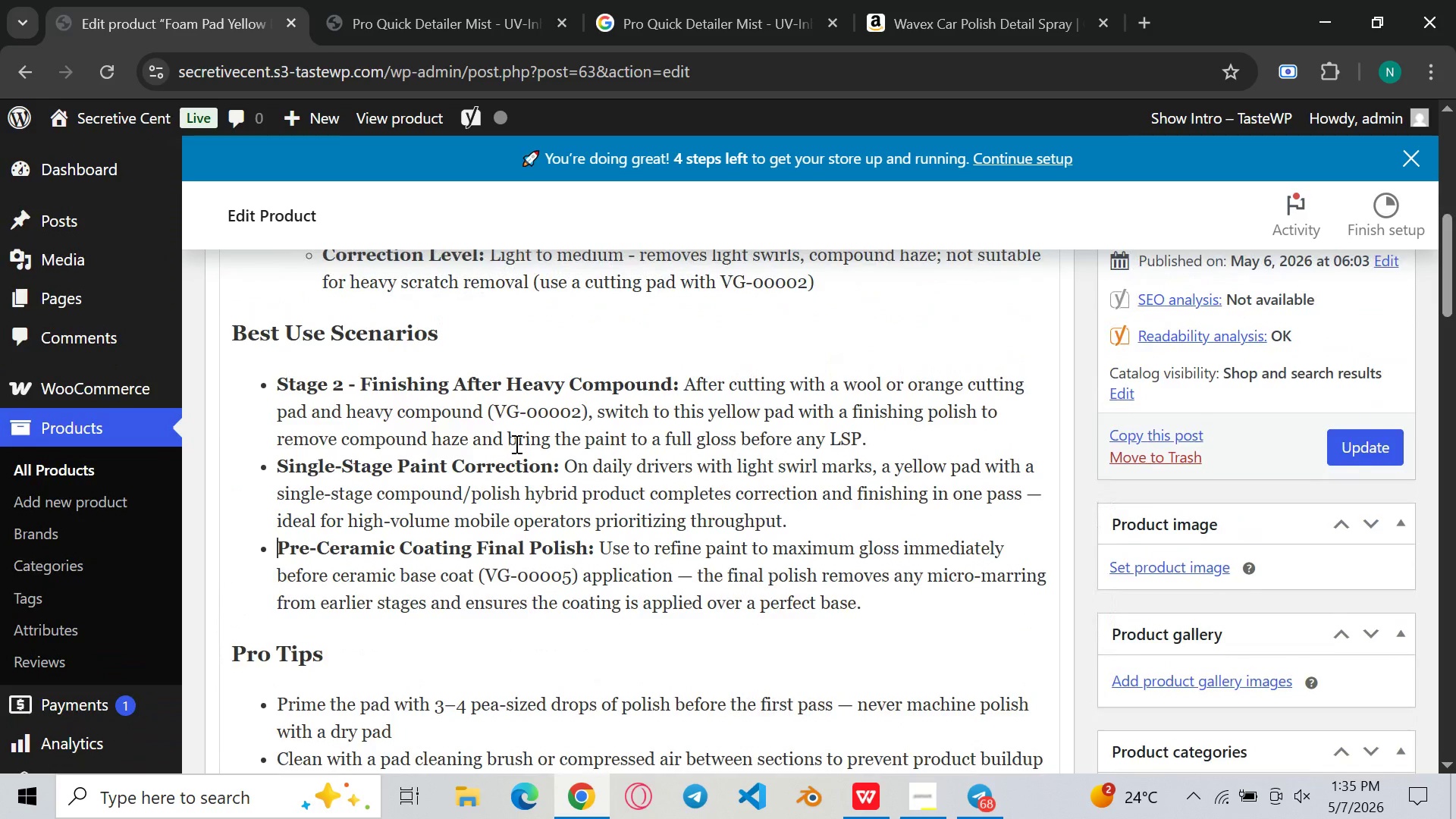 
wait(5.95)
 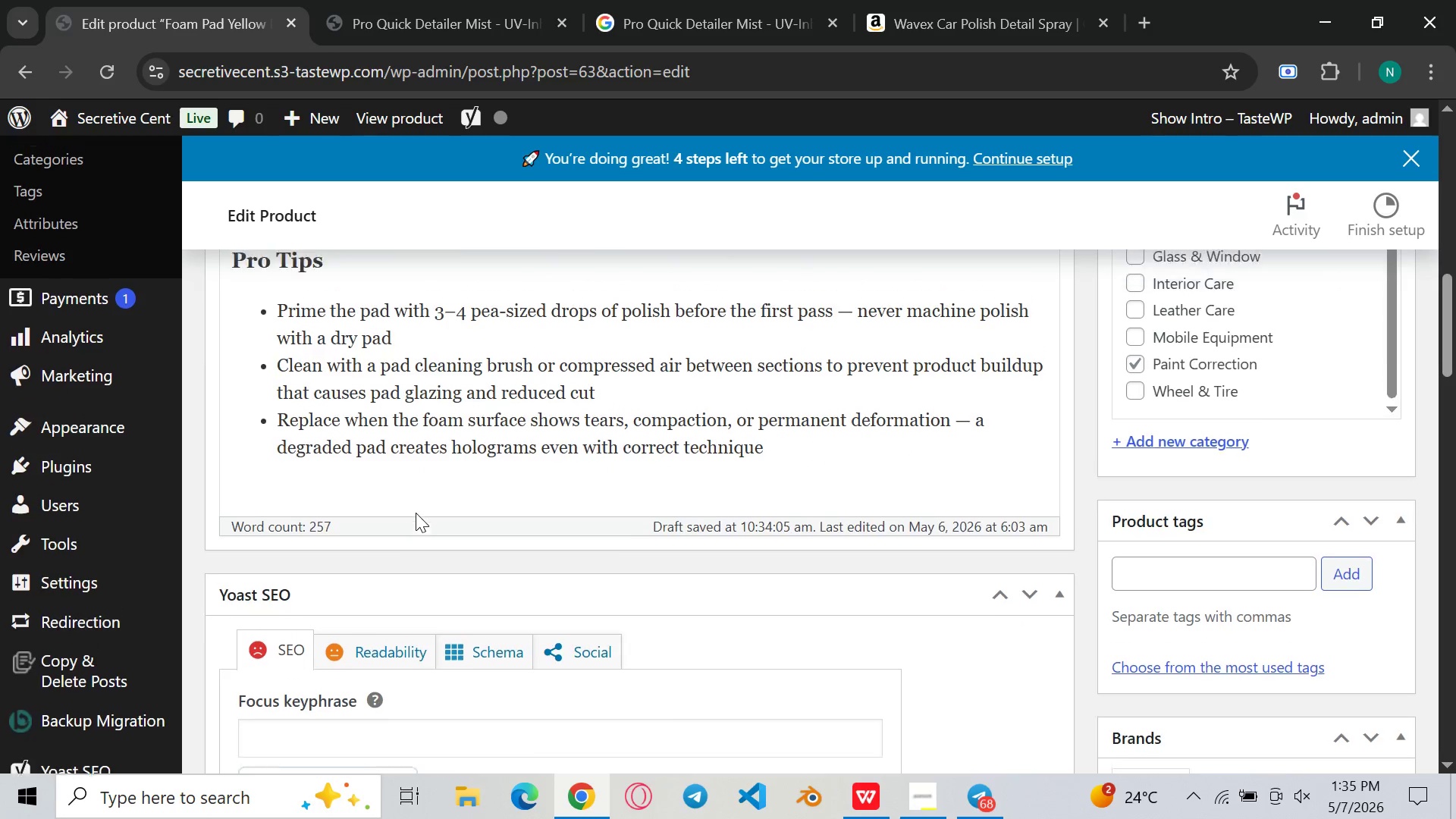 
left_click([891, 502])
 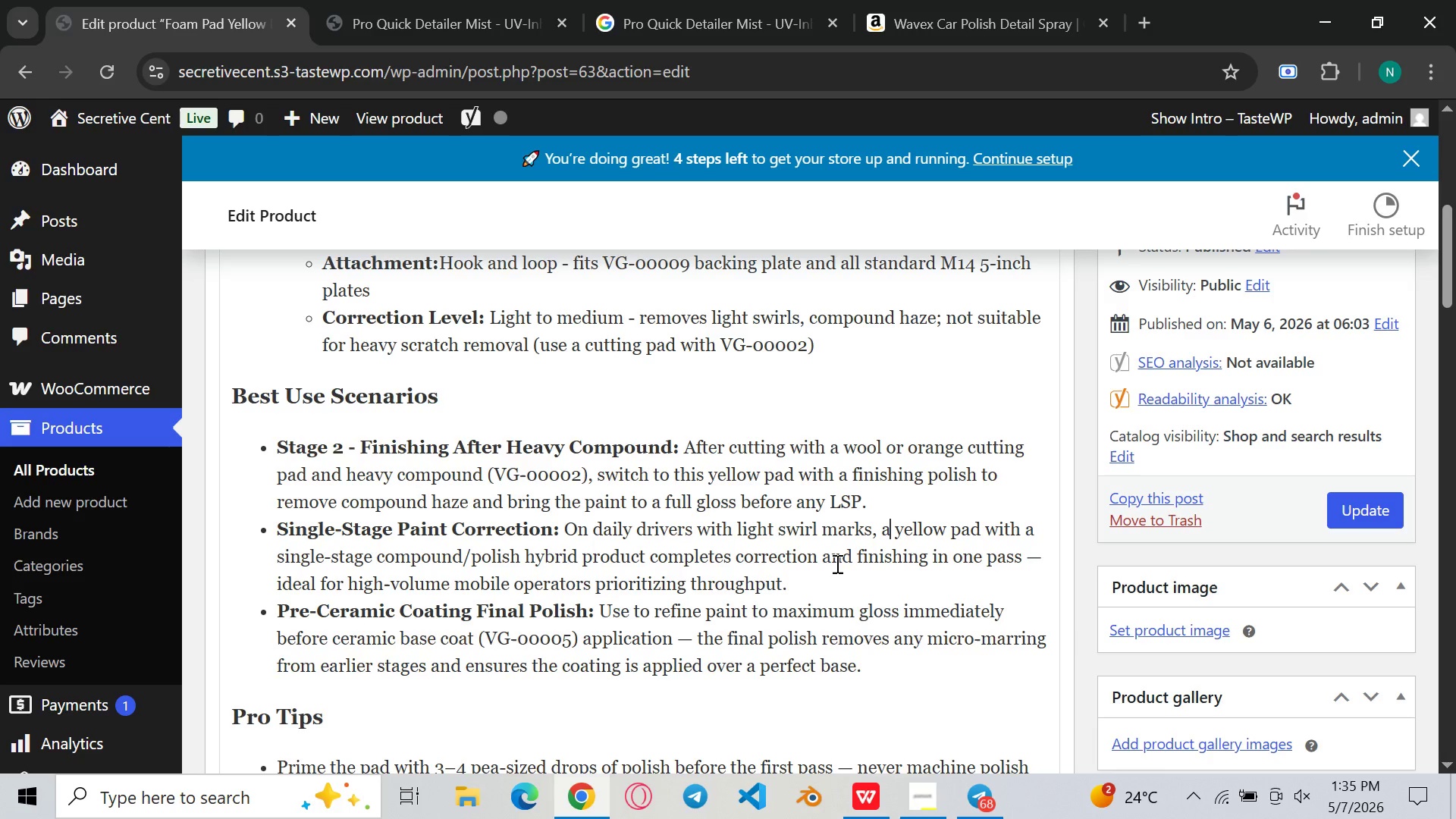 
wait(28.16)
 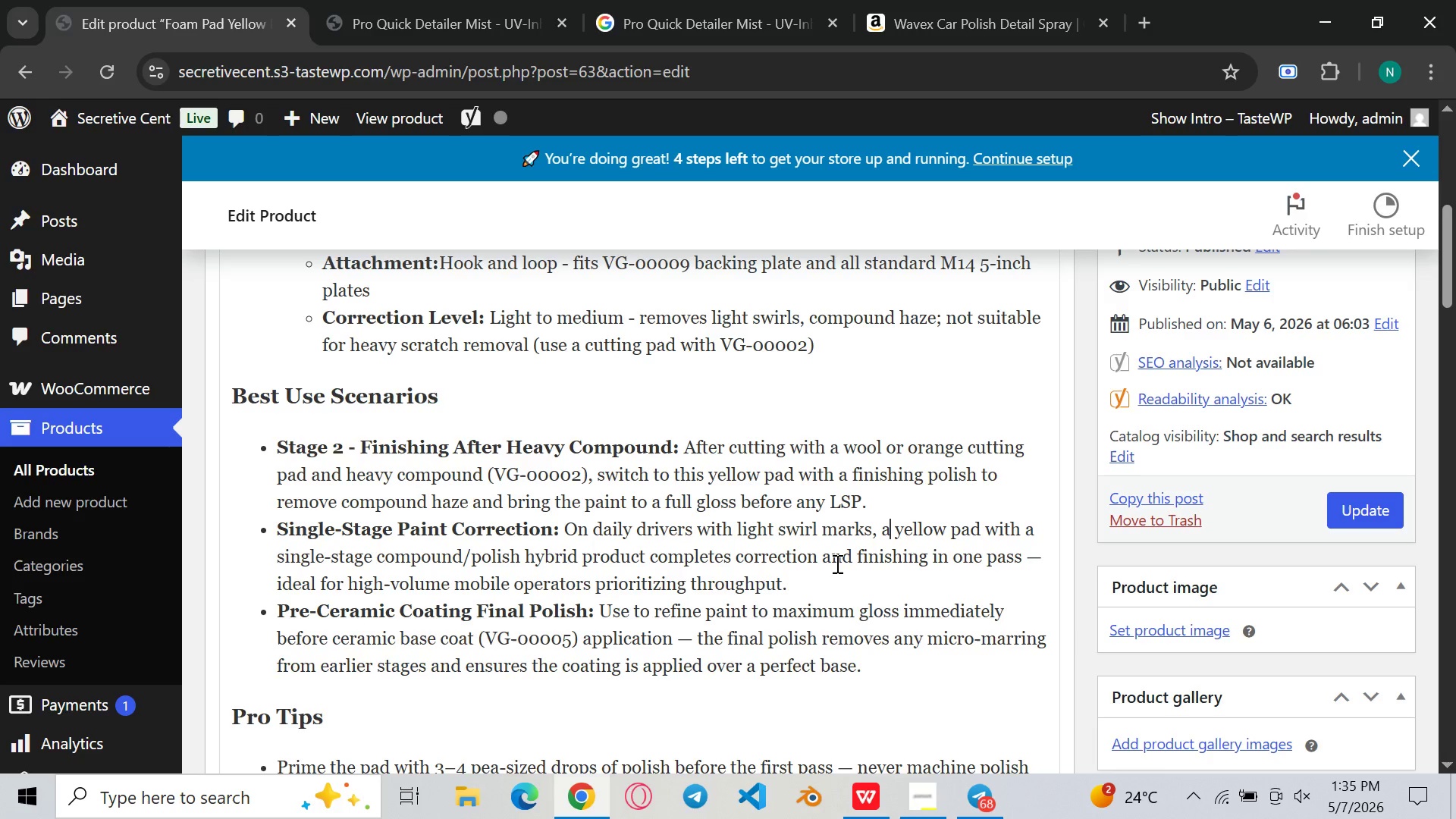 
left_click([593, 470])
 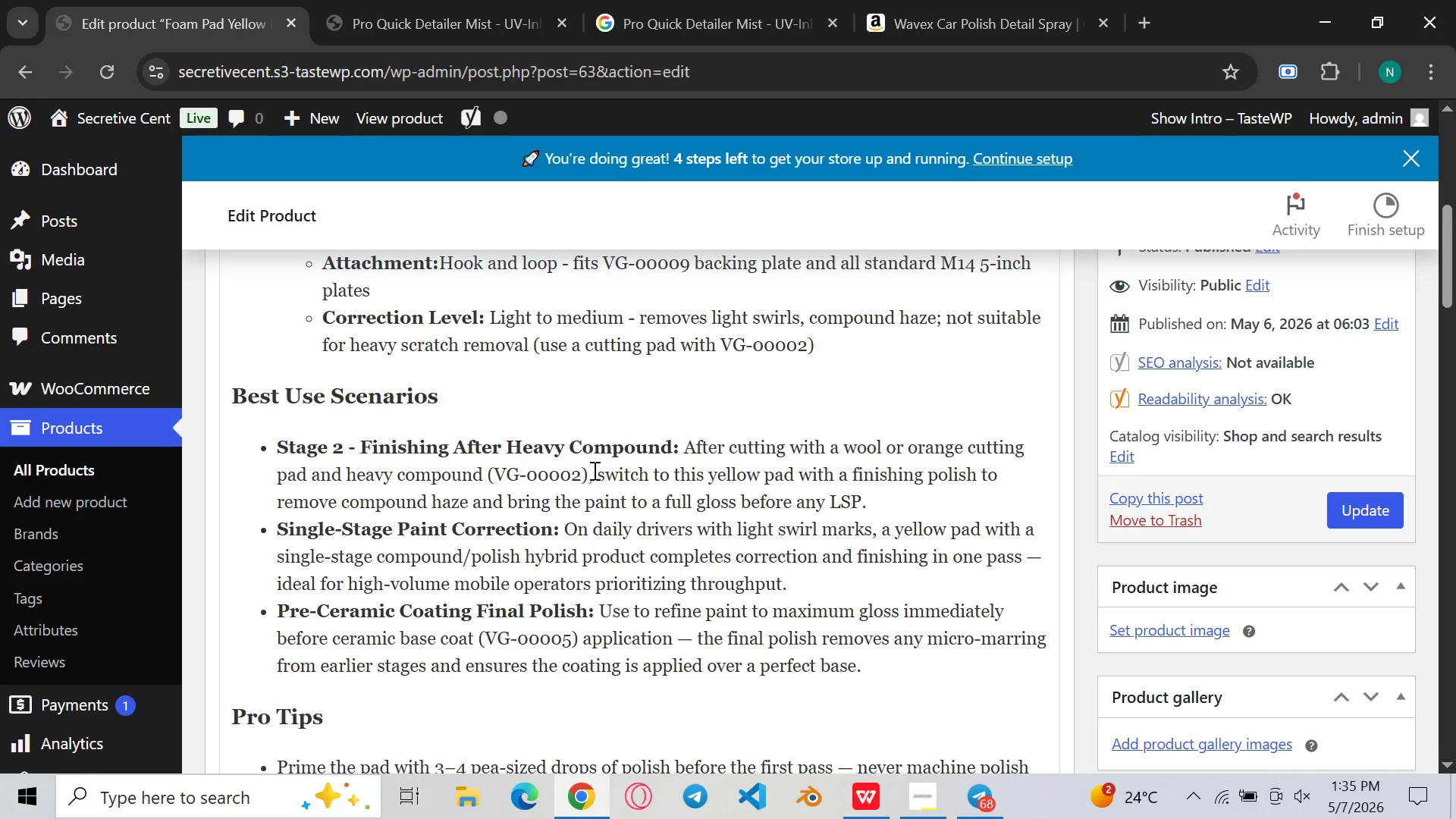 
key(Backspace)
 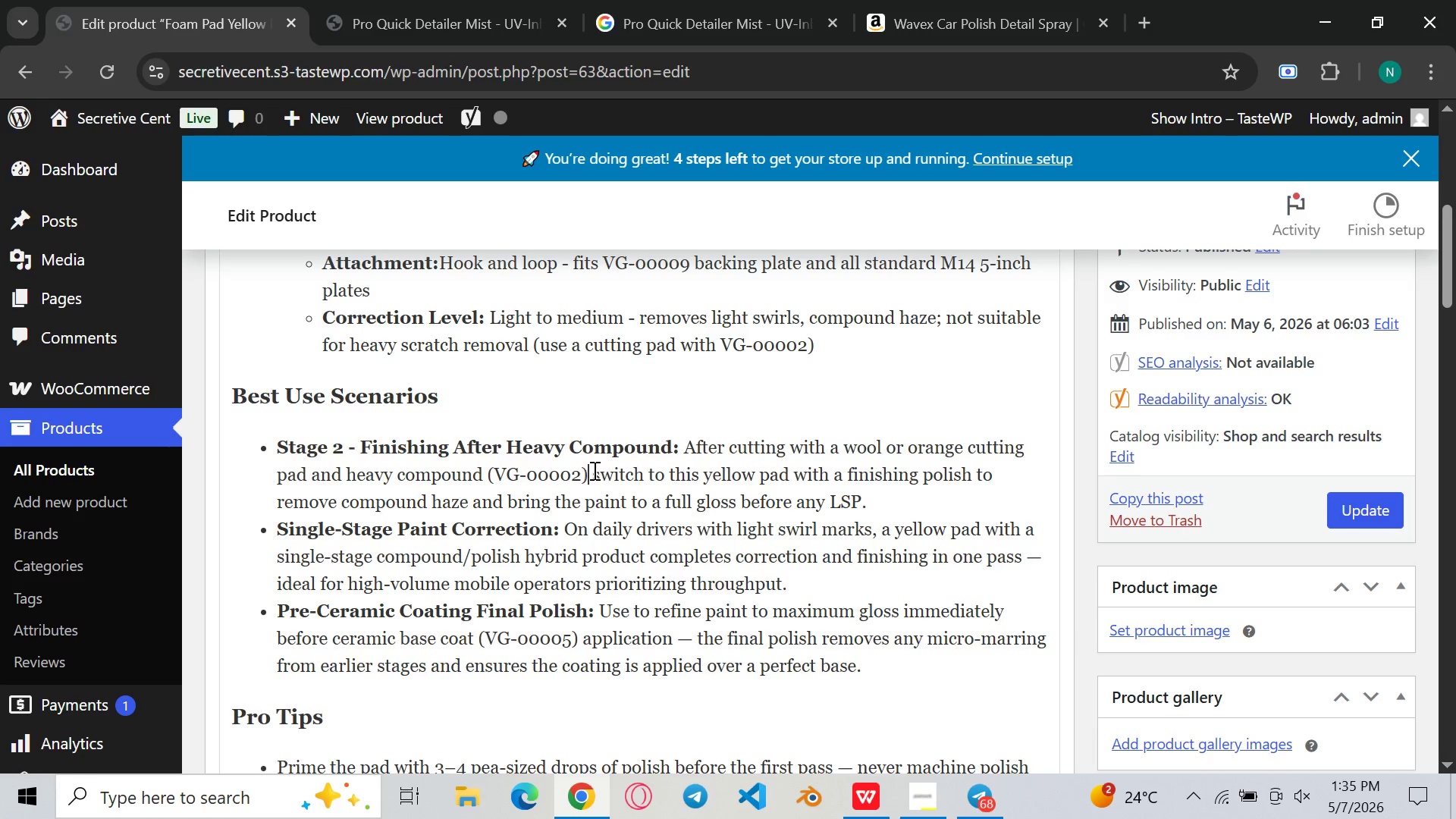 
key(Period)
 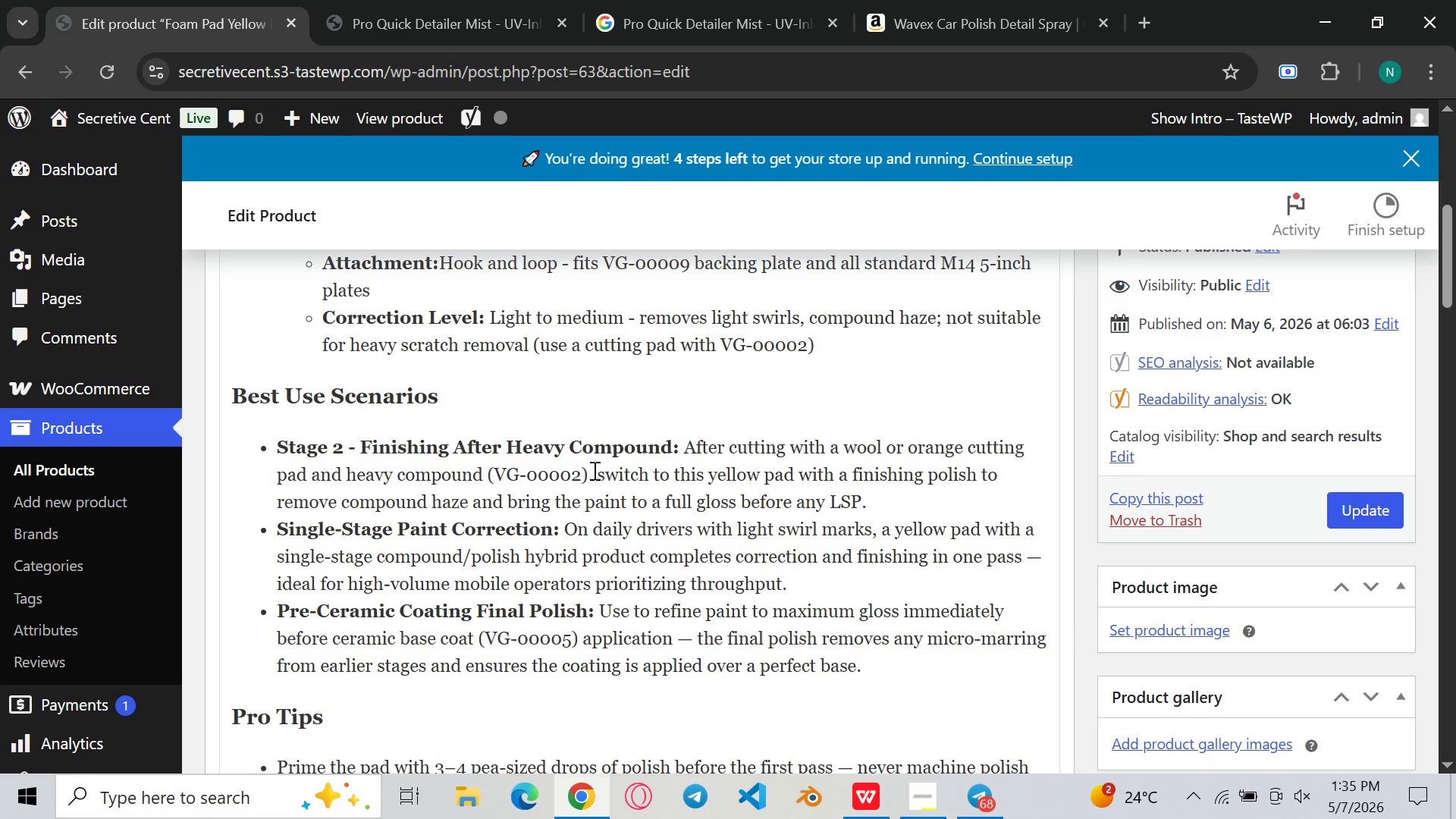 
key(ArrowRight)
 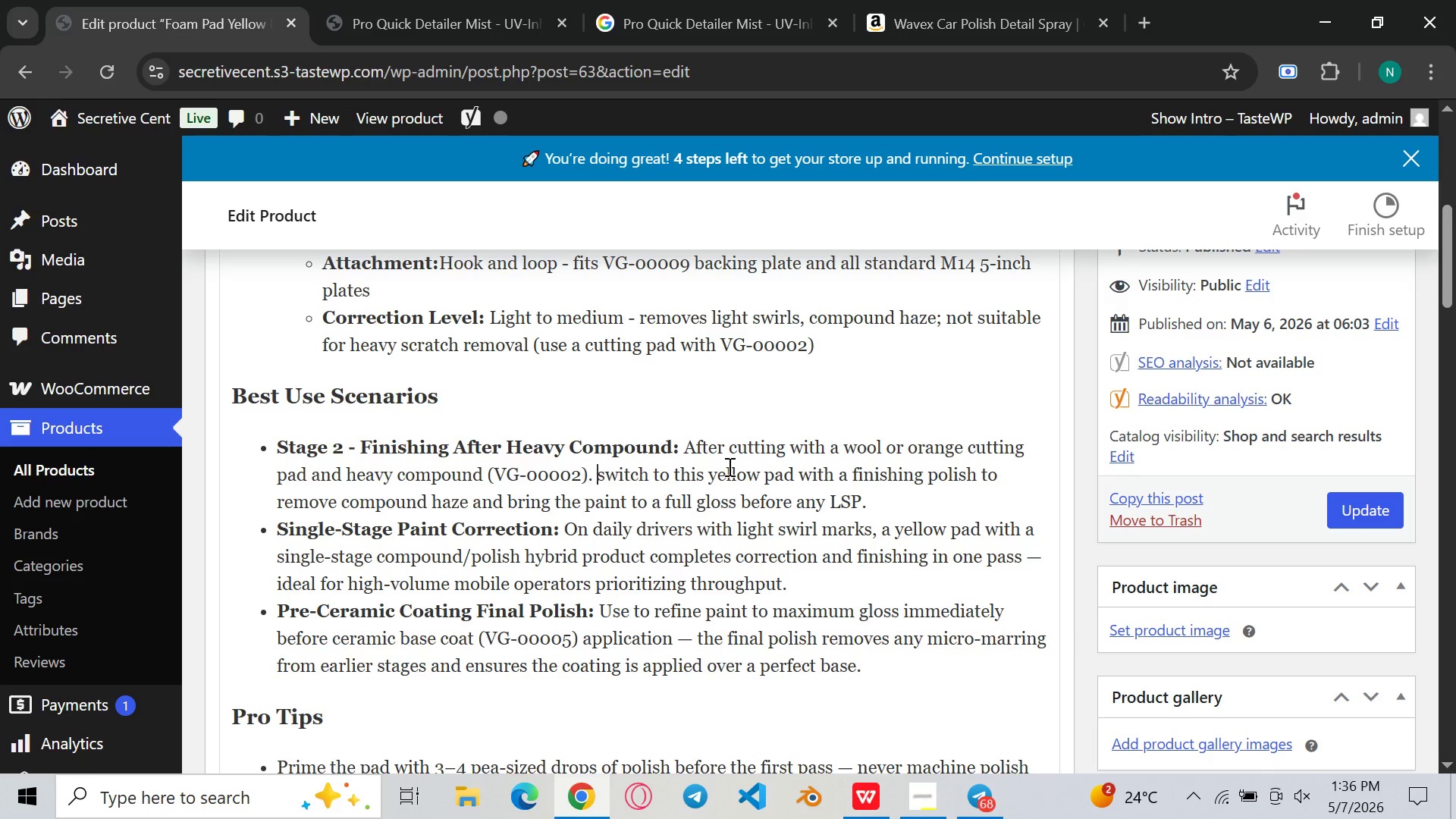 
type(Y)
key(Backspace)
type(you need to )
 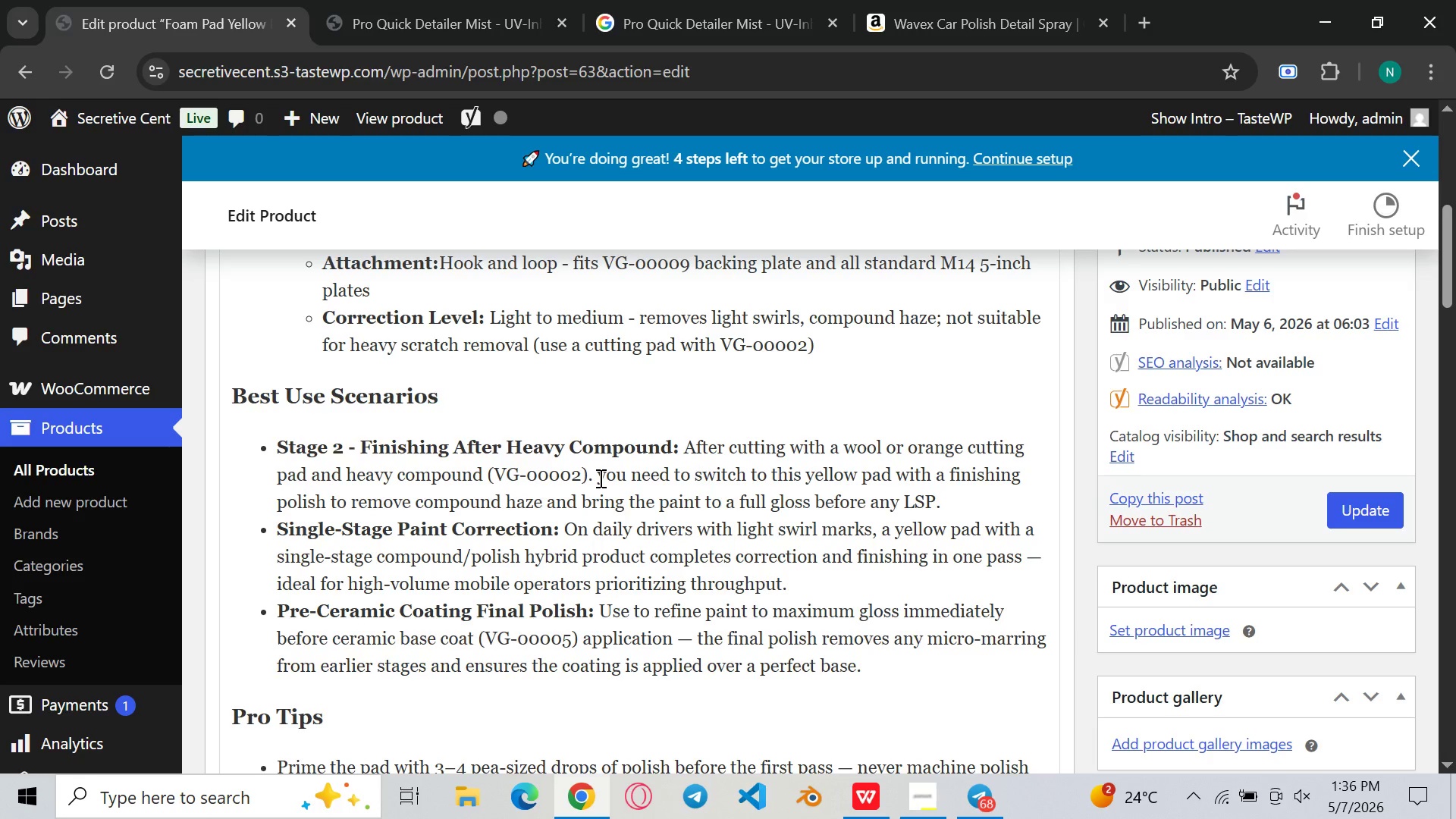 
left_click([608, 473])
 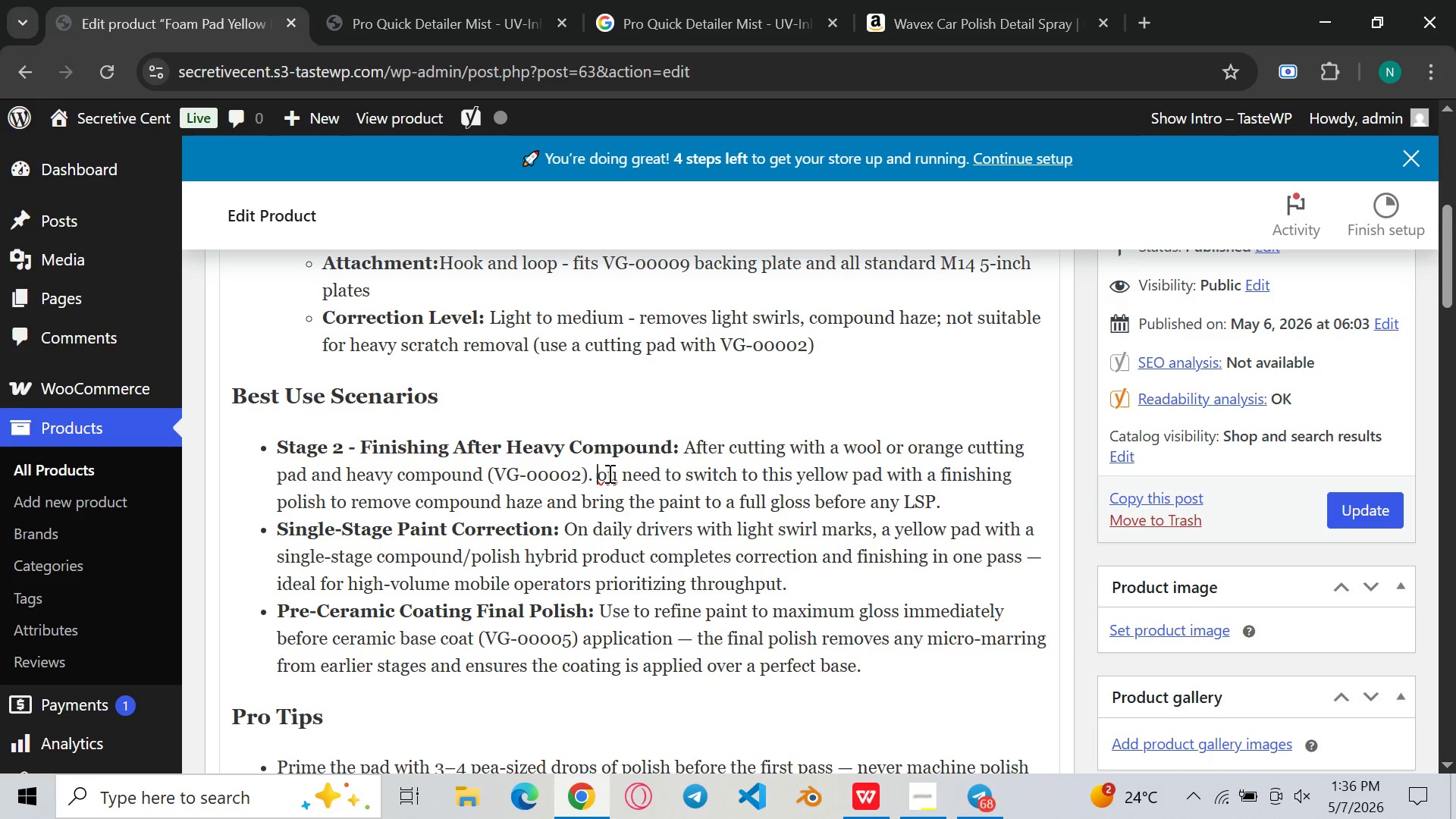 
key(Backspace)
 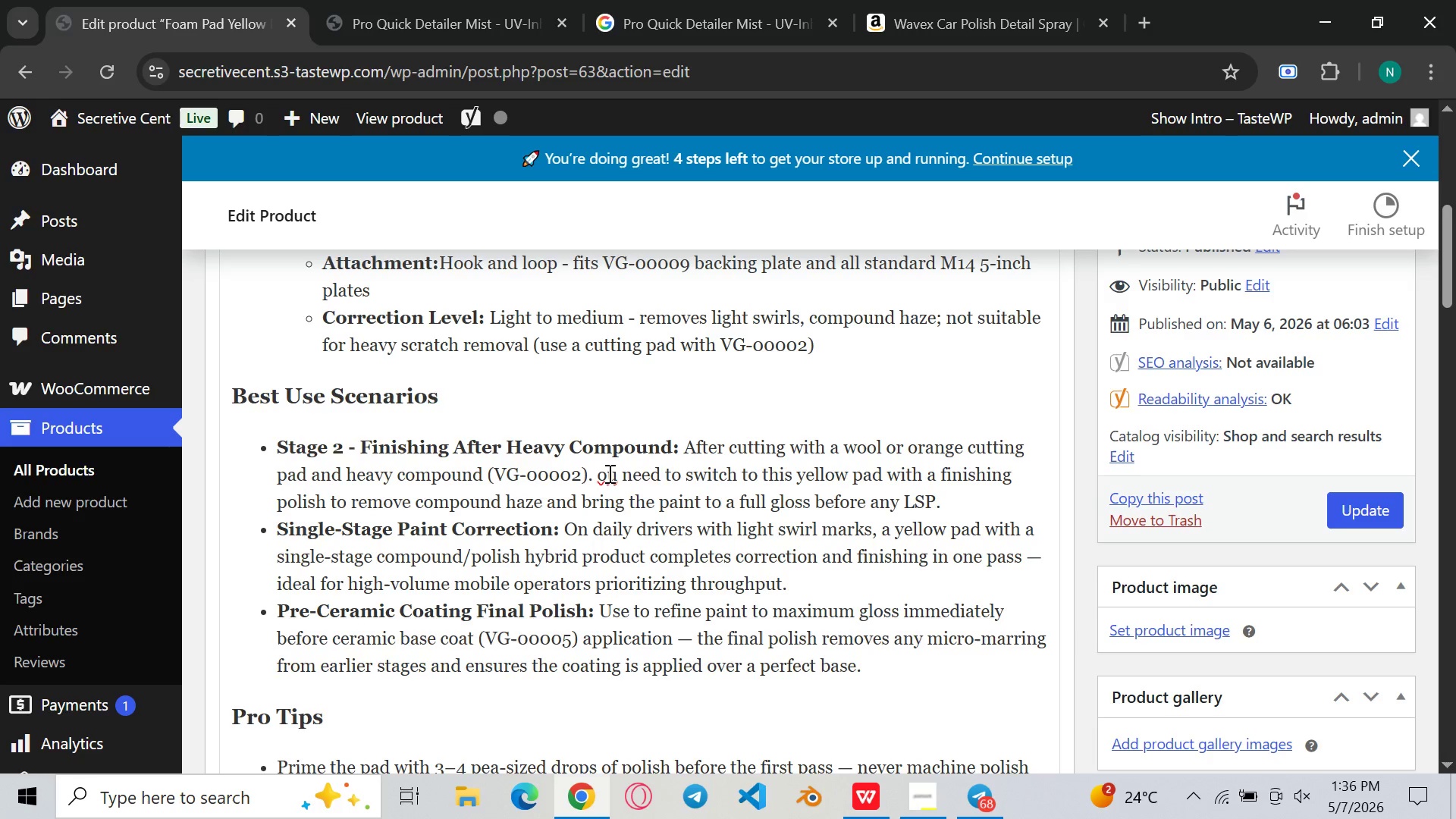 
key(Shift+Y)
 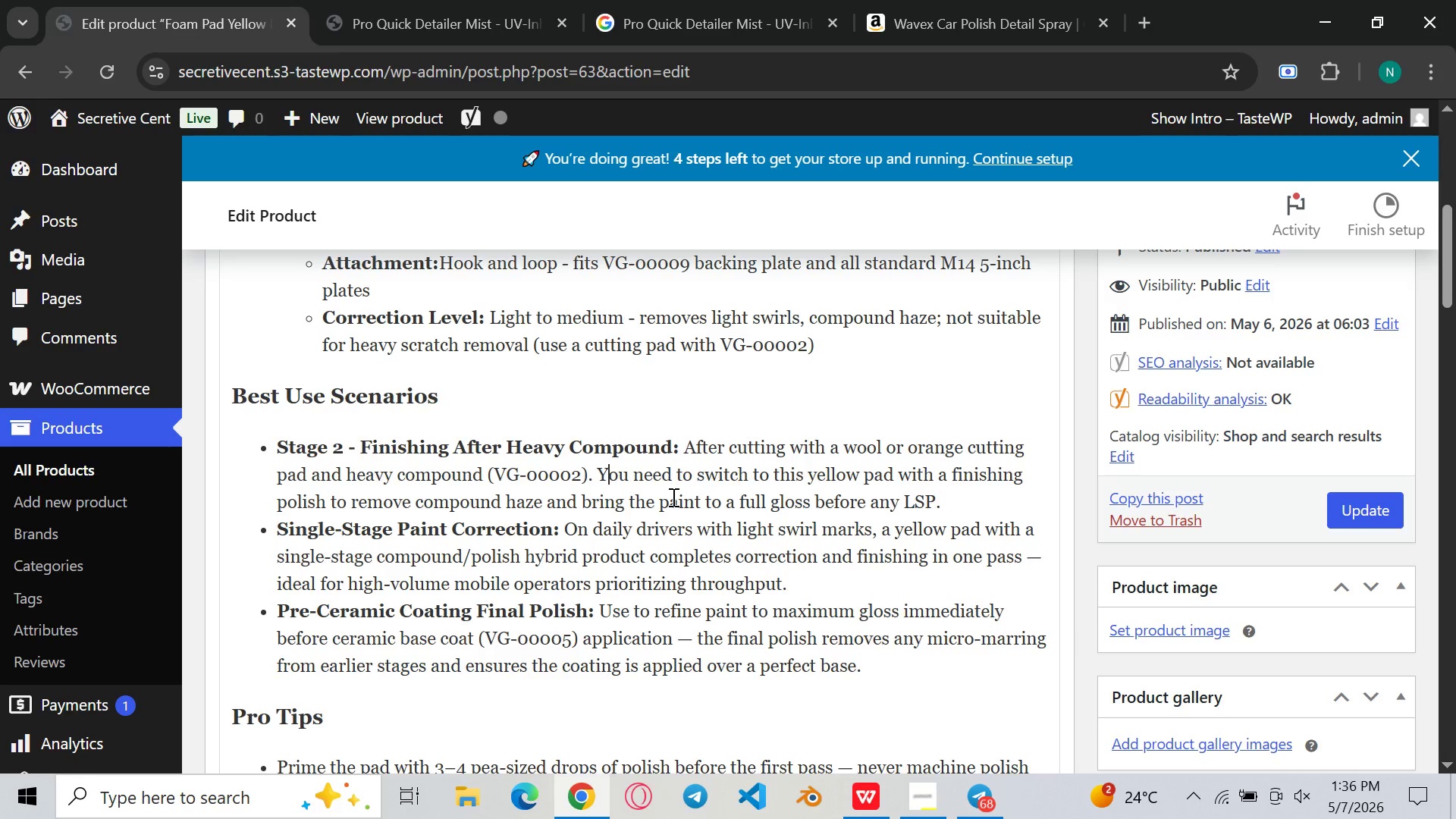 
left_click([857, 558])
 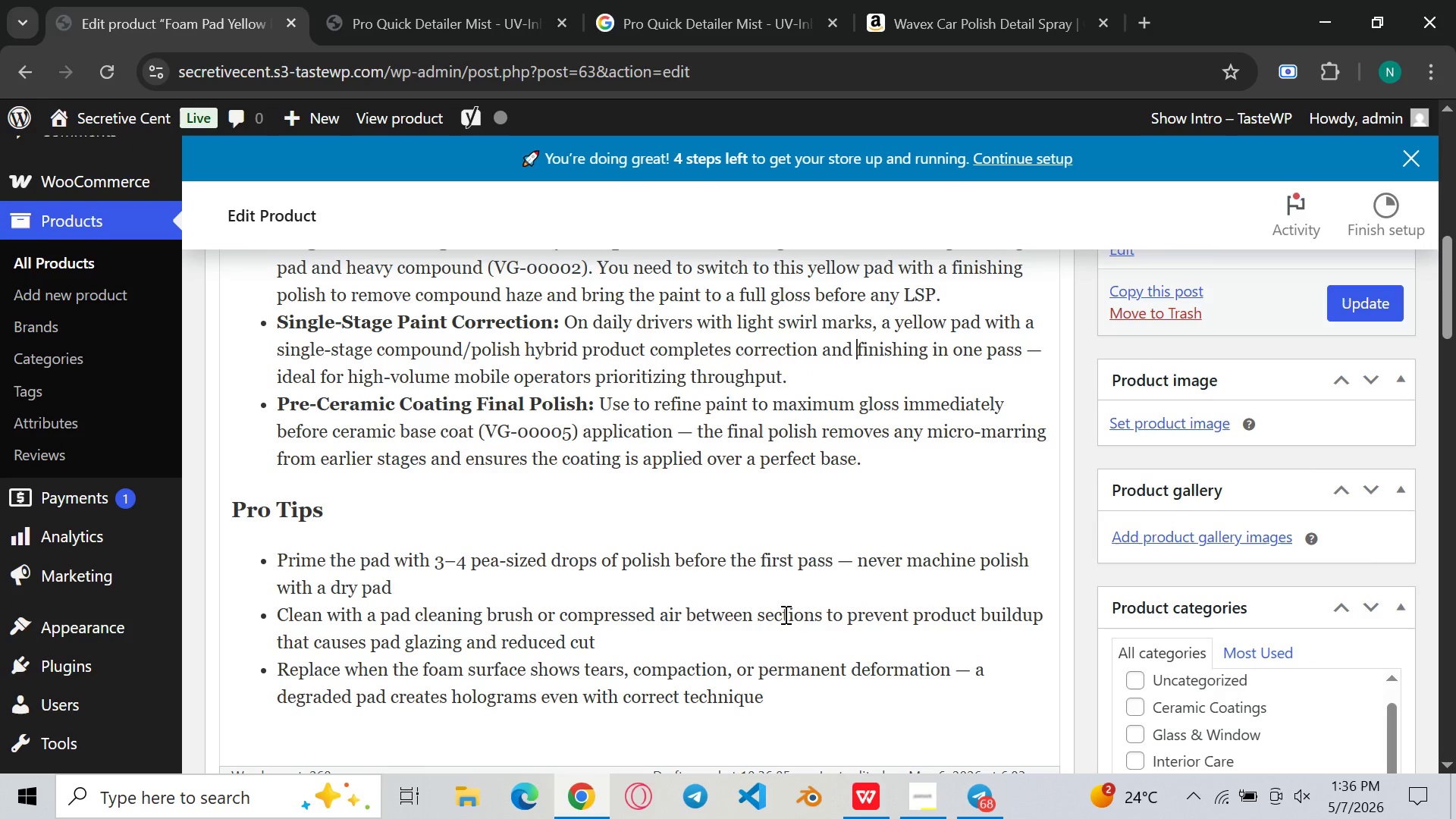 
wait(9.12)
 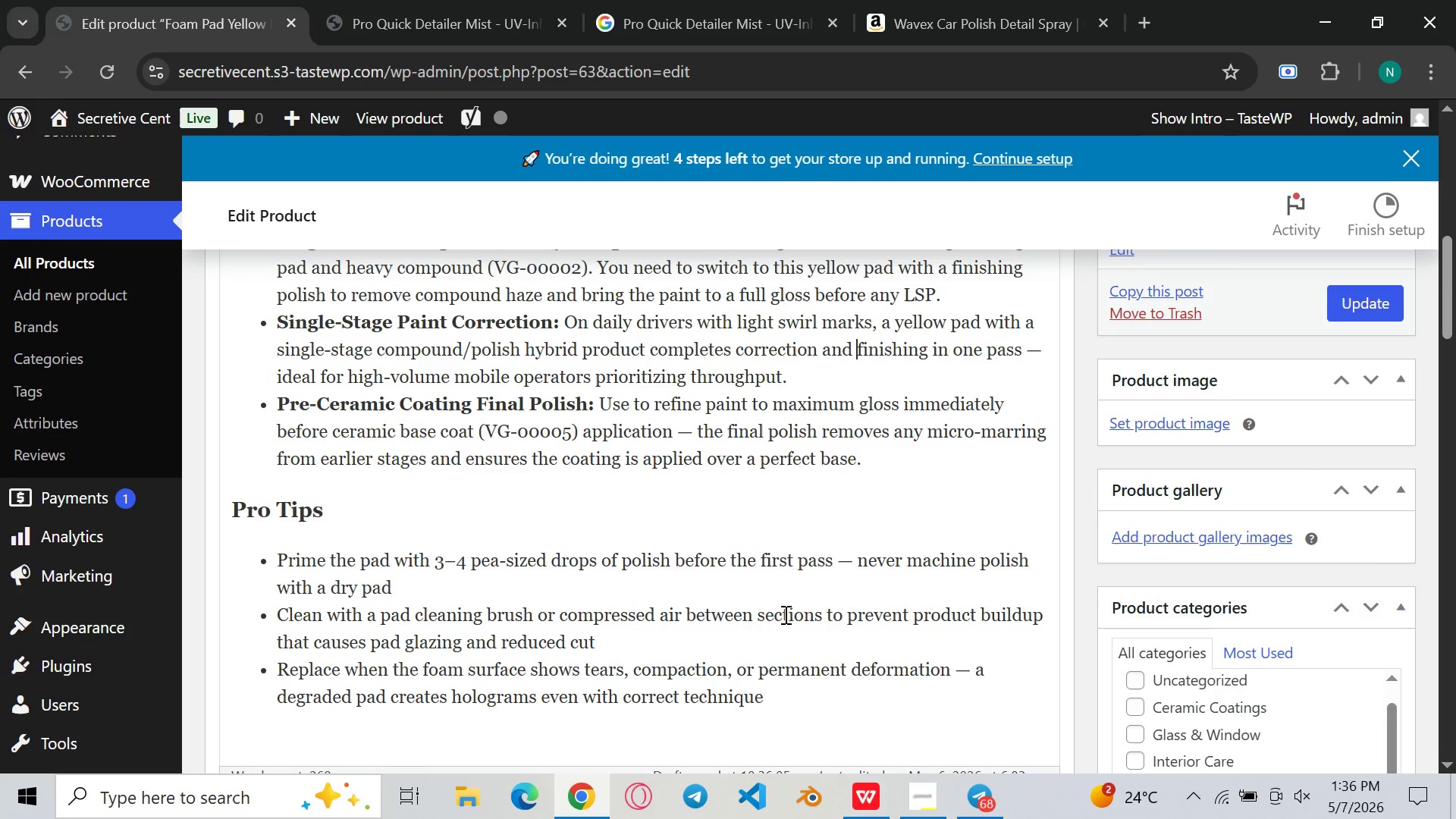 
left_click([882, 455])
 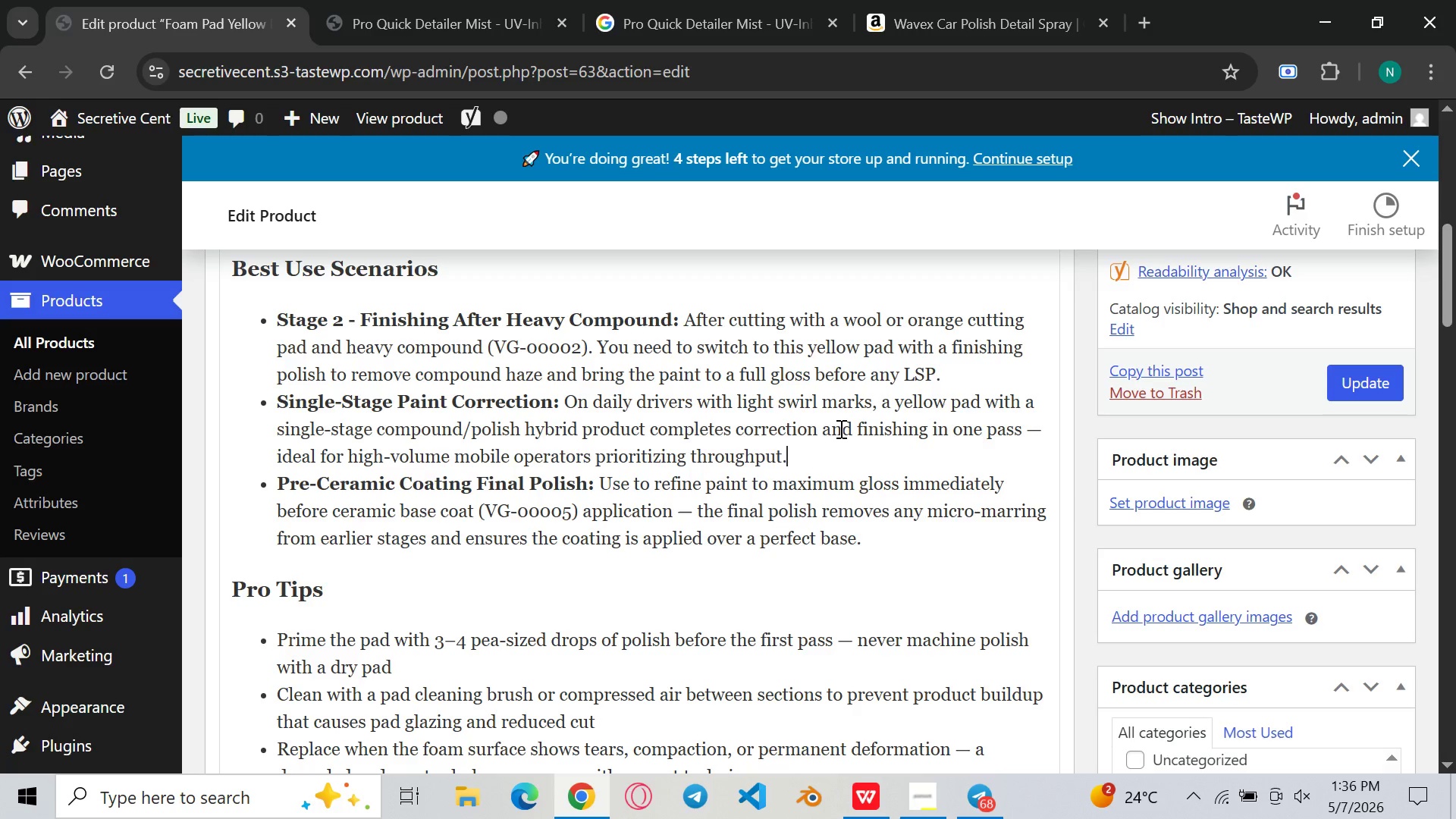 
wait(18.03)
 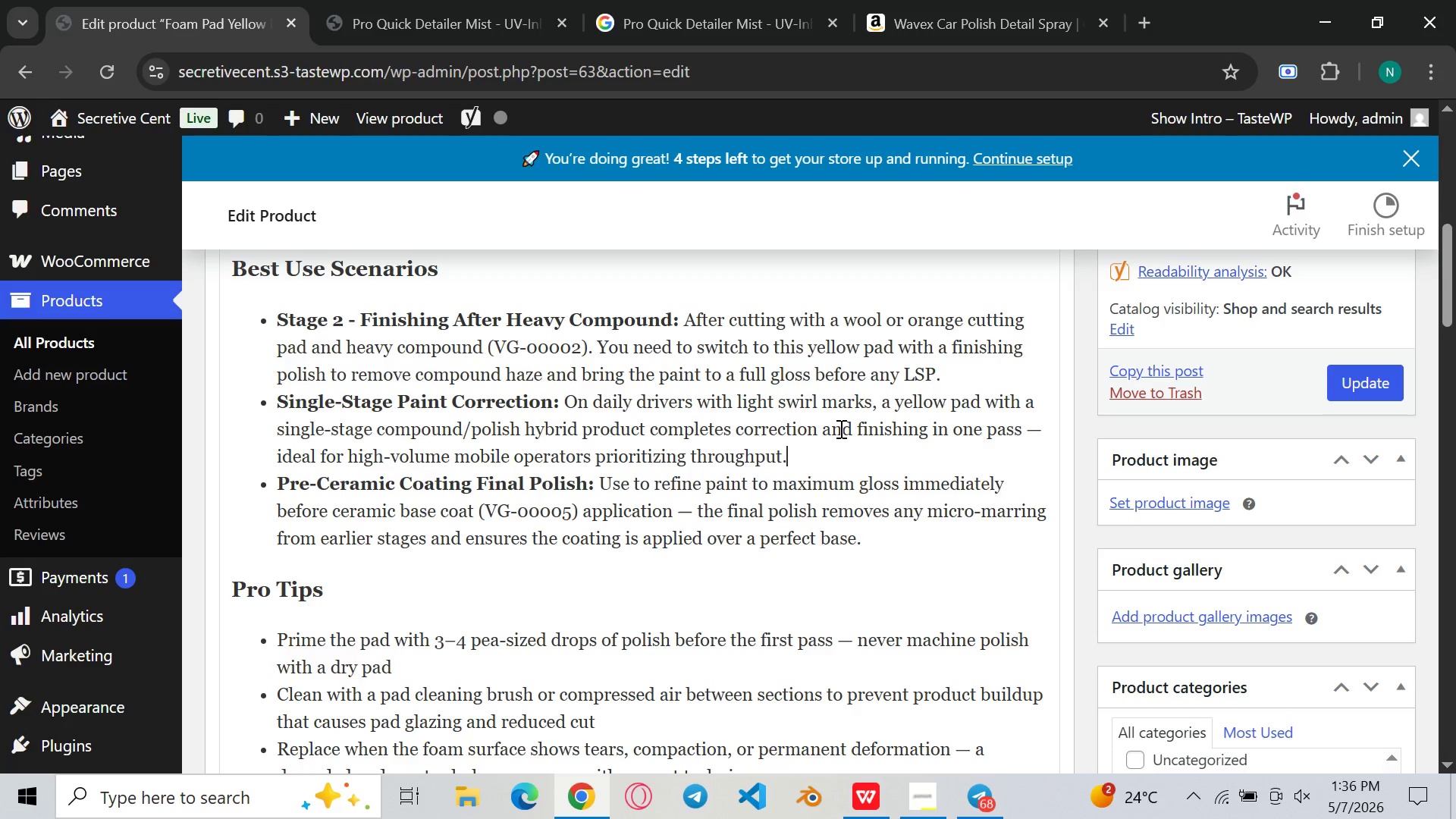 
left_click([854, 425])
 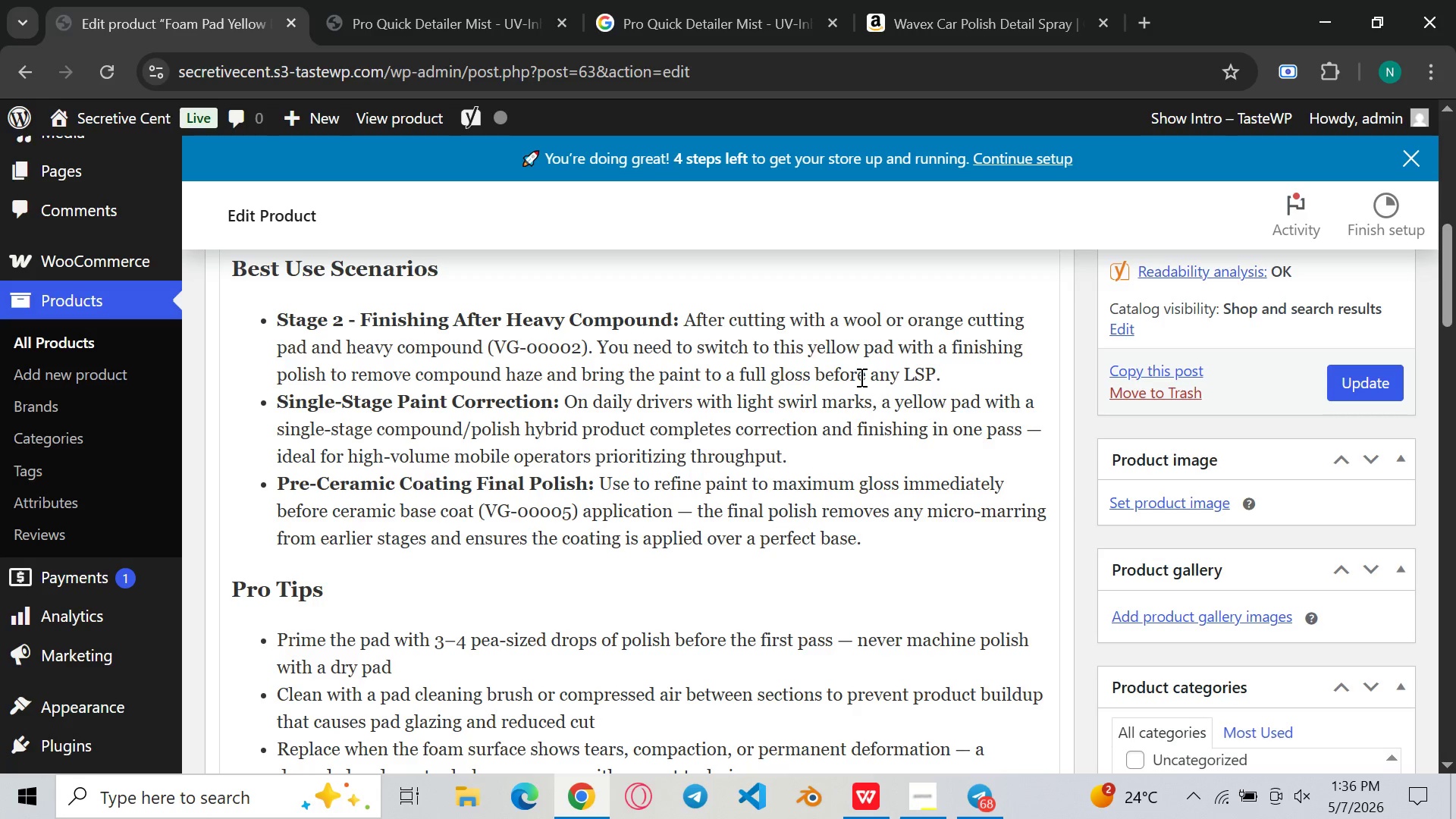 
key(Backspace)
 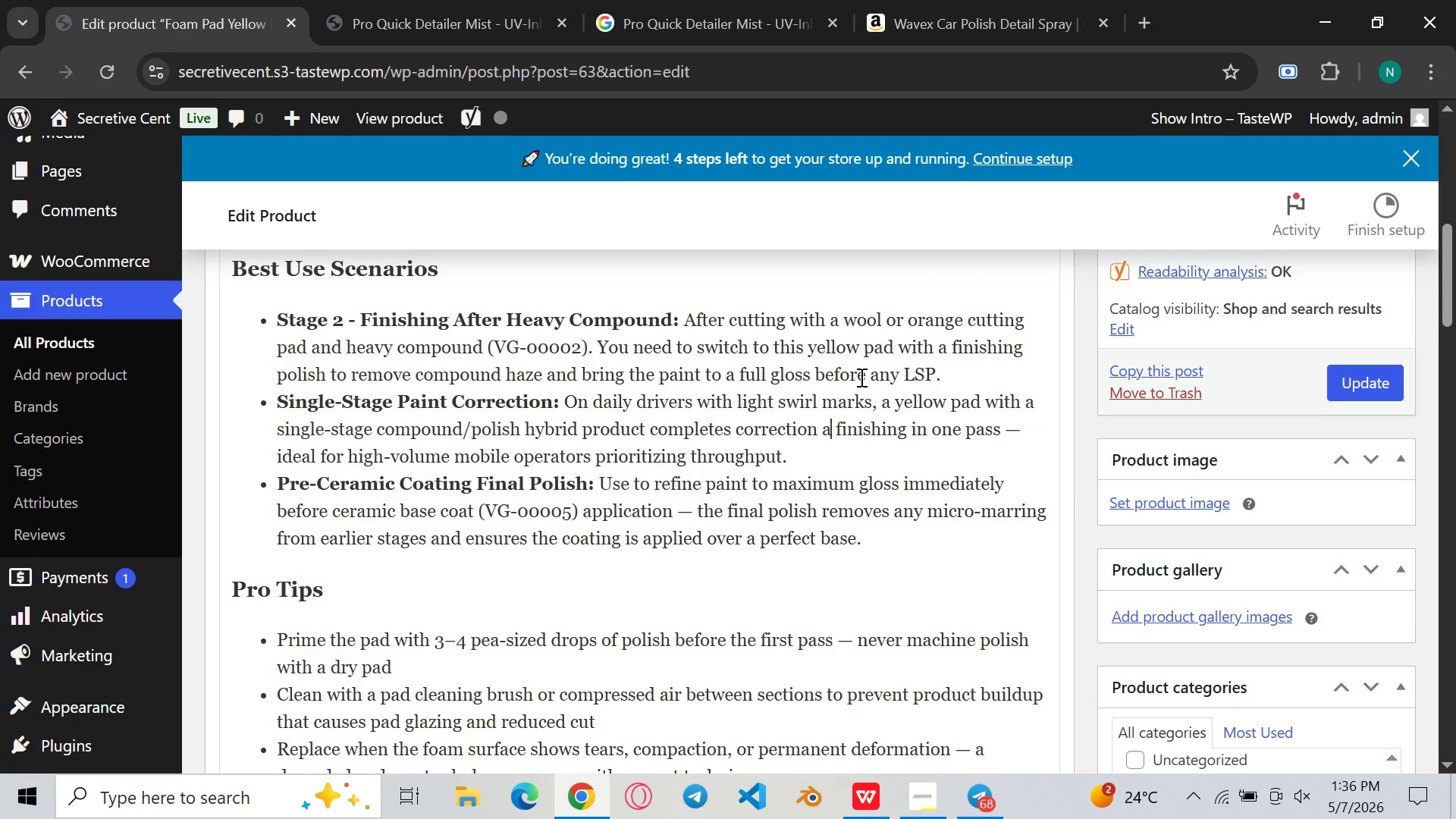 
key(Backspace)
 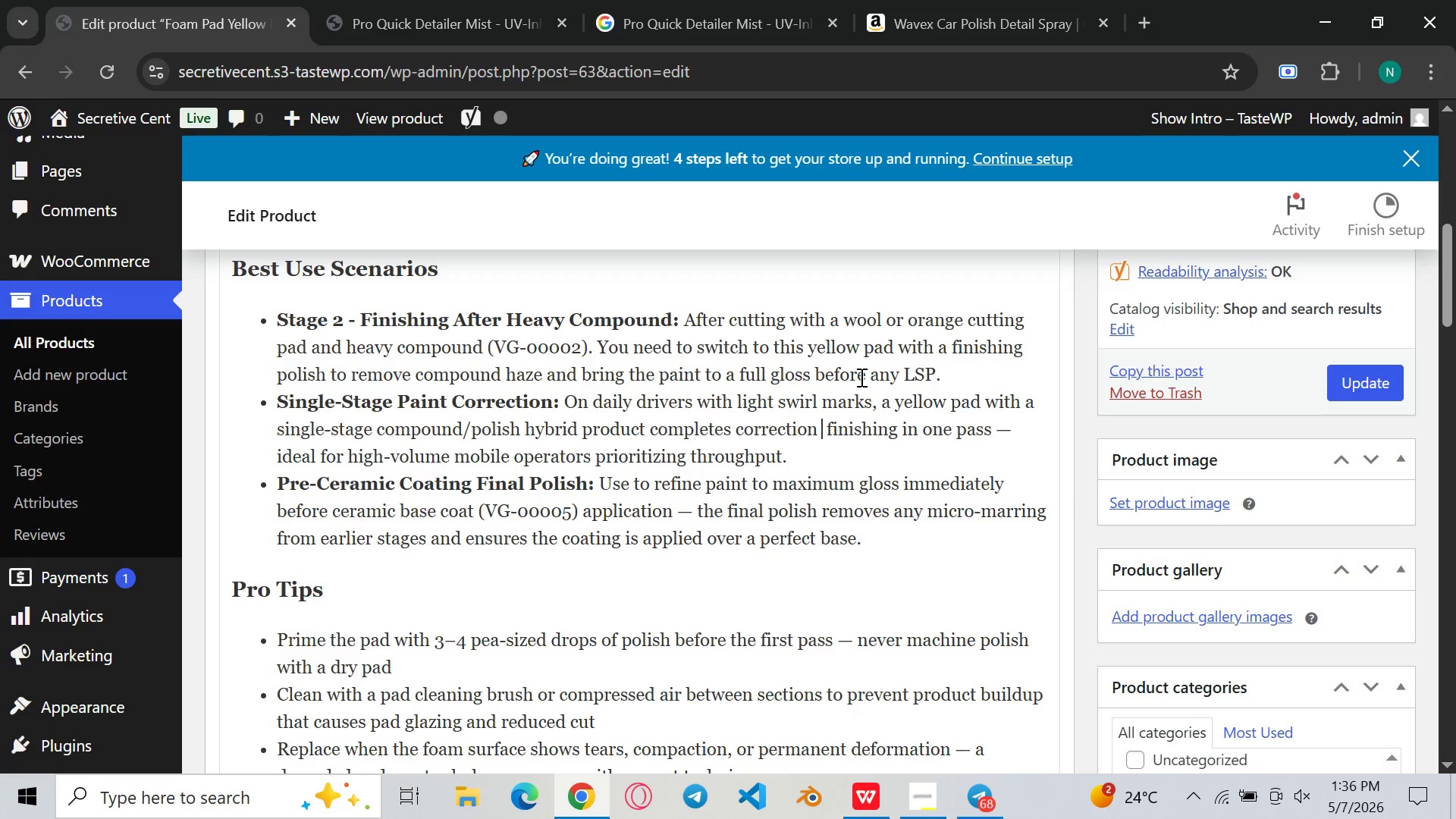 
key(Backspace)
 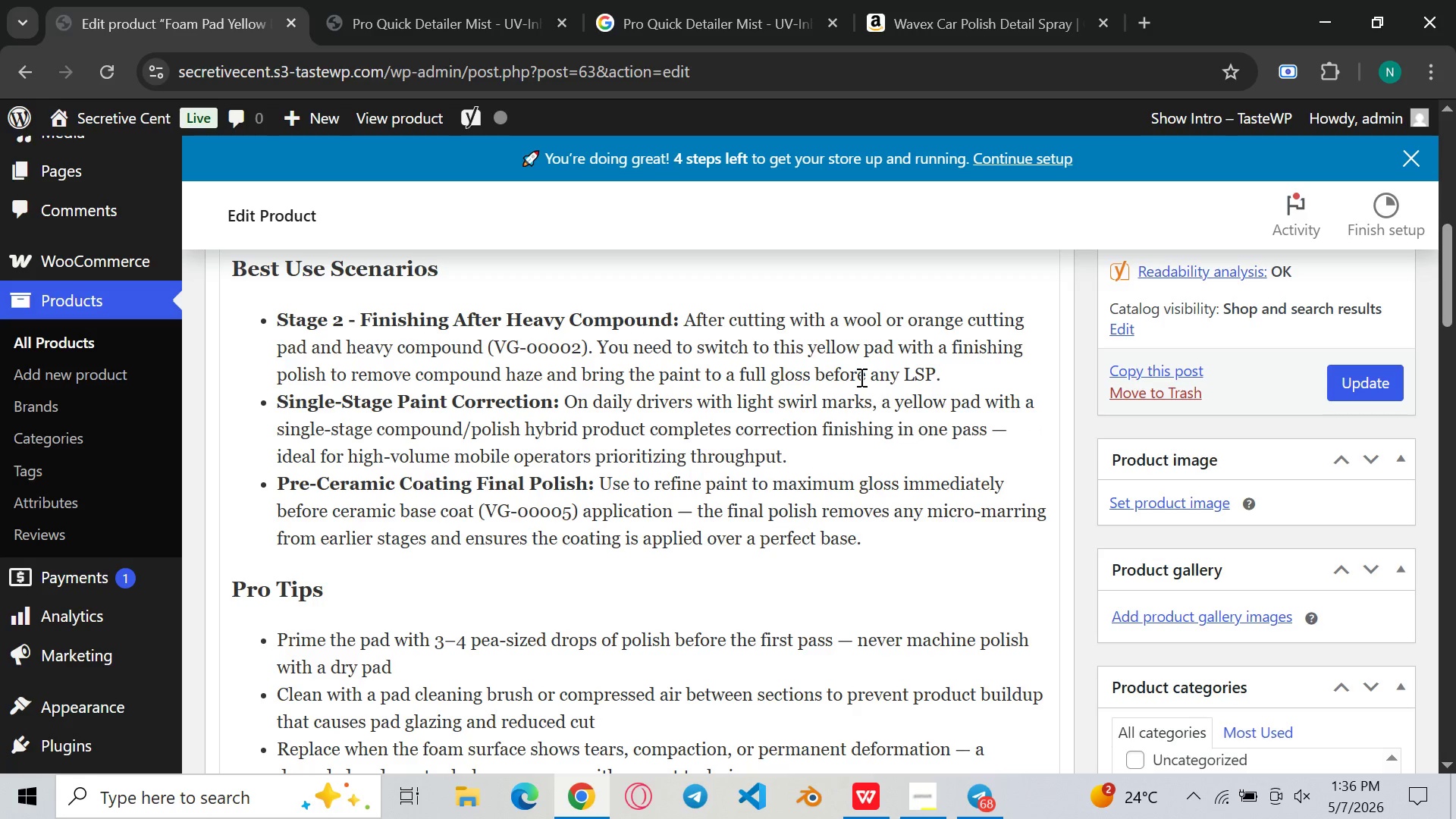 
key(Backspace)
 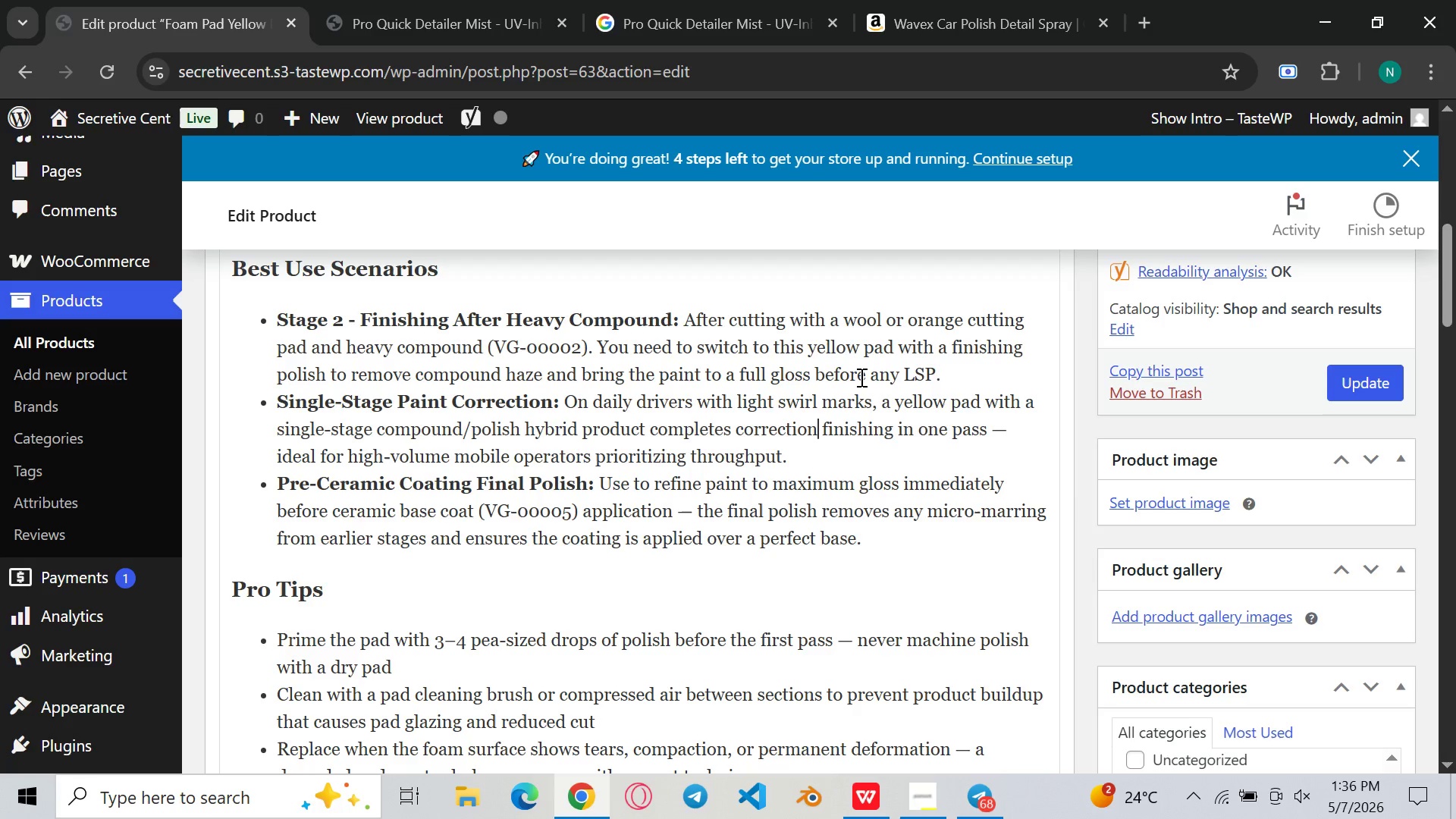 
key(Period)
 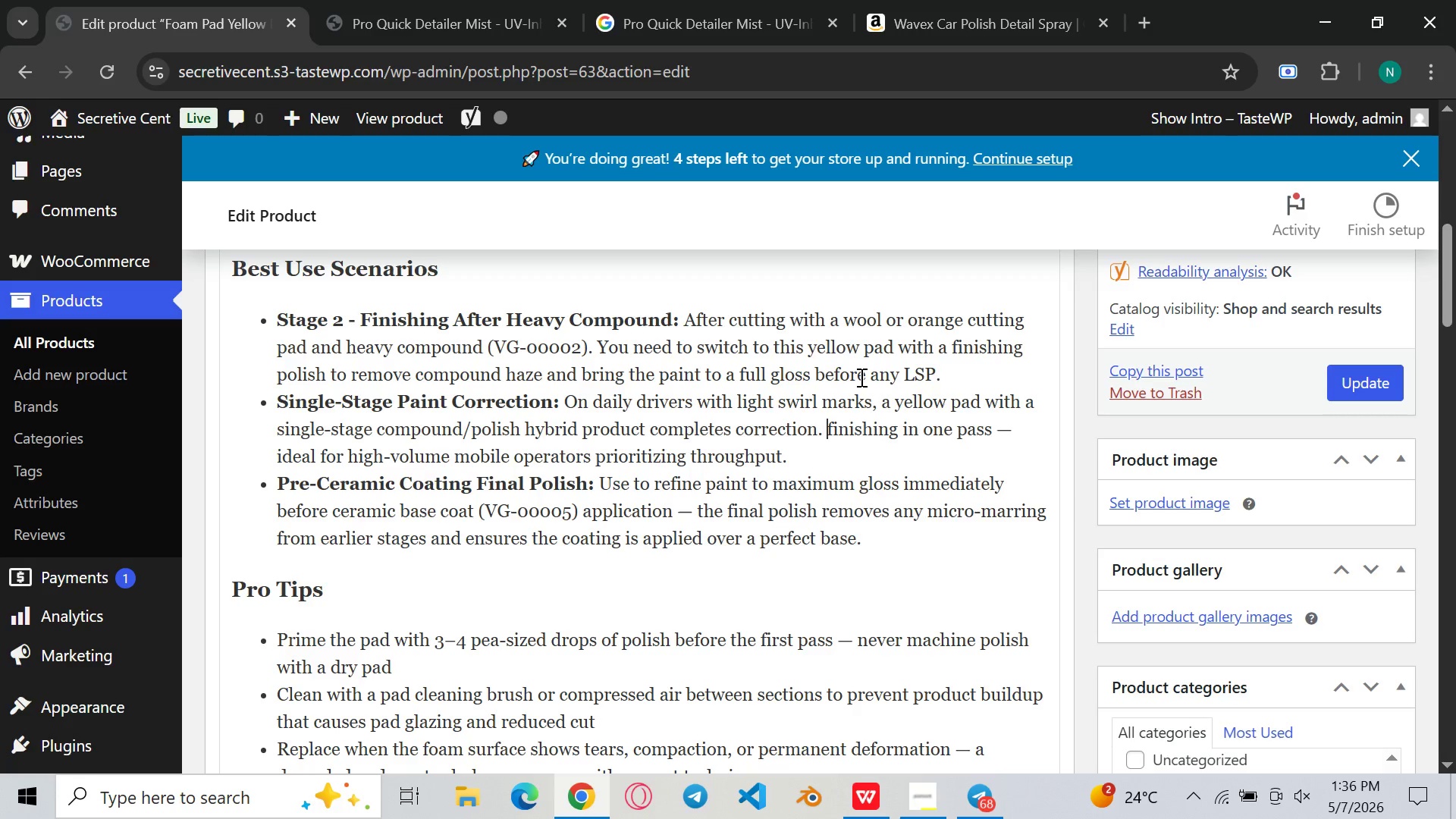 
key(ArrowRight)
 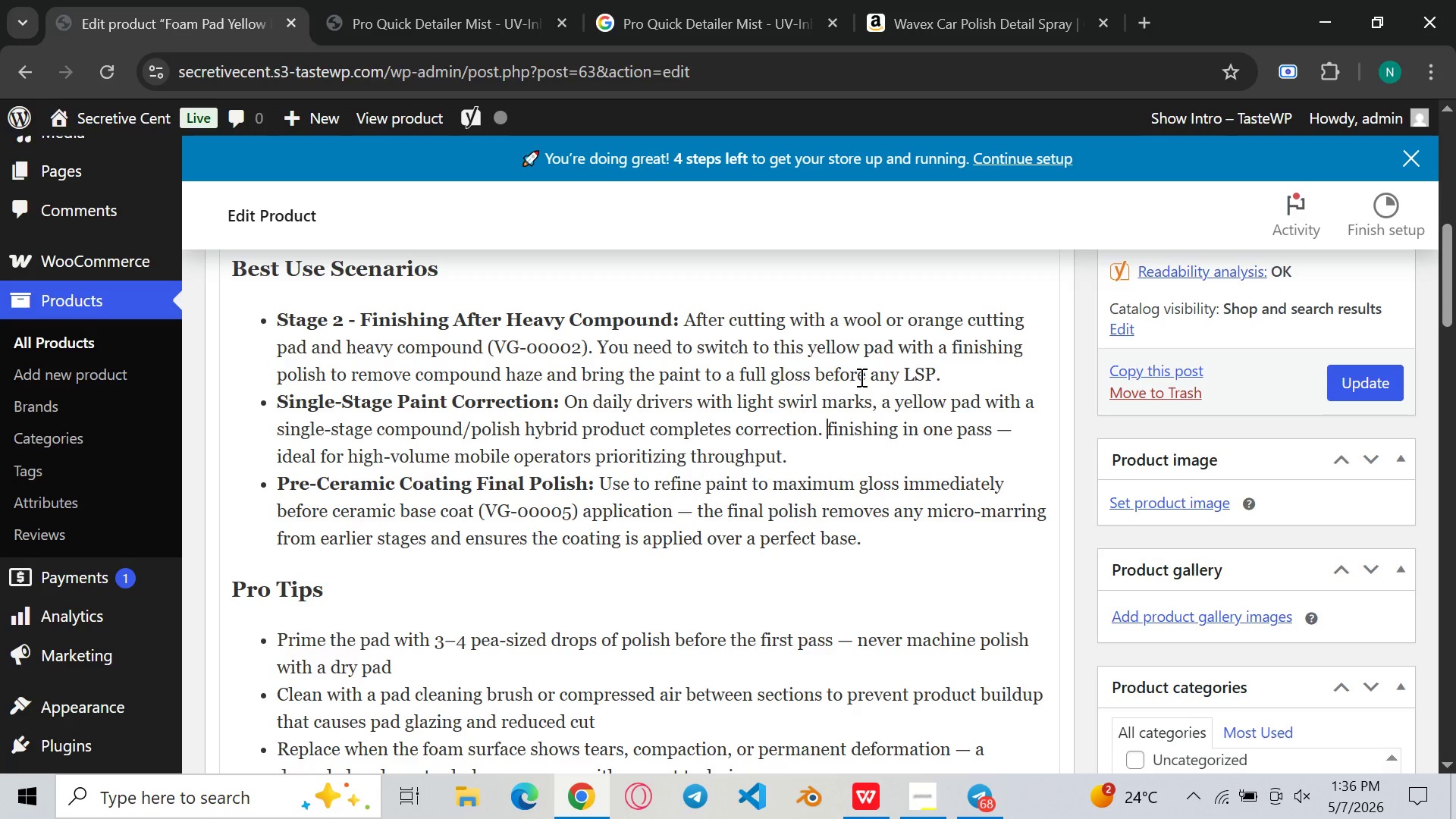 
type(Itf)
key(Backspace)
type( )
 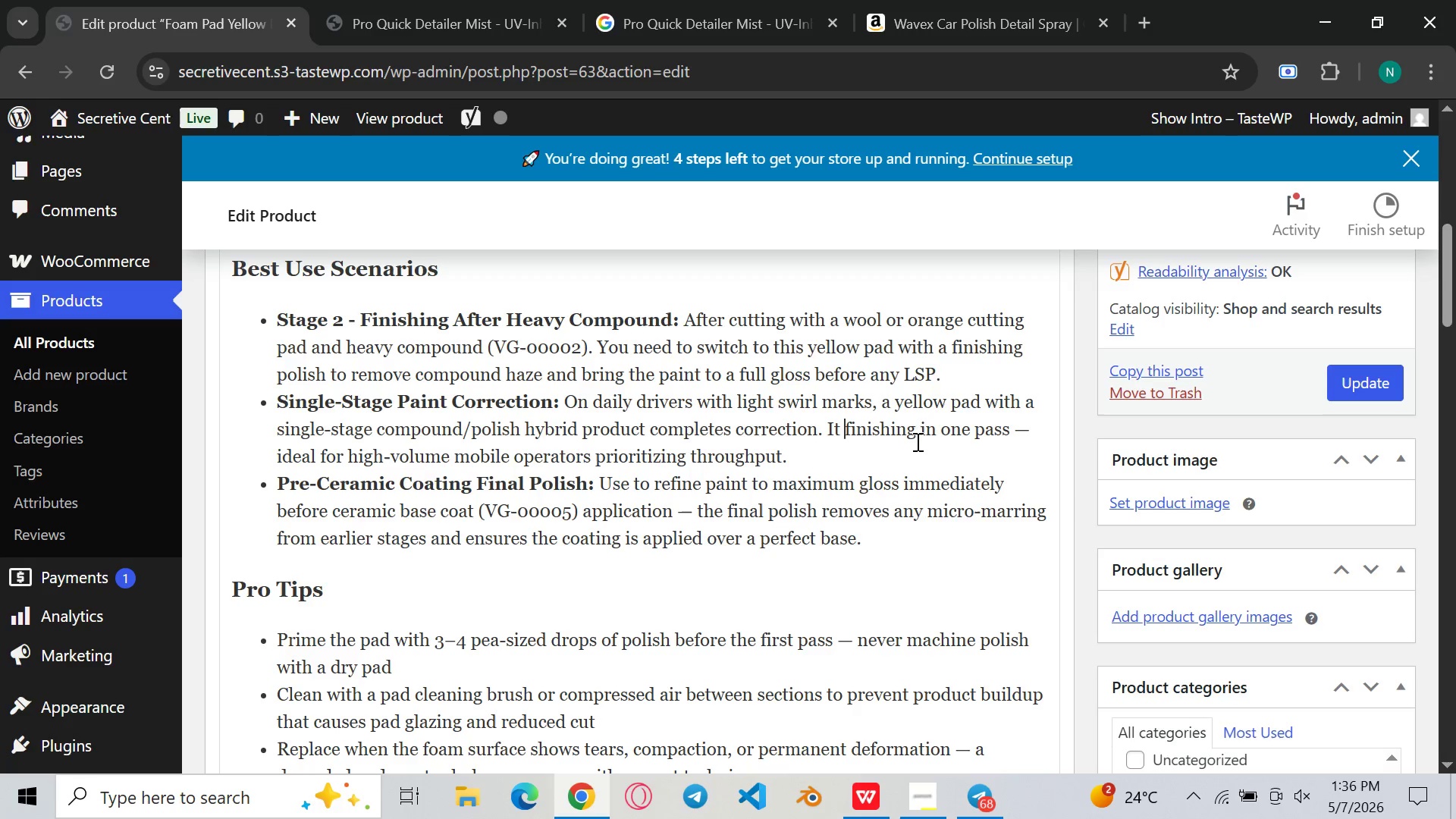 
left_click([914, 438])
 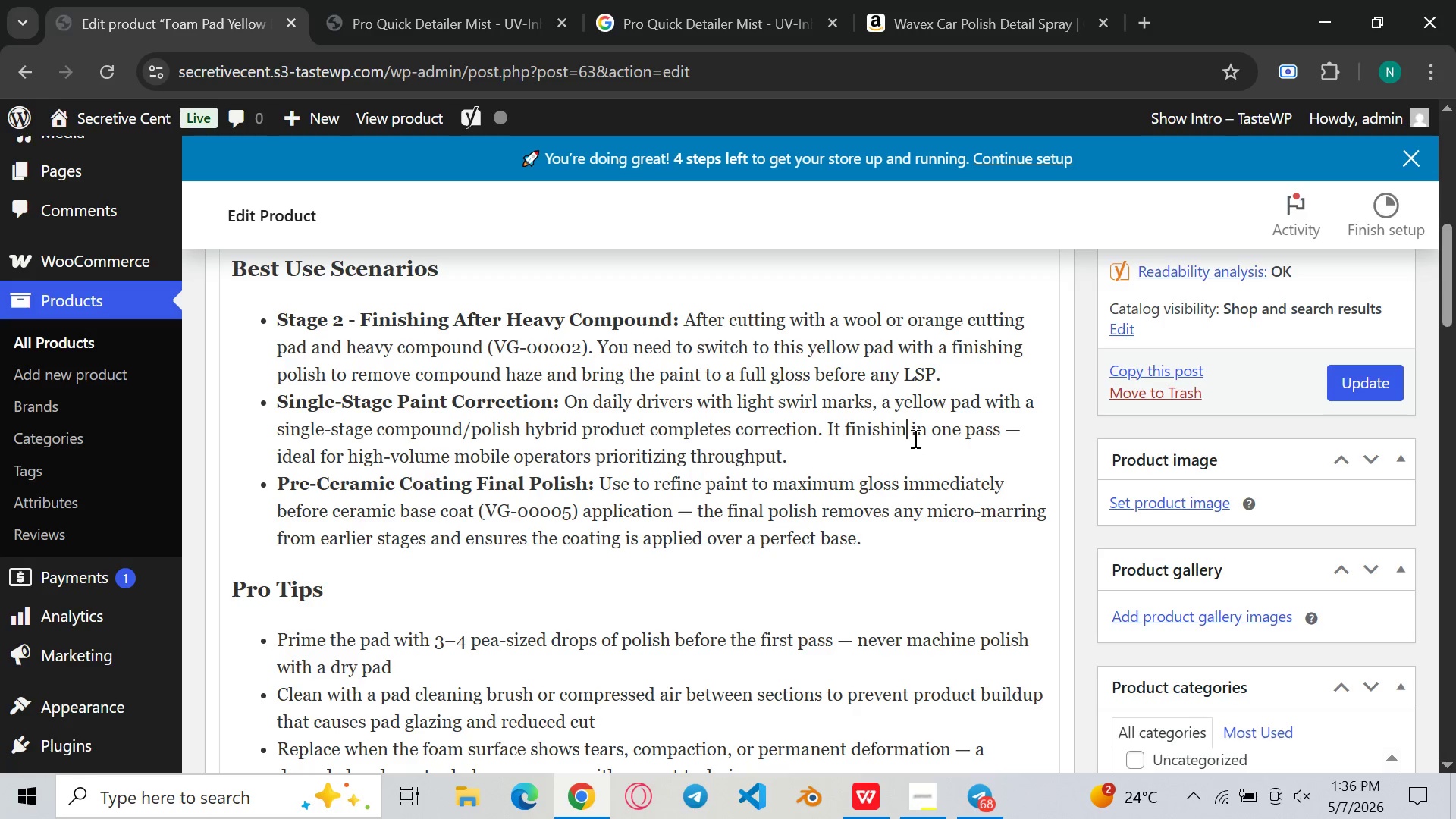 
key(Backspace)
key(Backspace)
key(Backspace)
type(es)
 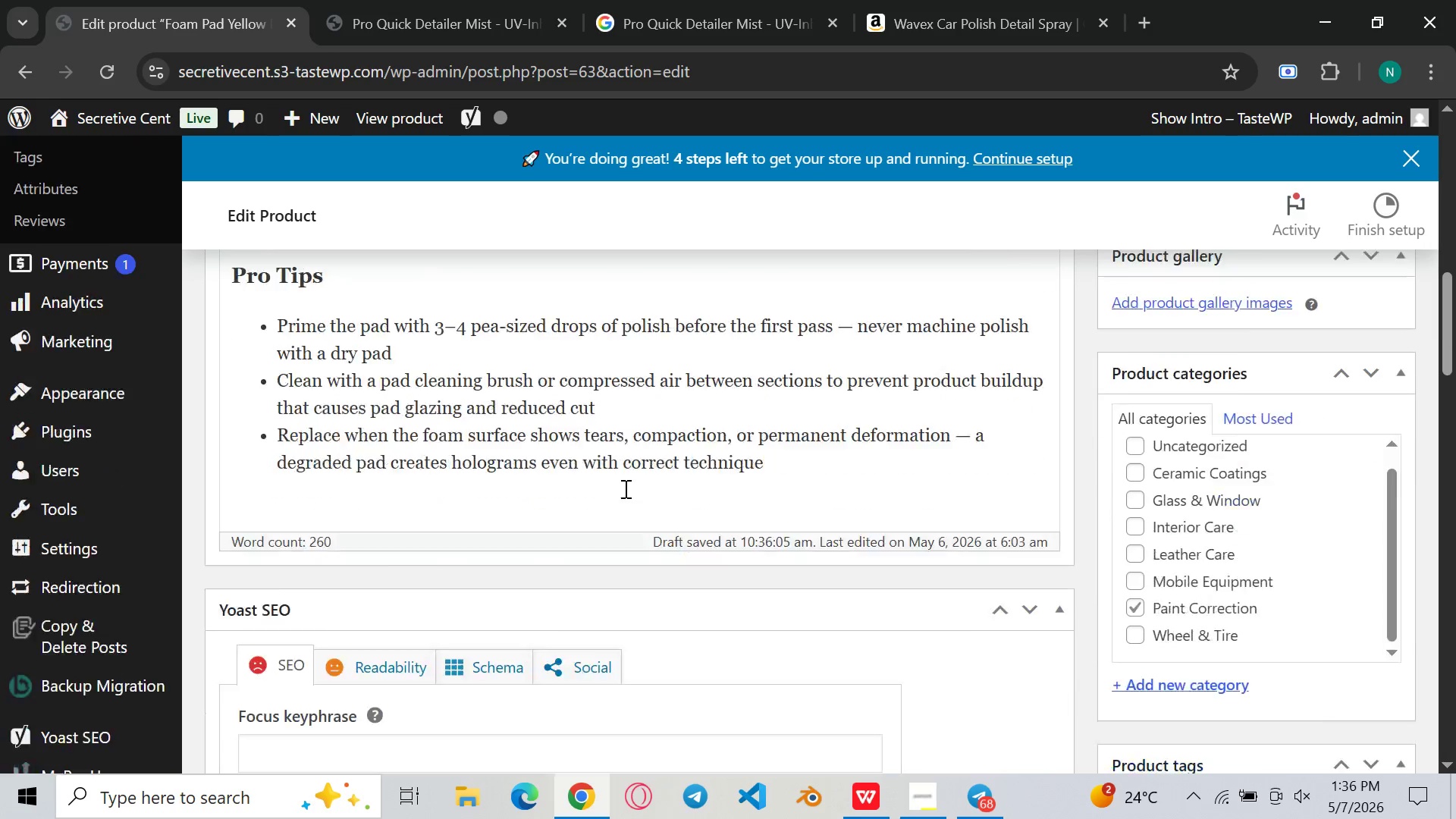 
left_click([397, 495])
 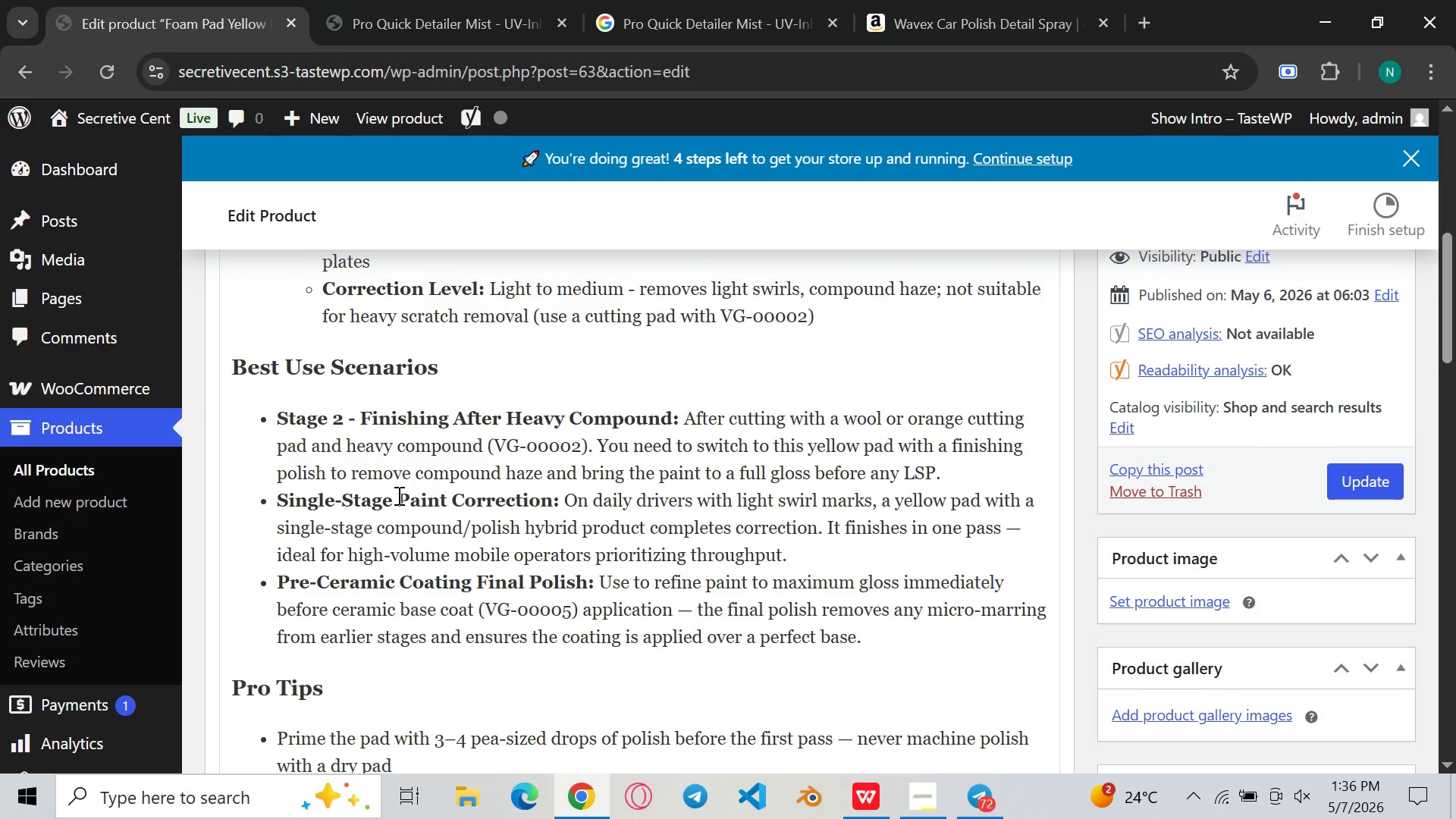 
left_click([555, 491])
 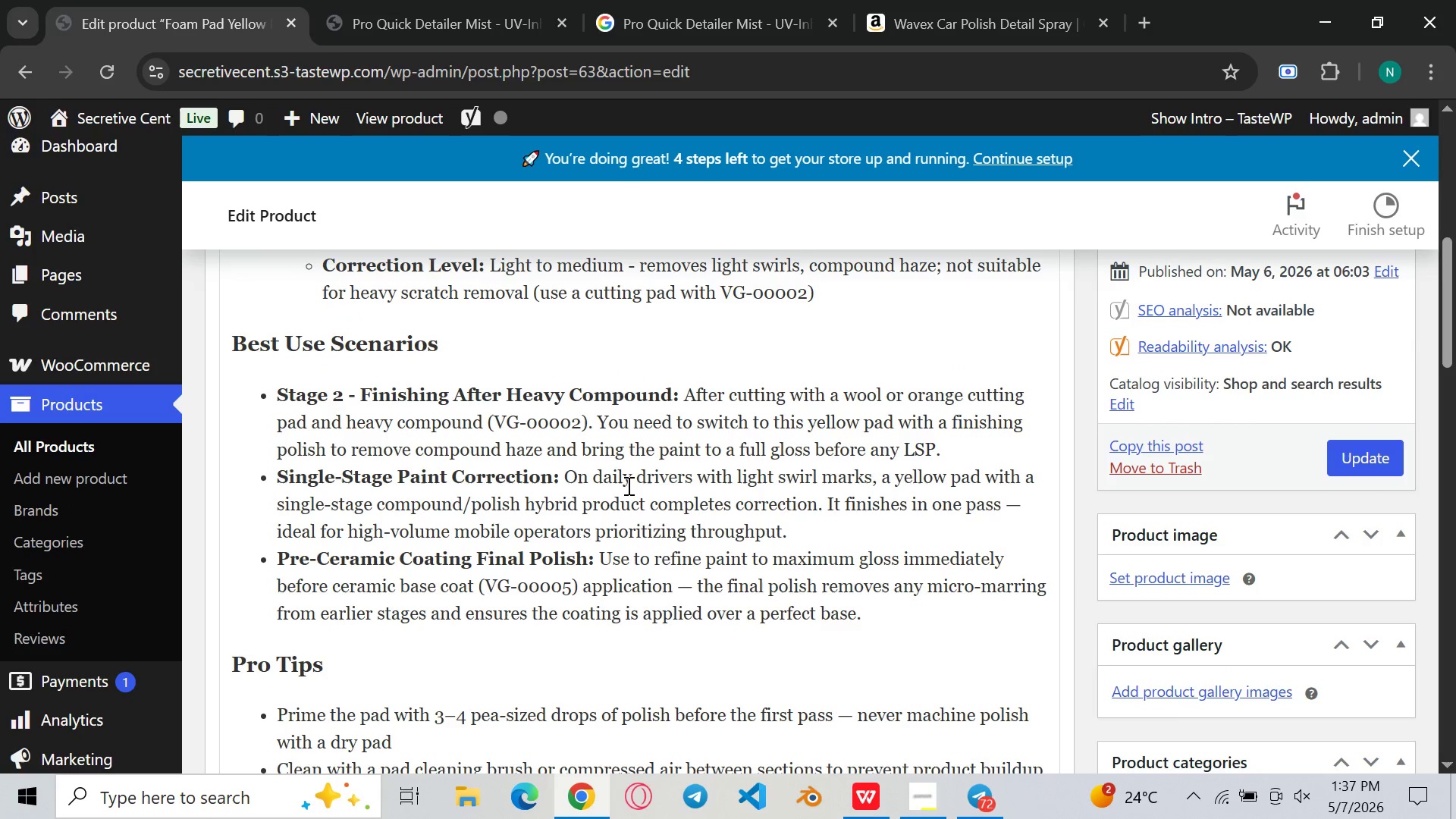 
left_click([627, 485])
 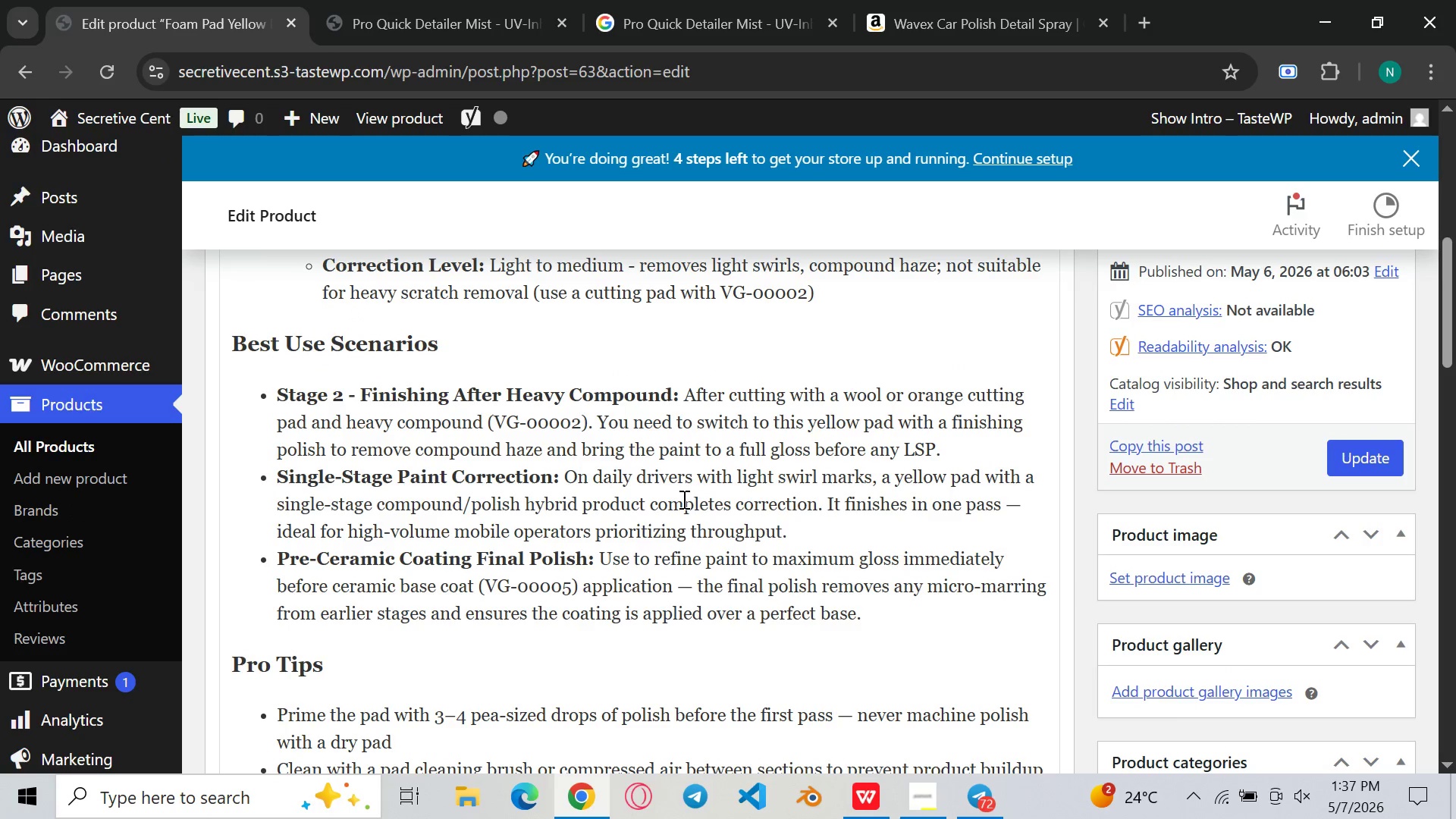 
left_click([682, 499])
 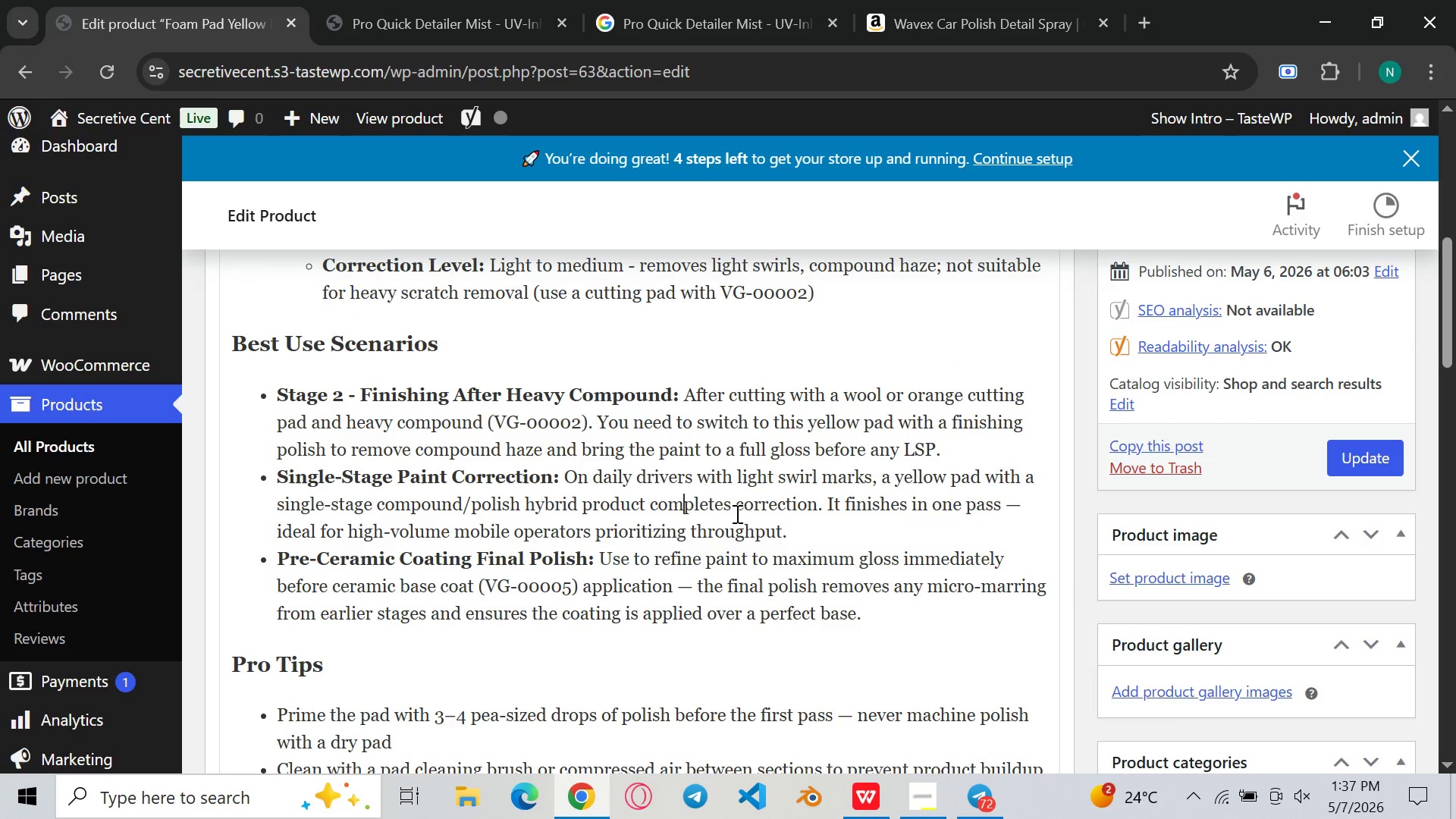 
left_click([760, 519])
 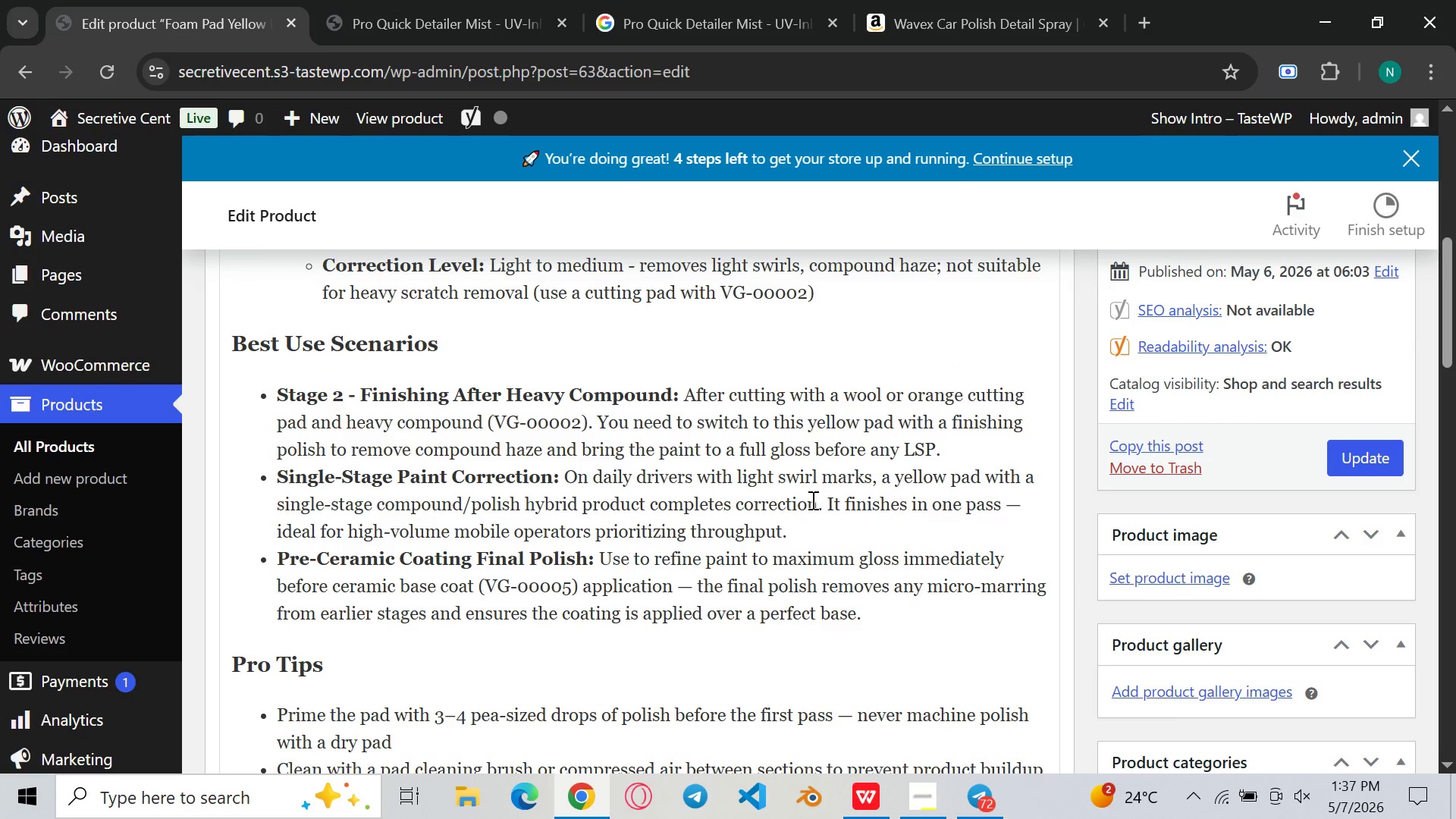 
left_click([811, 500])
 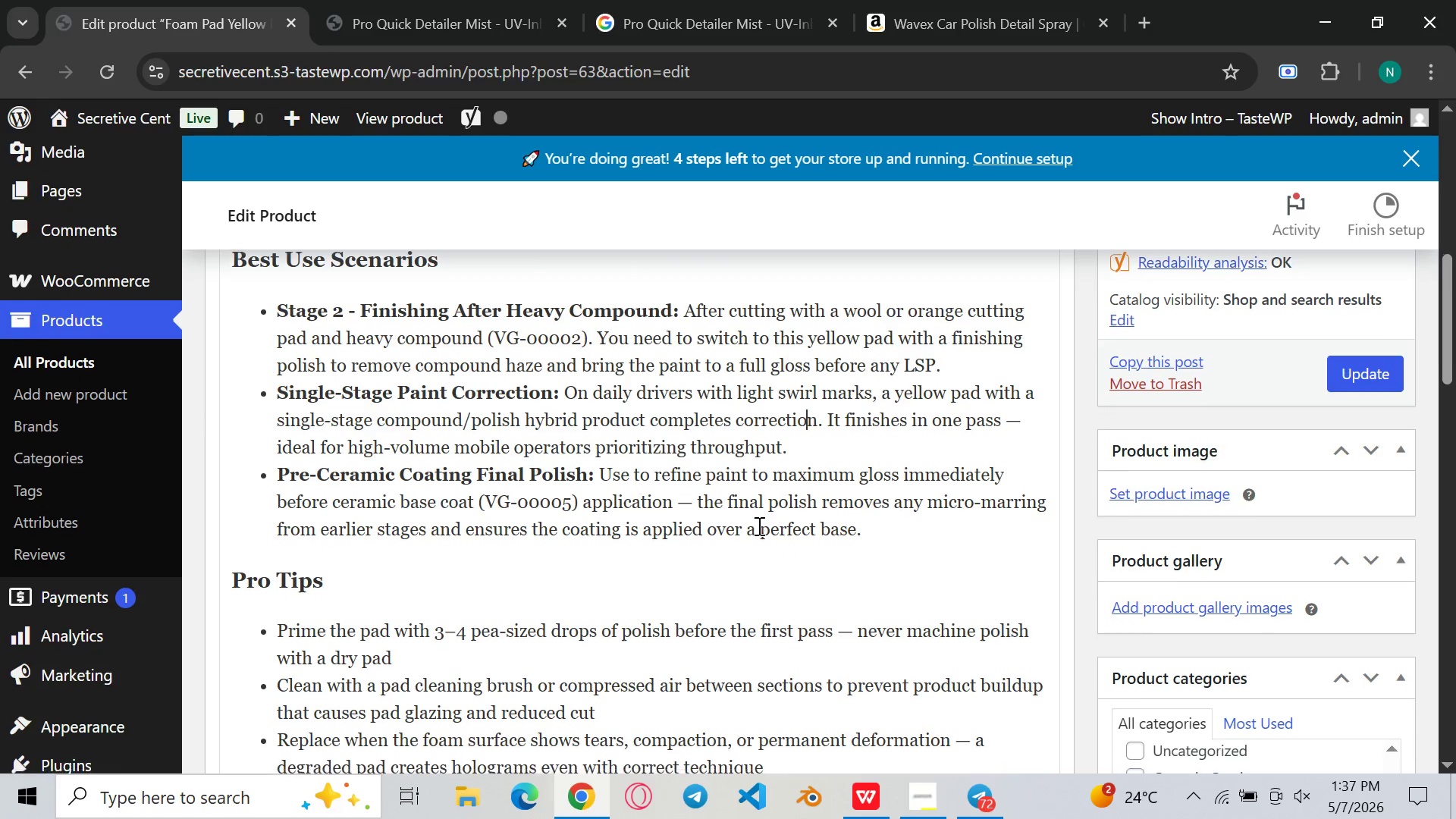 
left_click([747, 526])
 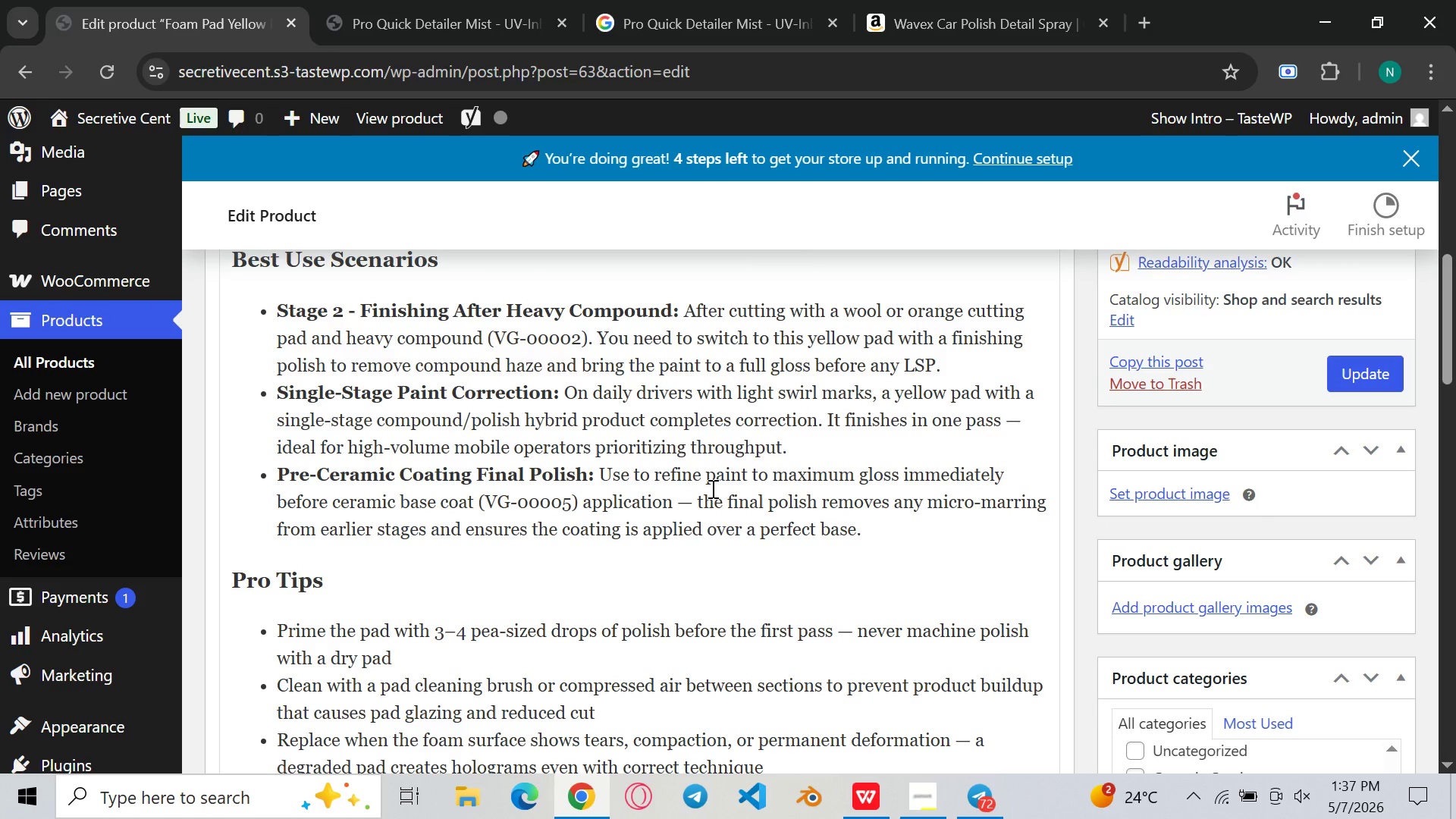 
left_click([701, 503])
 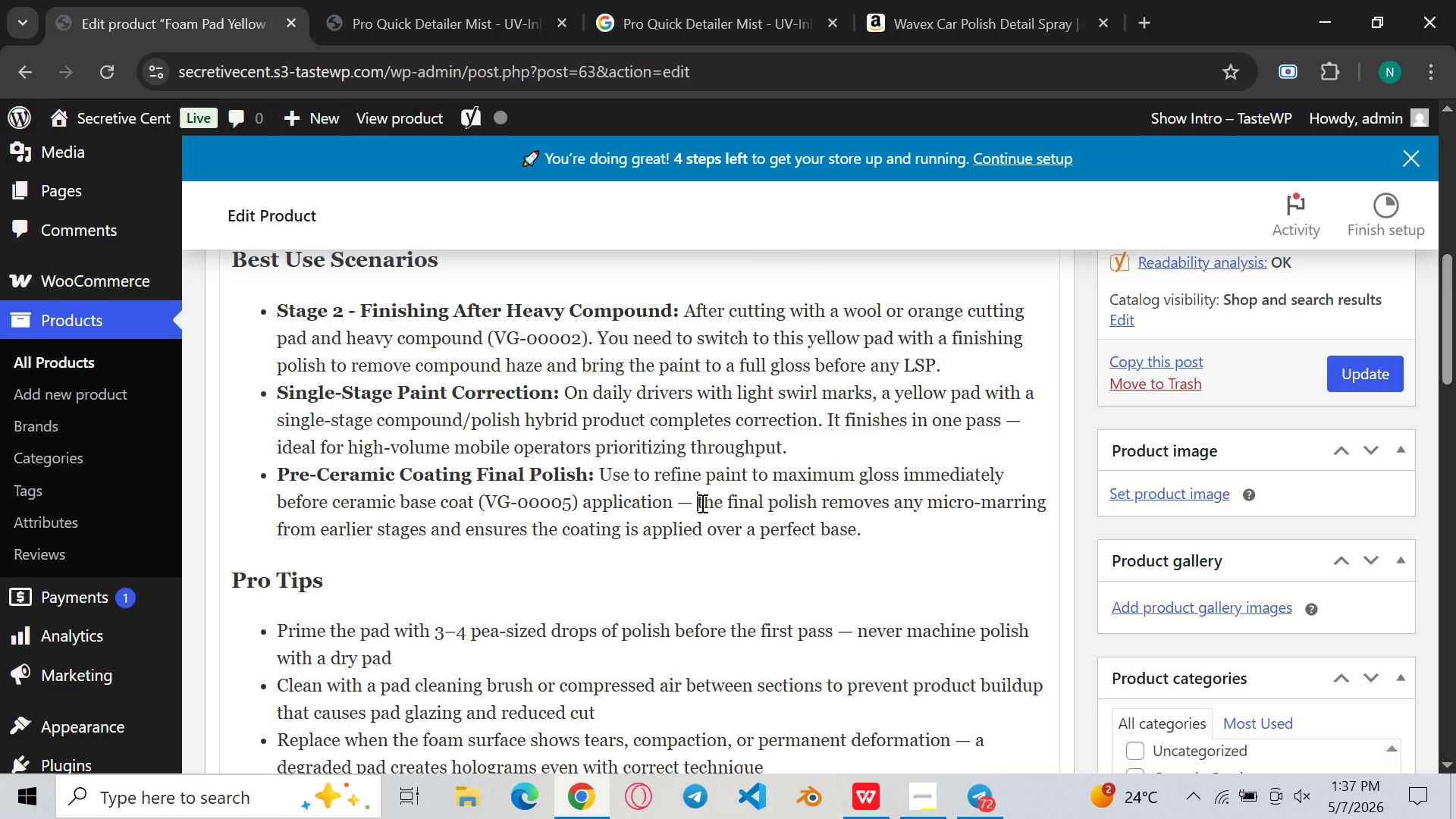 
key(ArrowLeft)
 